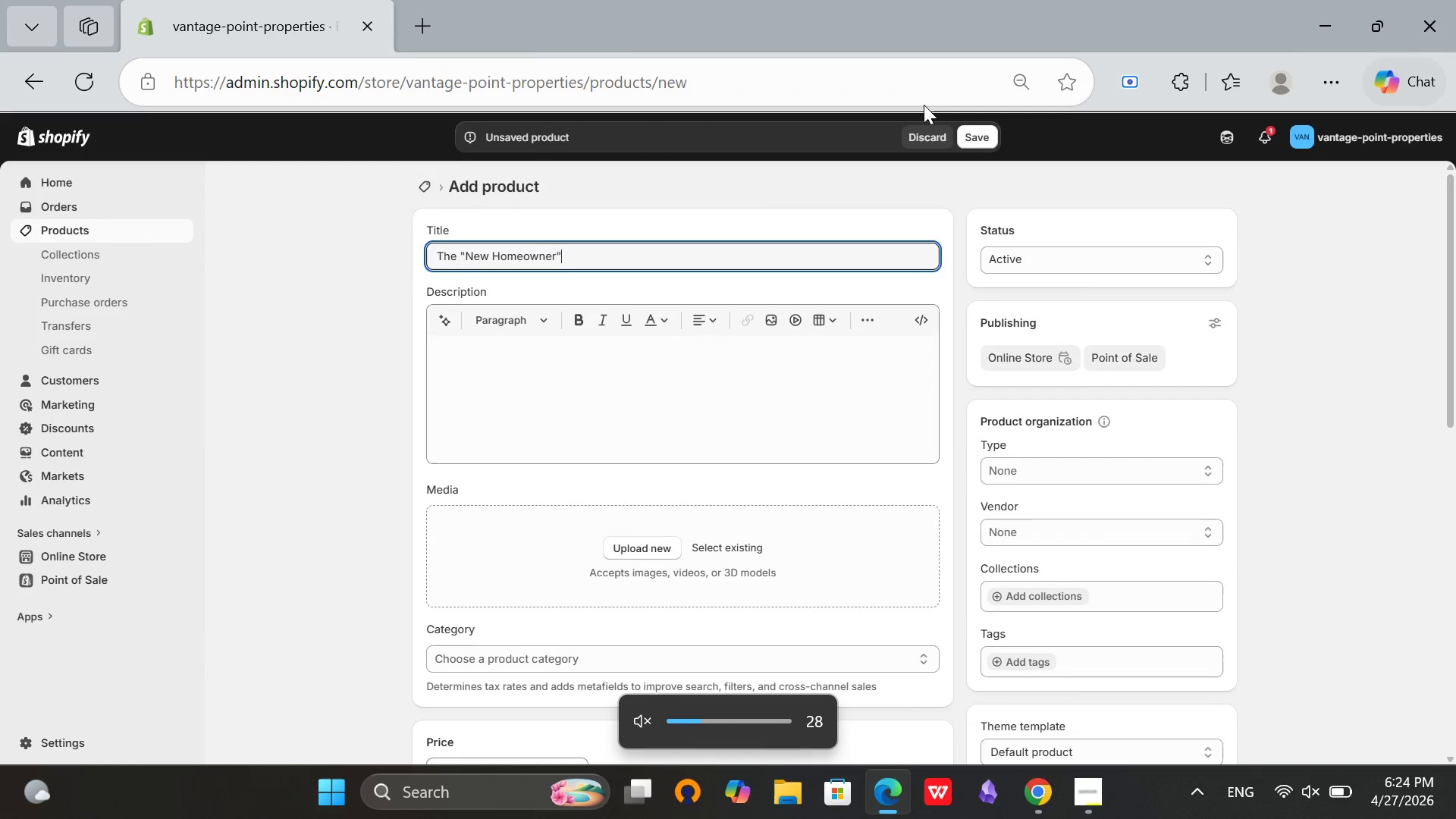 
type( Leather Portfolio - Premium g)
key(Backspace)
type(Genuine Leather Cls)
key(Backspace)
type(osing Gift)
 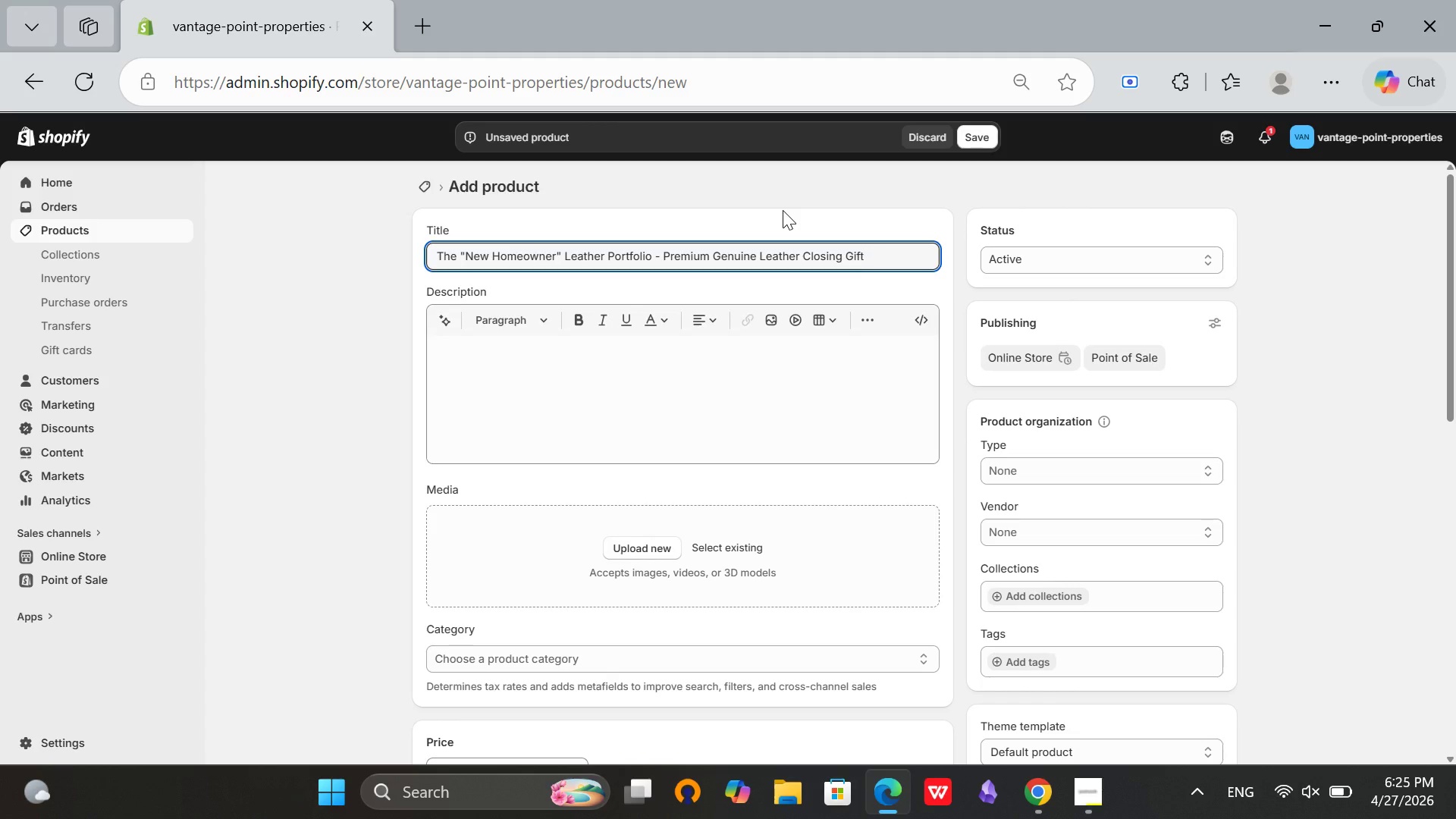 
wait(6.2)
 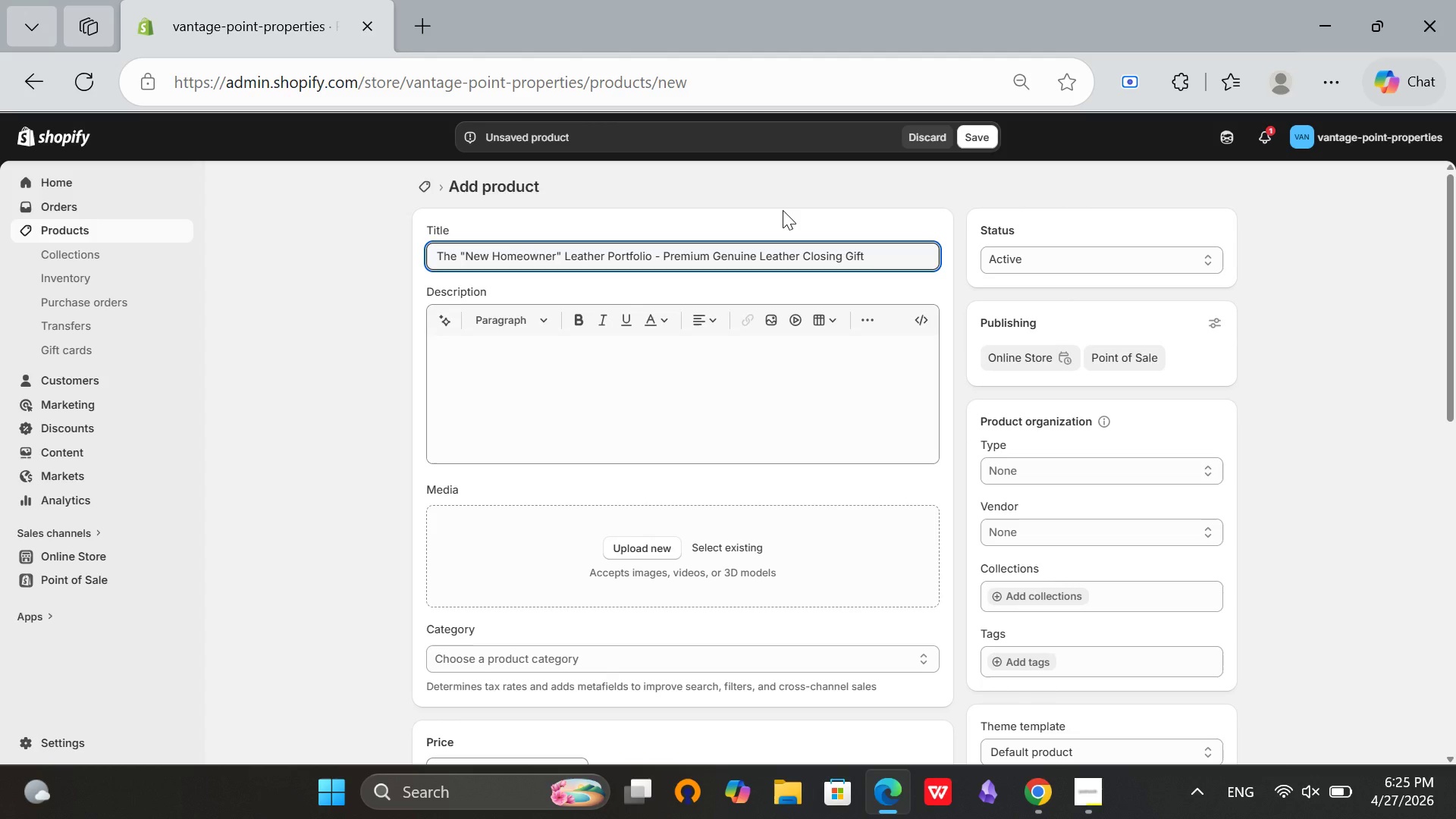 
scroll: coordinate [897, 394], scroll_direction: down, amount: 3.0
 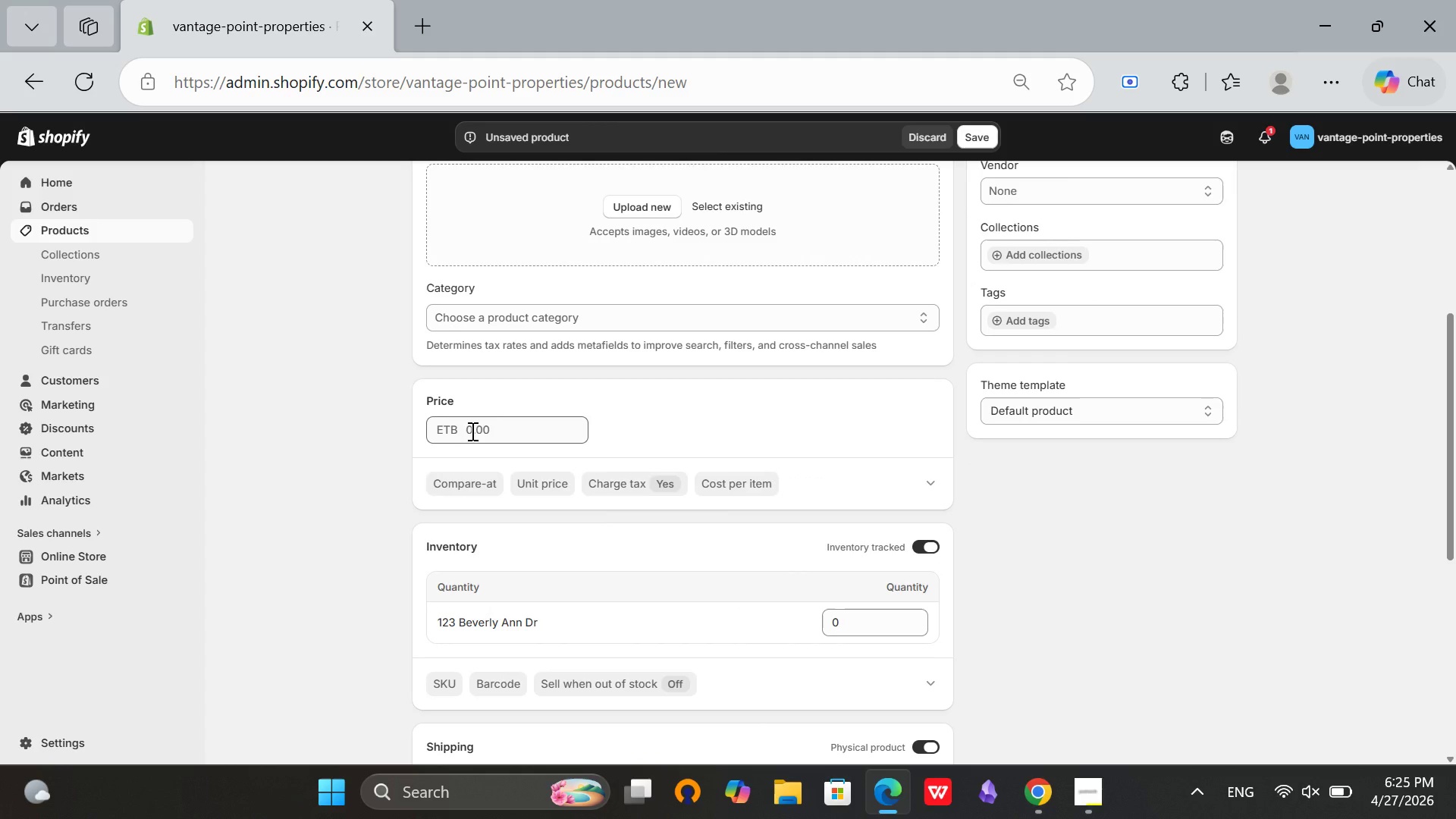 
left_click([471, 431])
 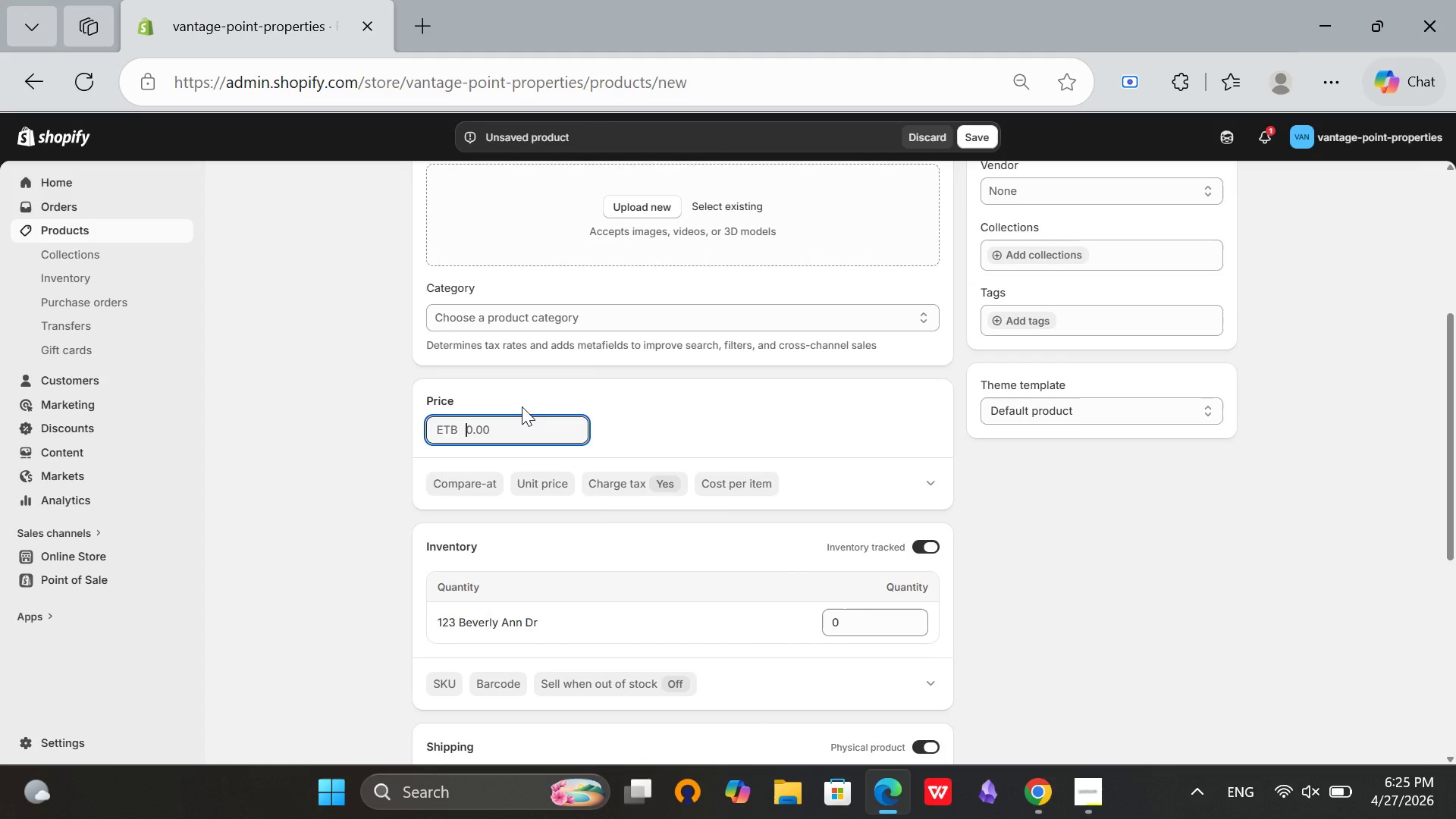 
type(89)
 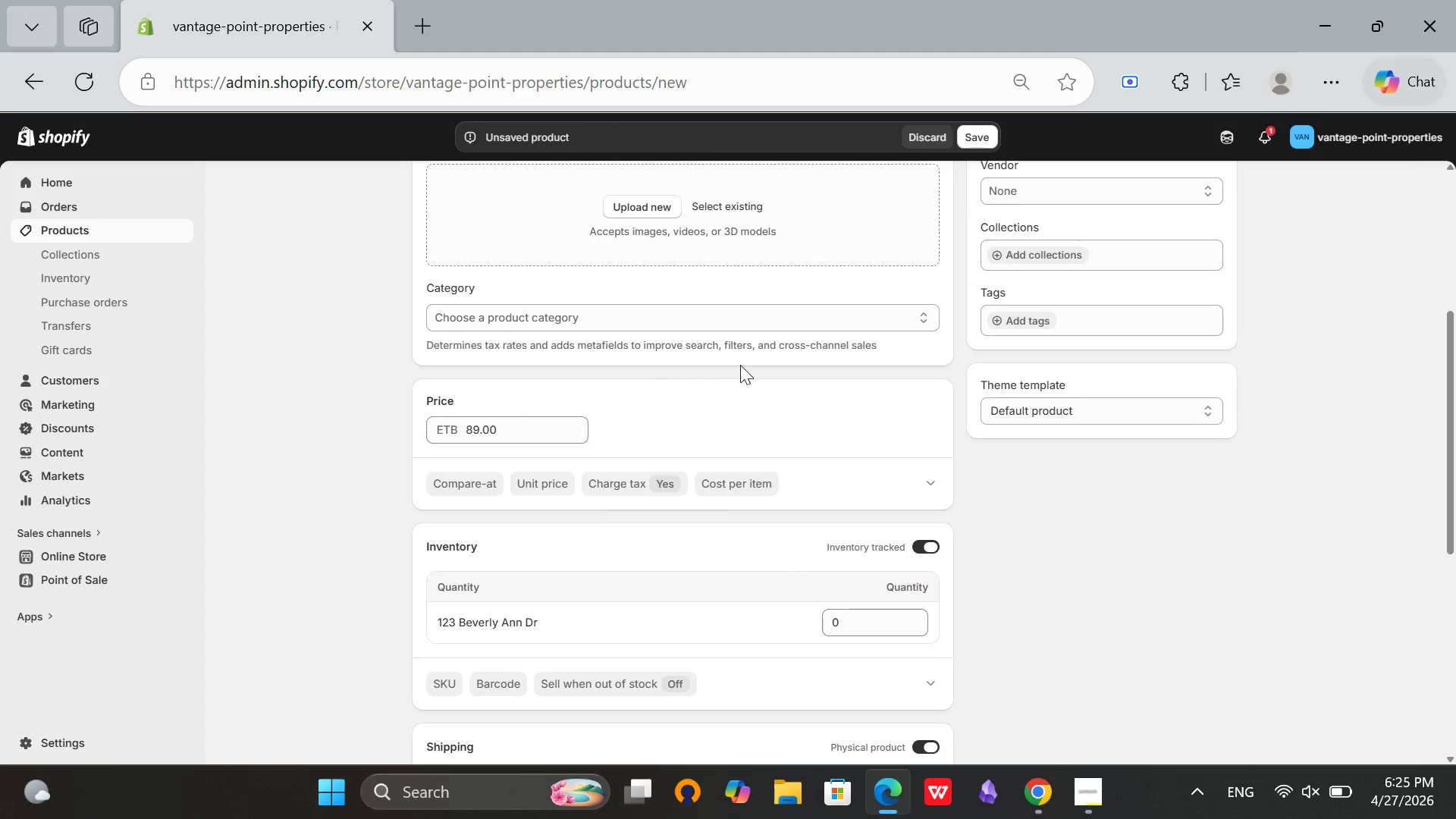 
left_click([740, 365])
 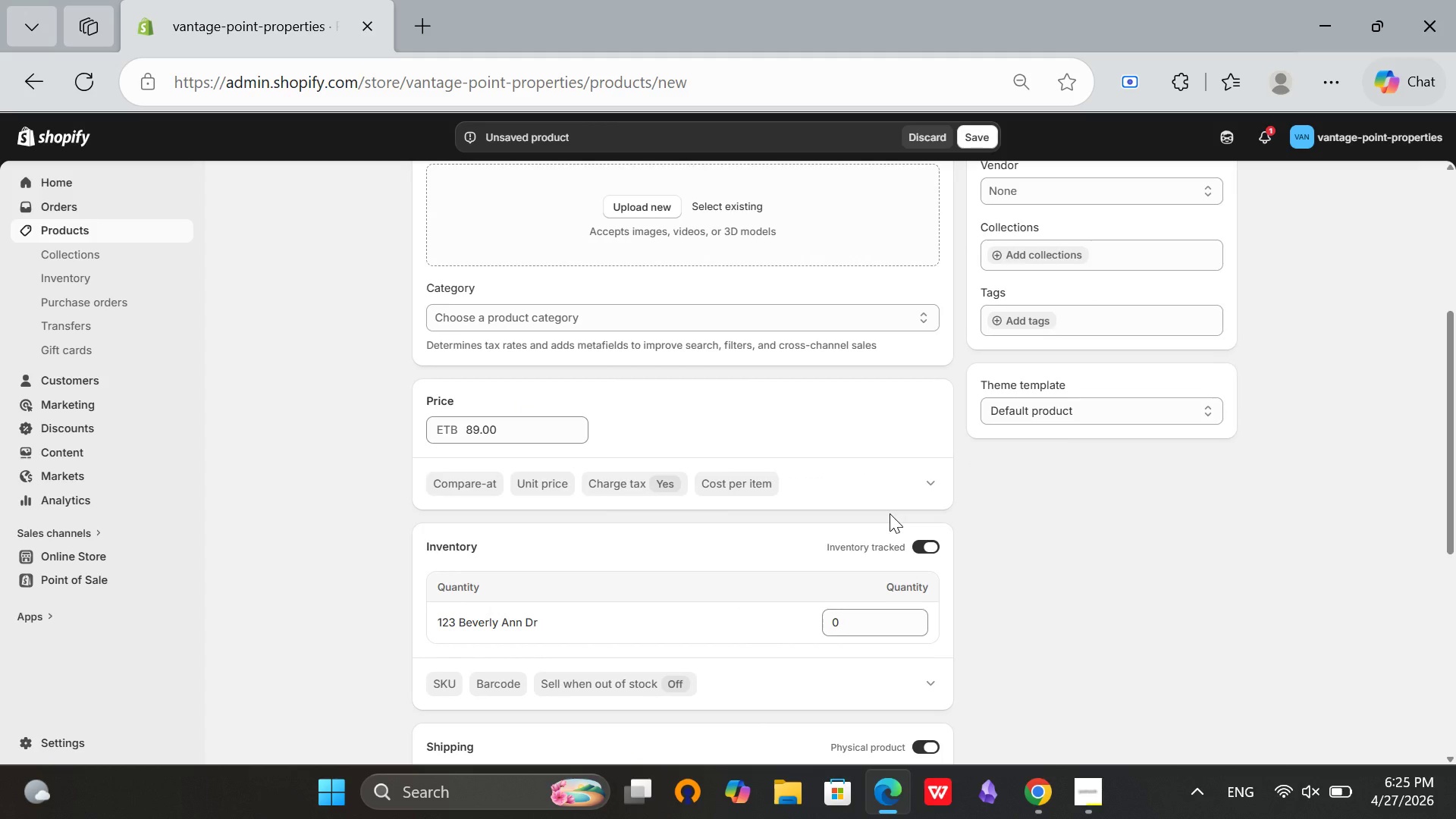 
scroll: coordinate [890, 517], scroll_direction: down, amount: 1.0
 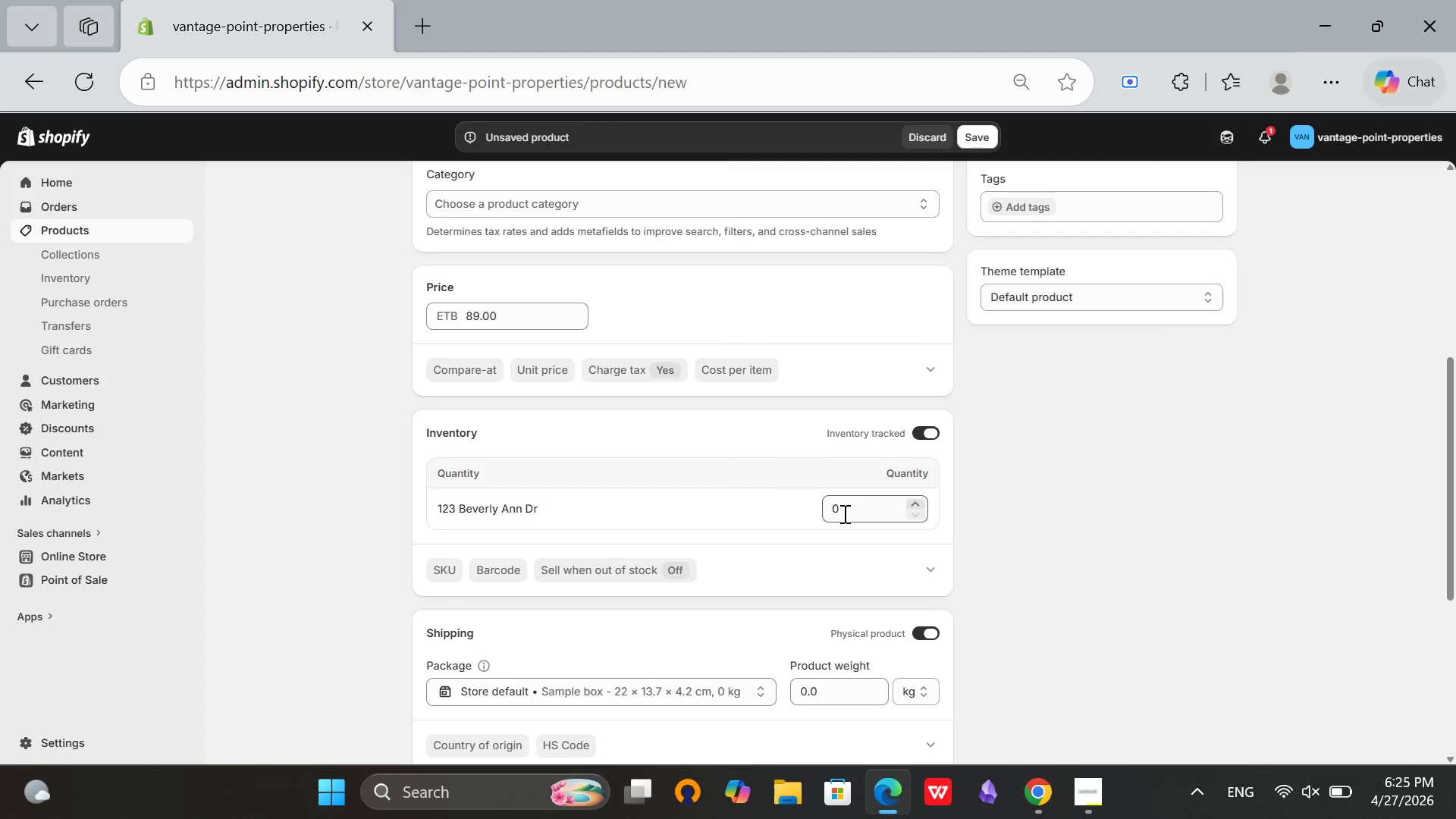 
left_click([847, 513])
 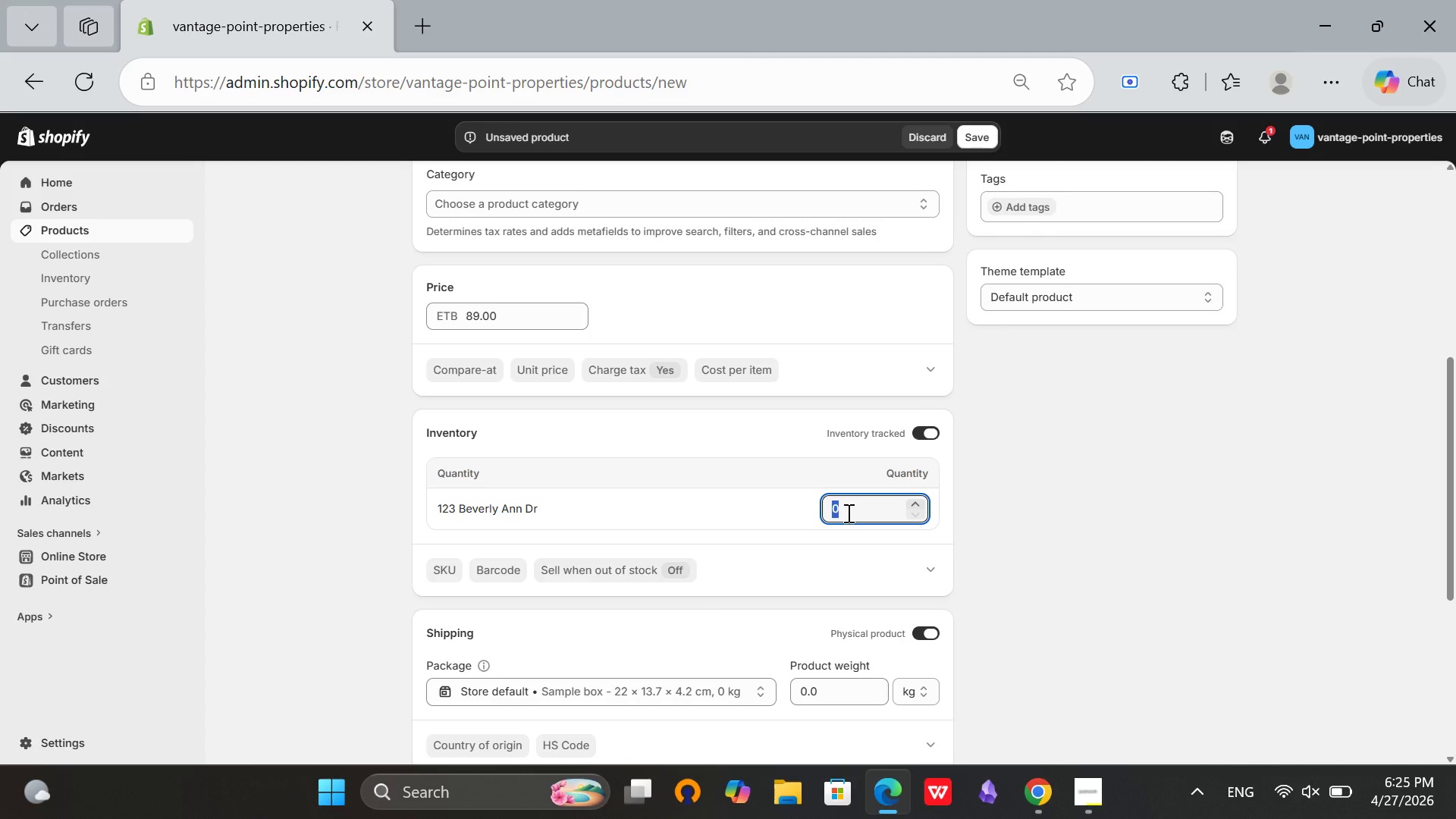 
type(10)
 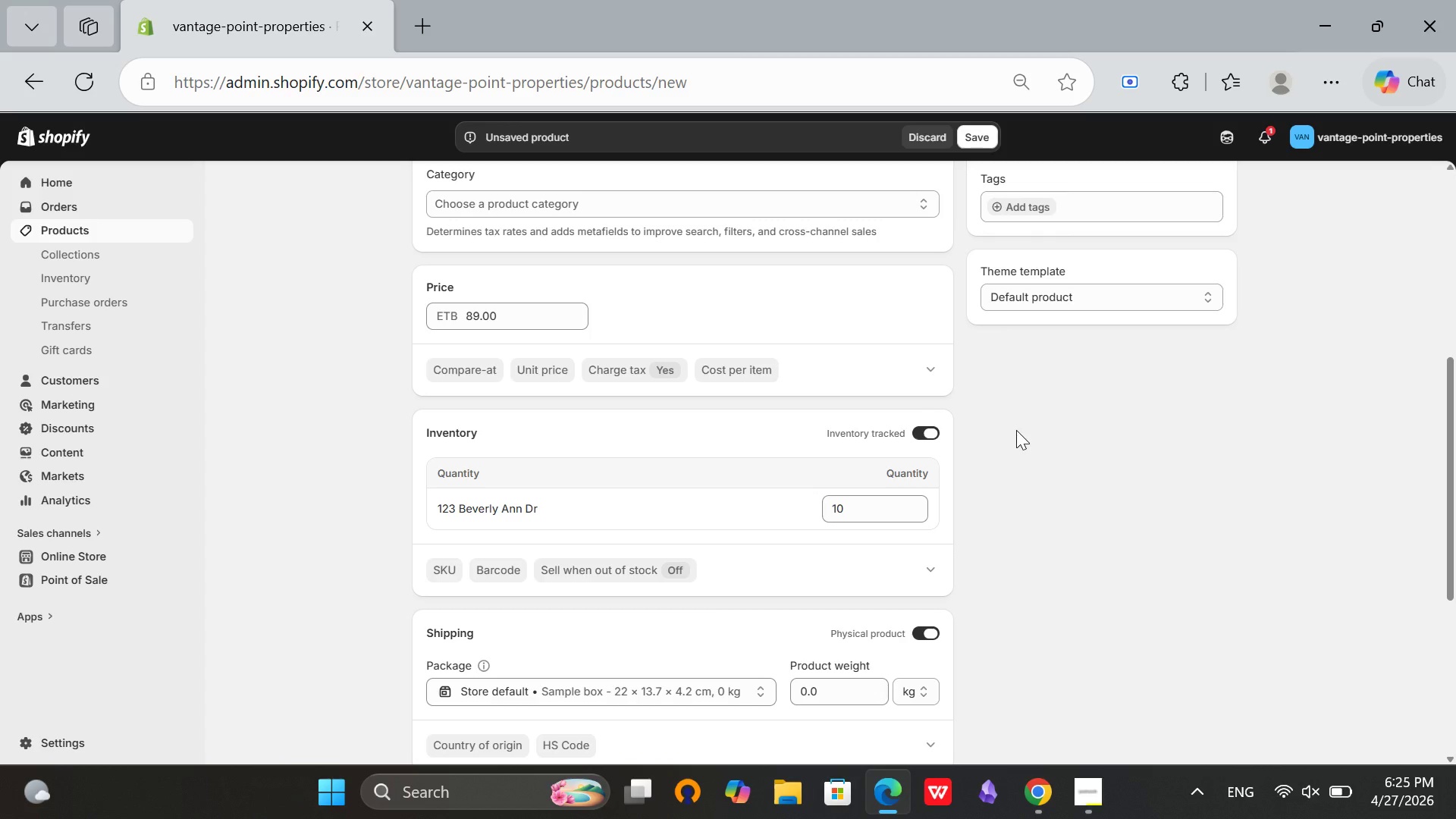 
left_click([1016, 430])
 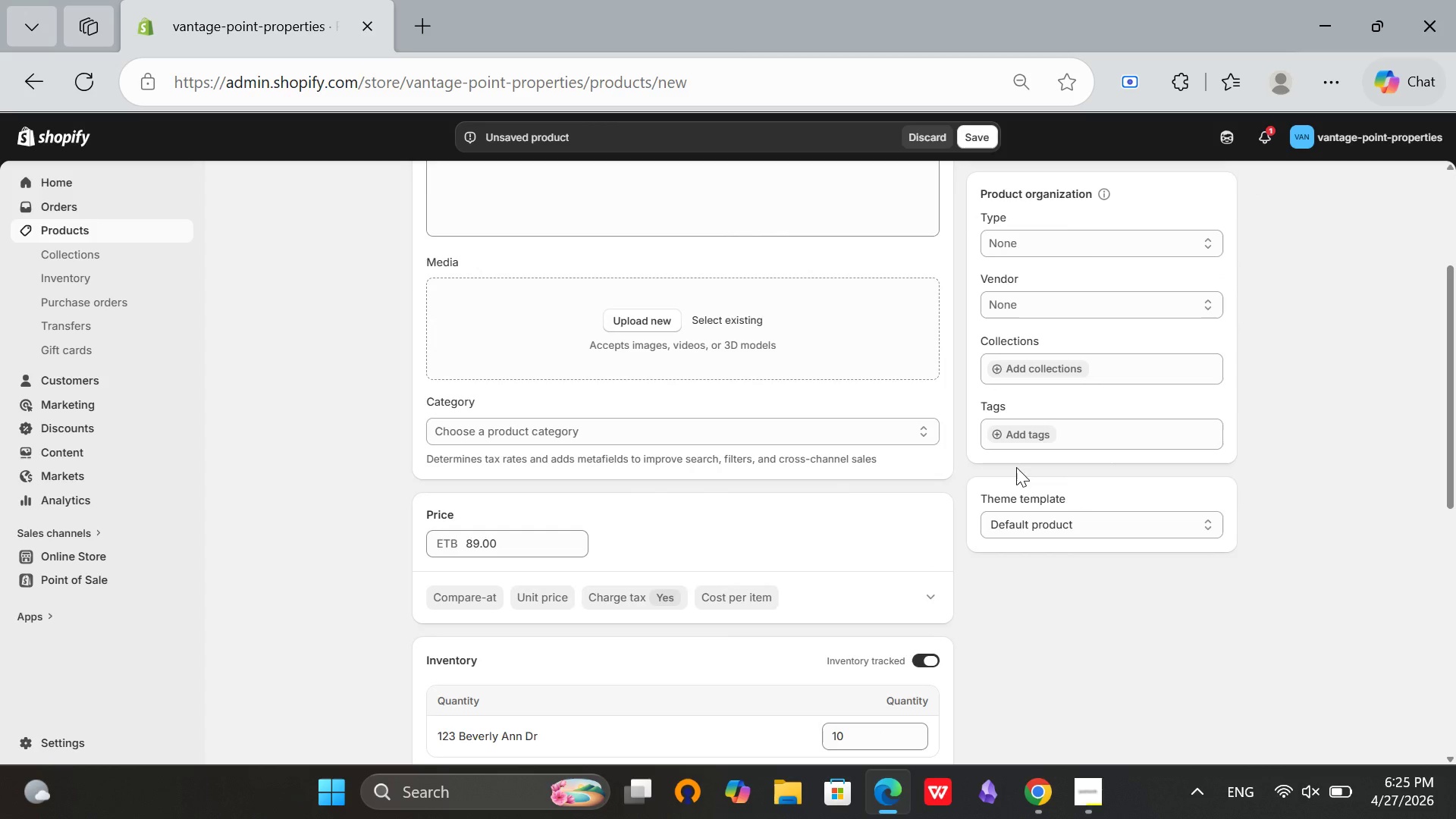 
scroll: coordinate [1016, 430], scroll_direction: up, amount: 2.0
 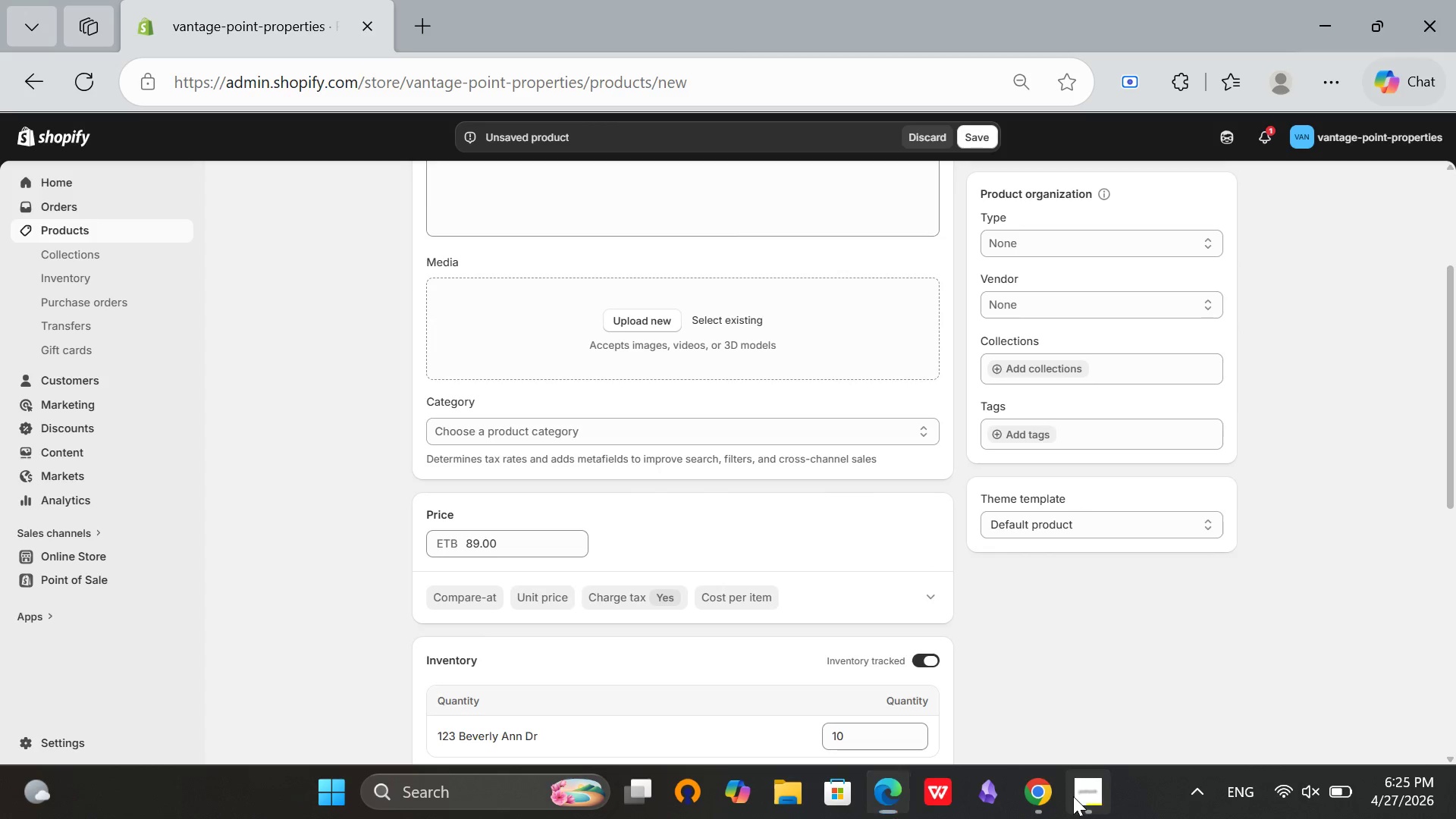 
left_click([1073, 796])
 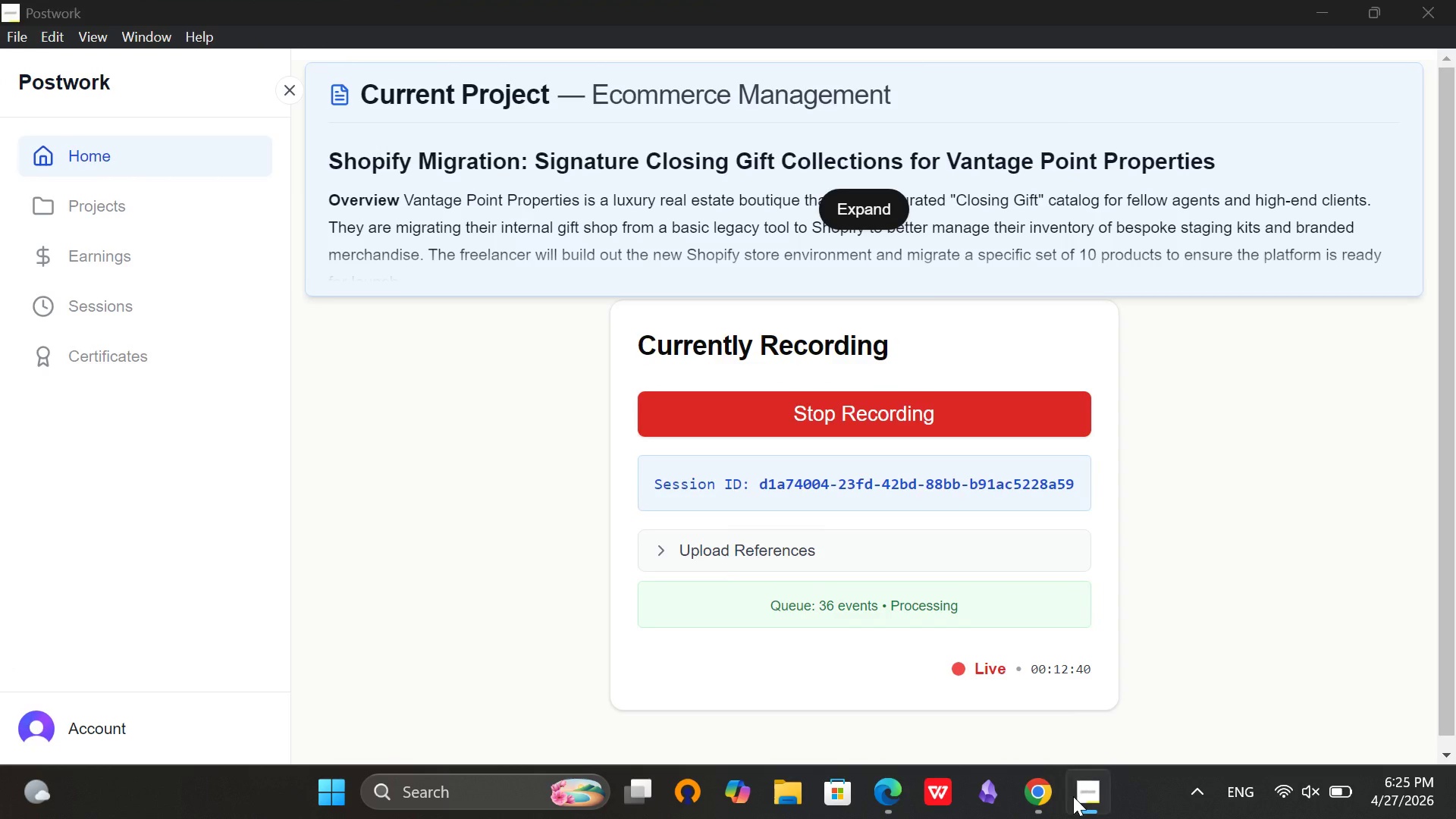 
left_click([1073, 796])
 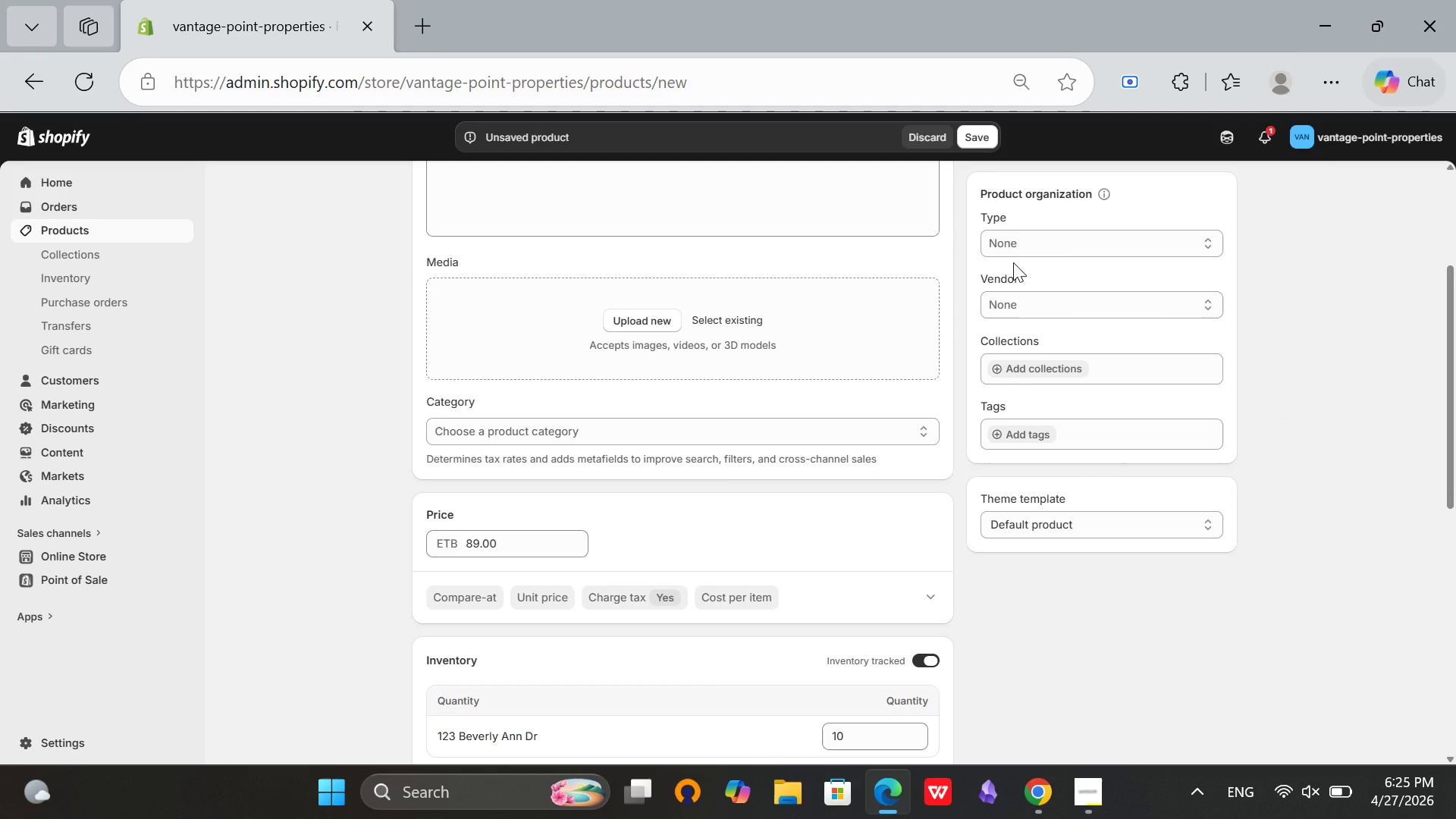 
left_click([1024, 251])
 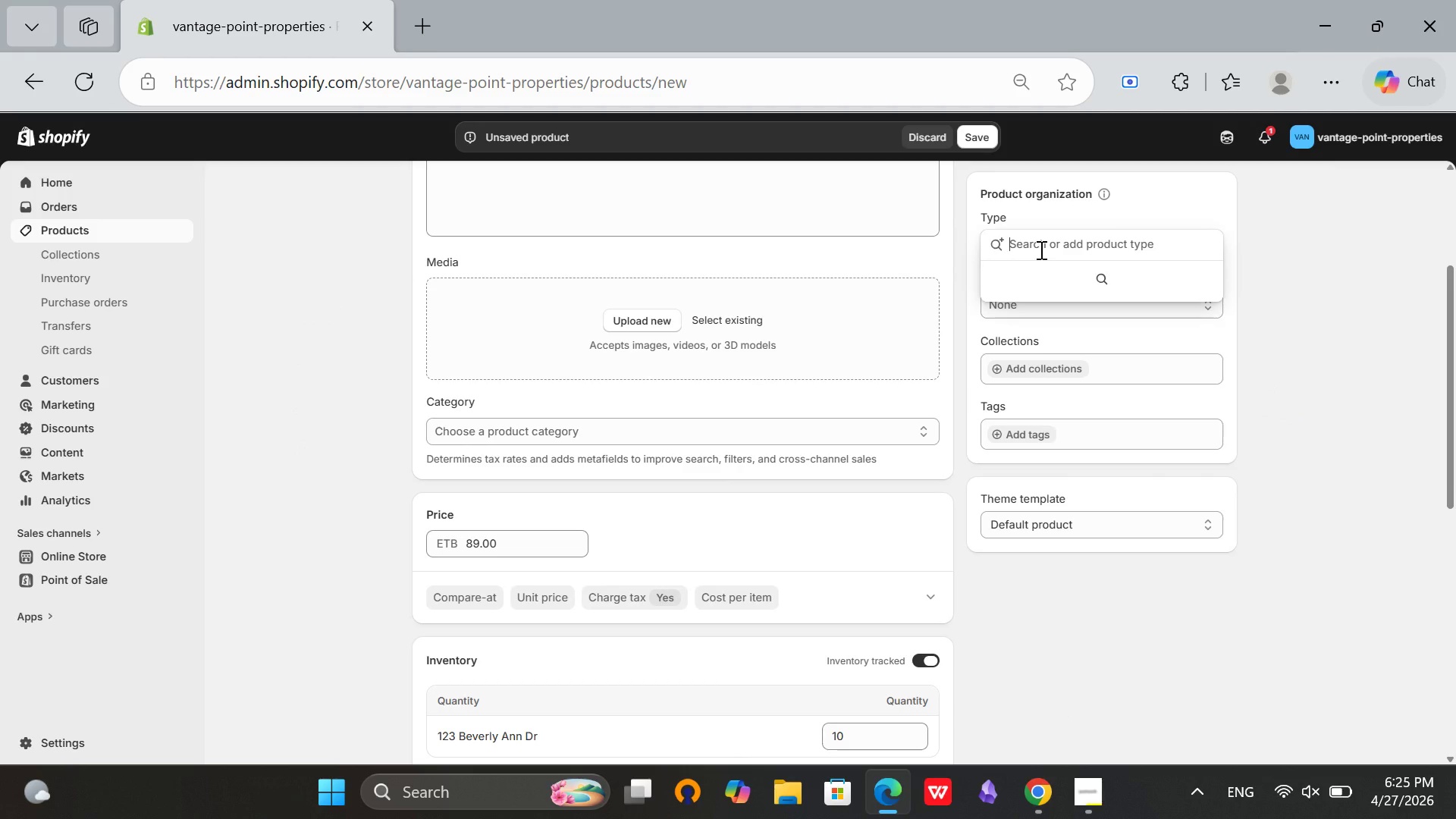 
type(Portfolio)
 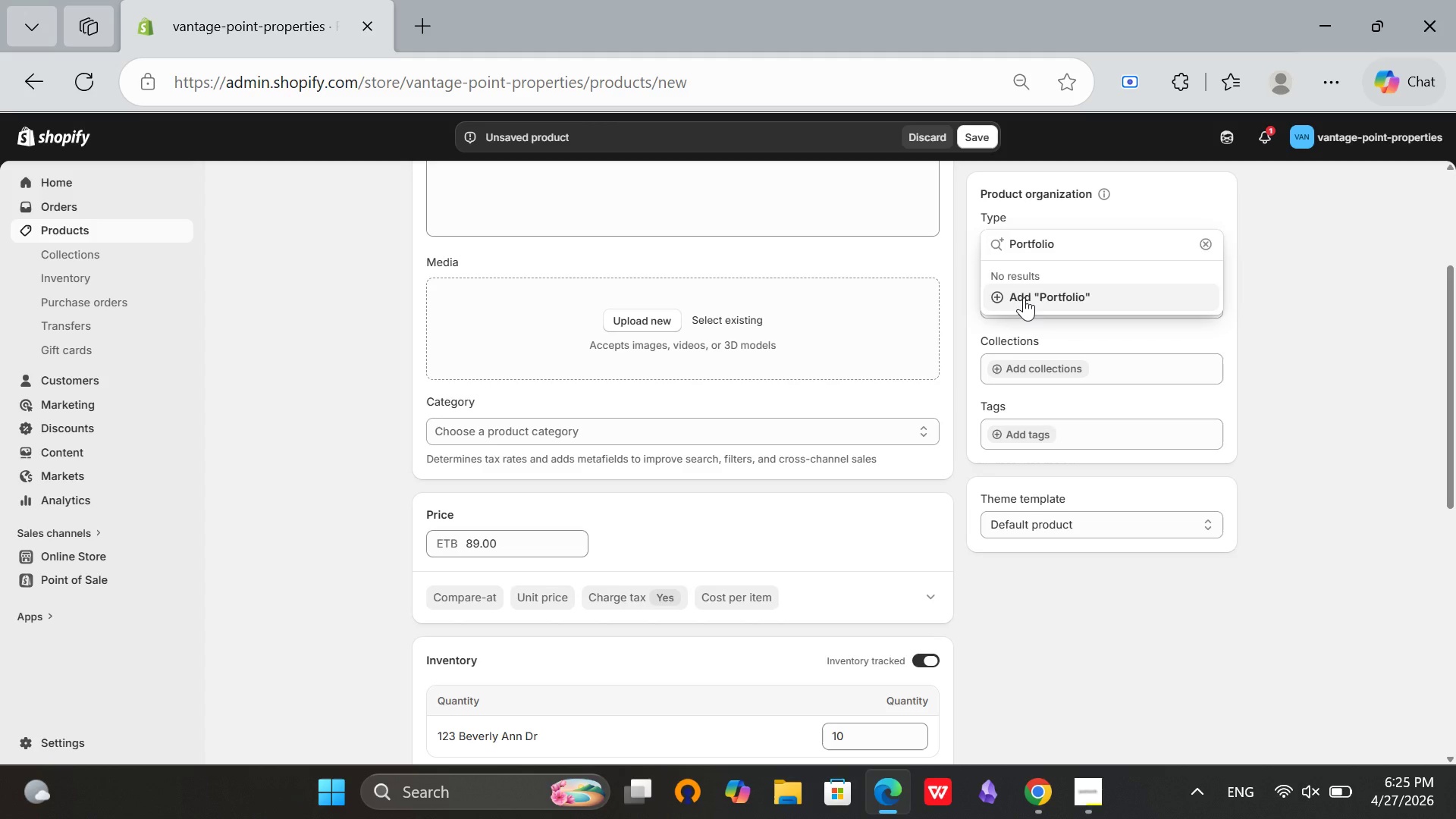 
left_click([1024, 297])
 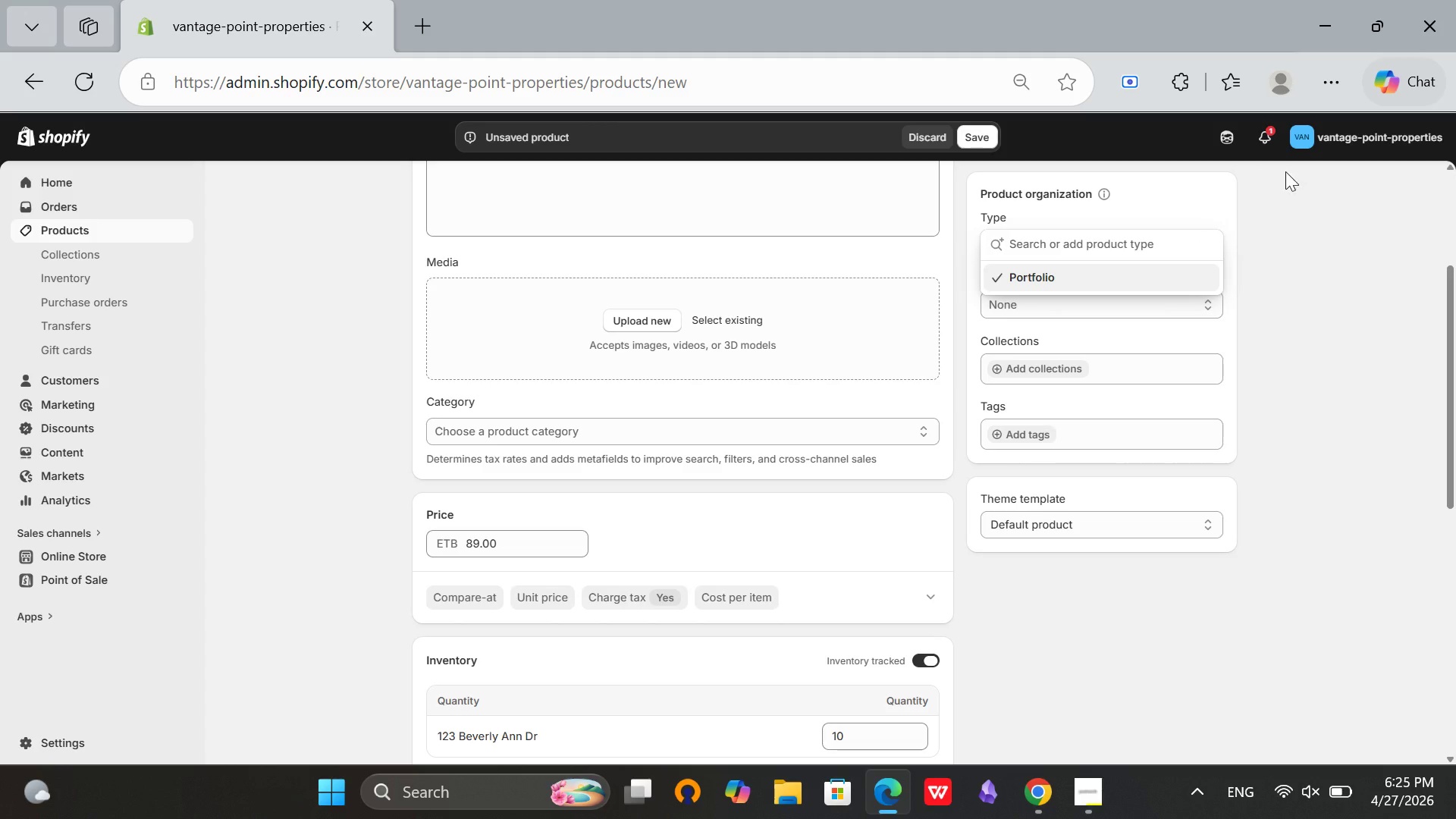 
left_click([1305, 175])
 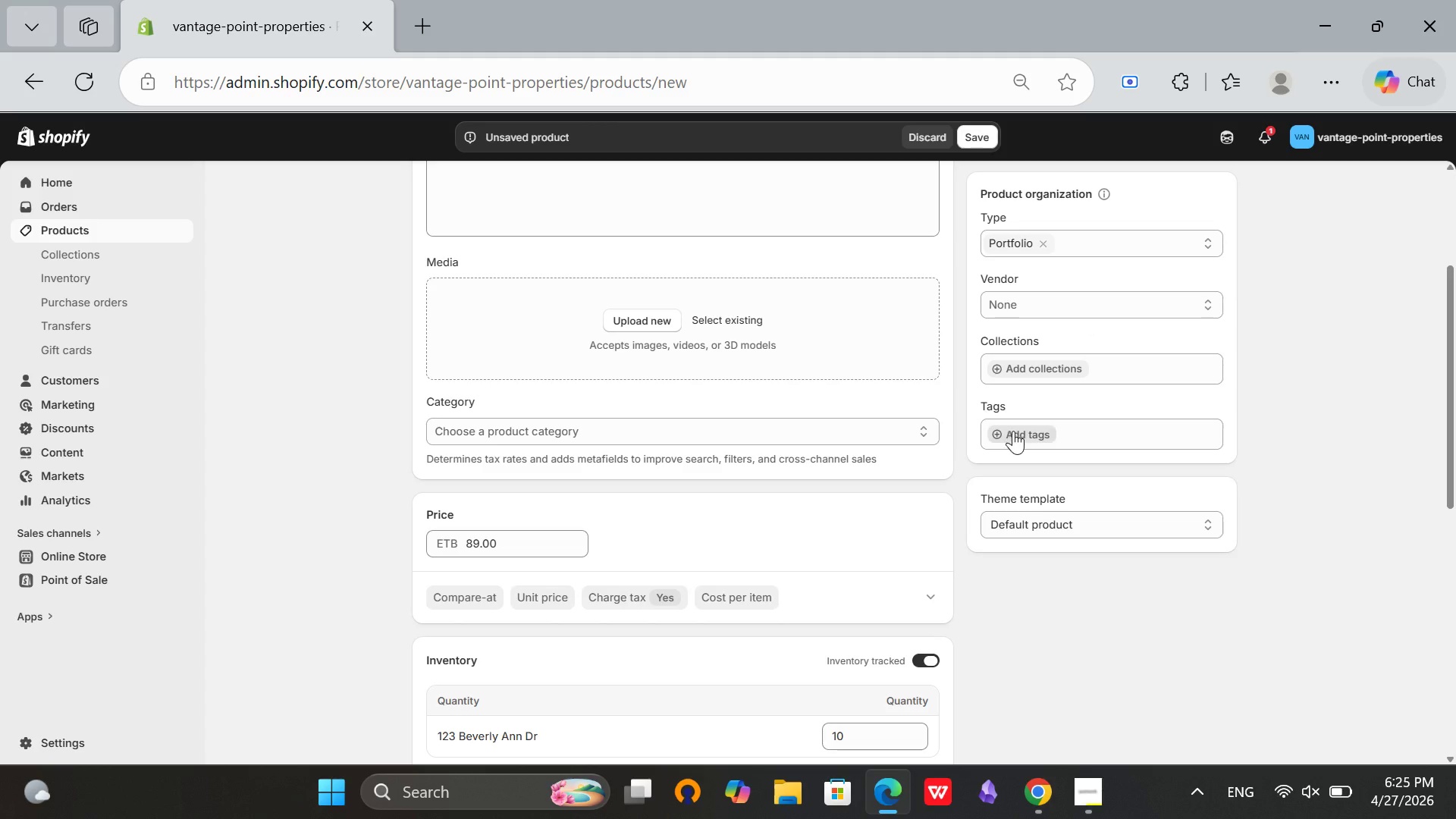 
left_click([1013, 431])
 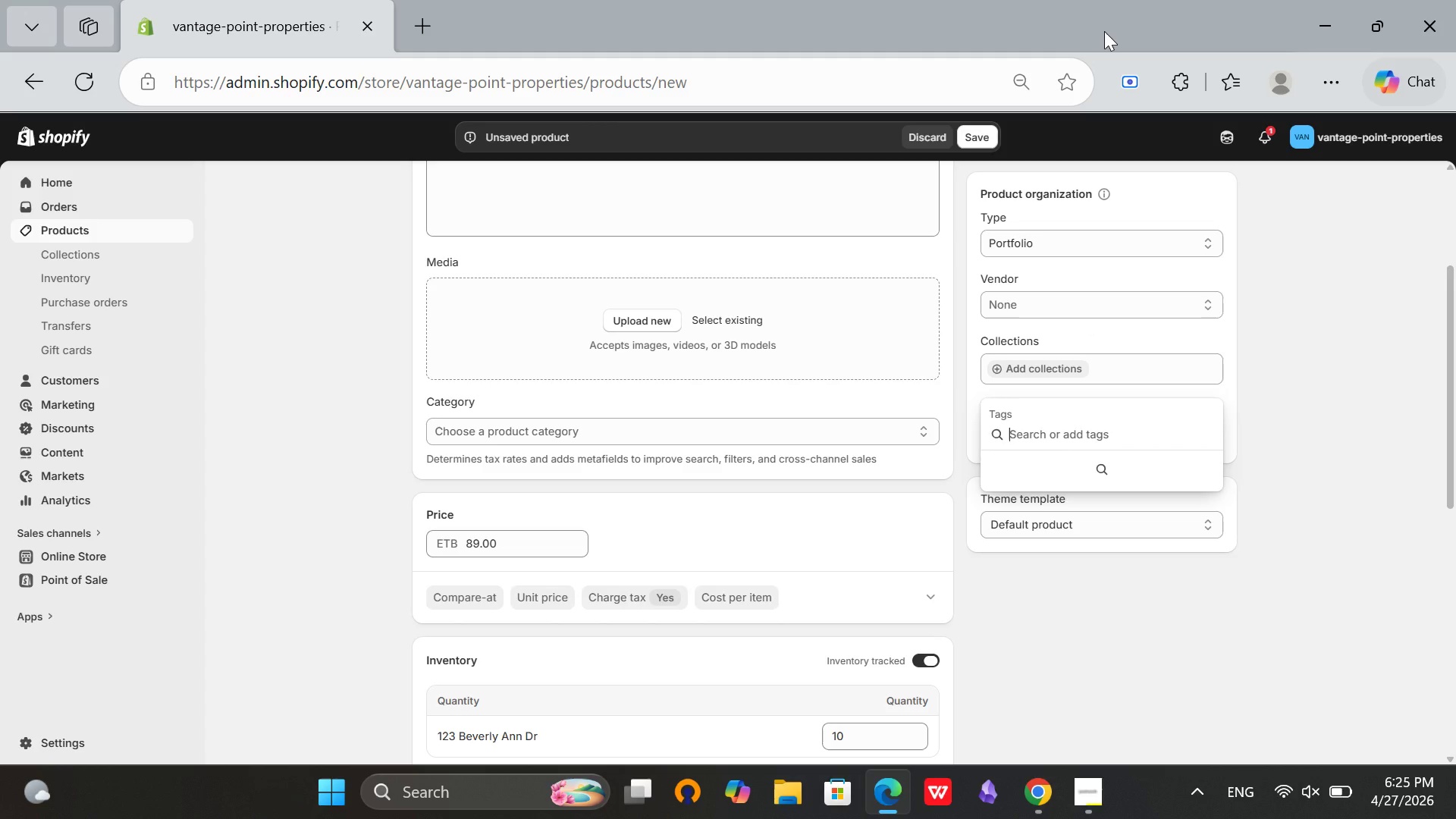 
type(client-gift)
 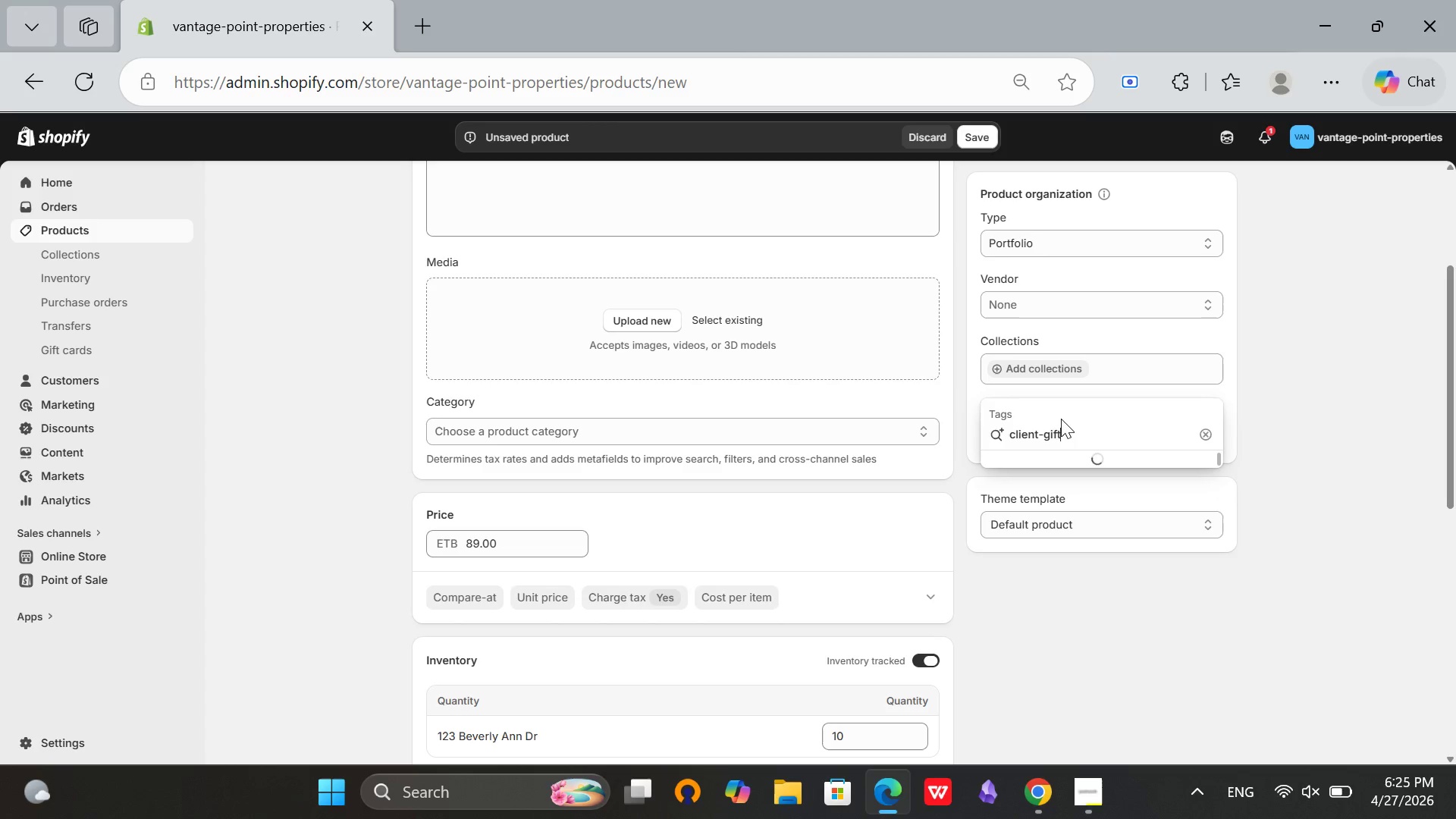 
mouse_move([1059, 451])
 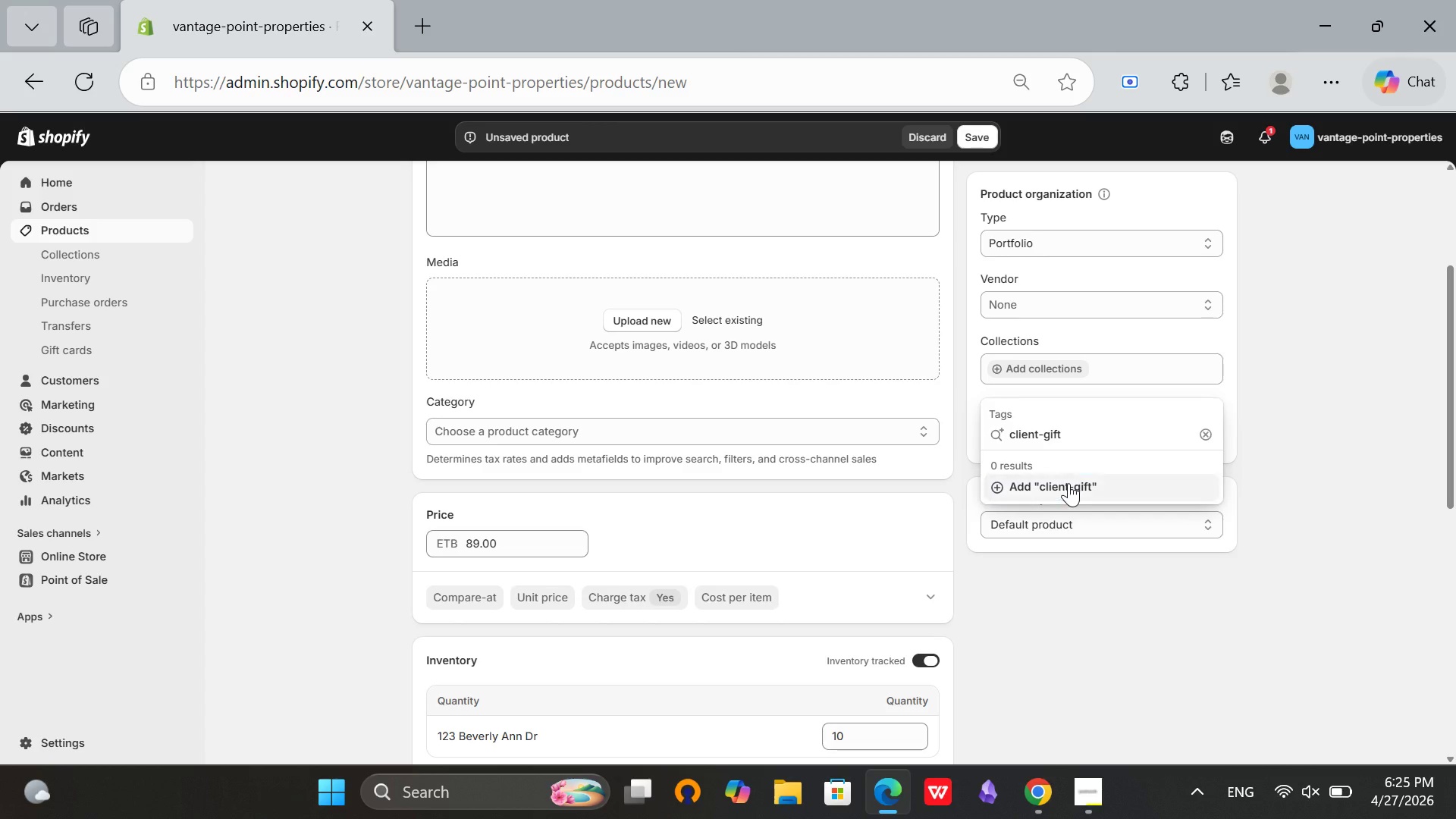 
left_click([1068, 483])
 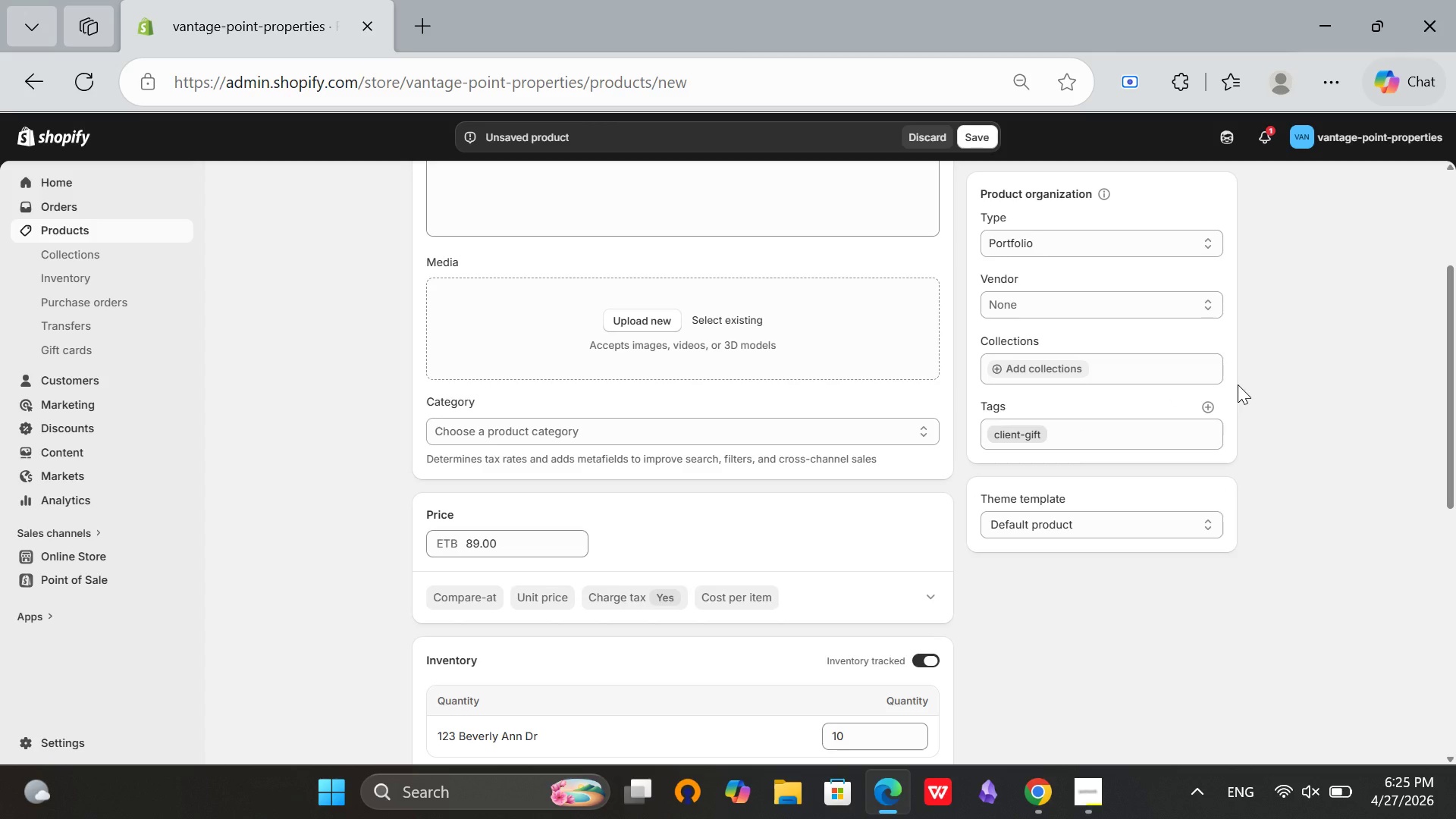 
left_click([1241, 391])
 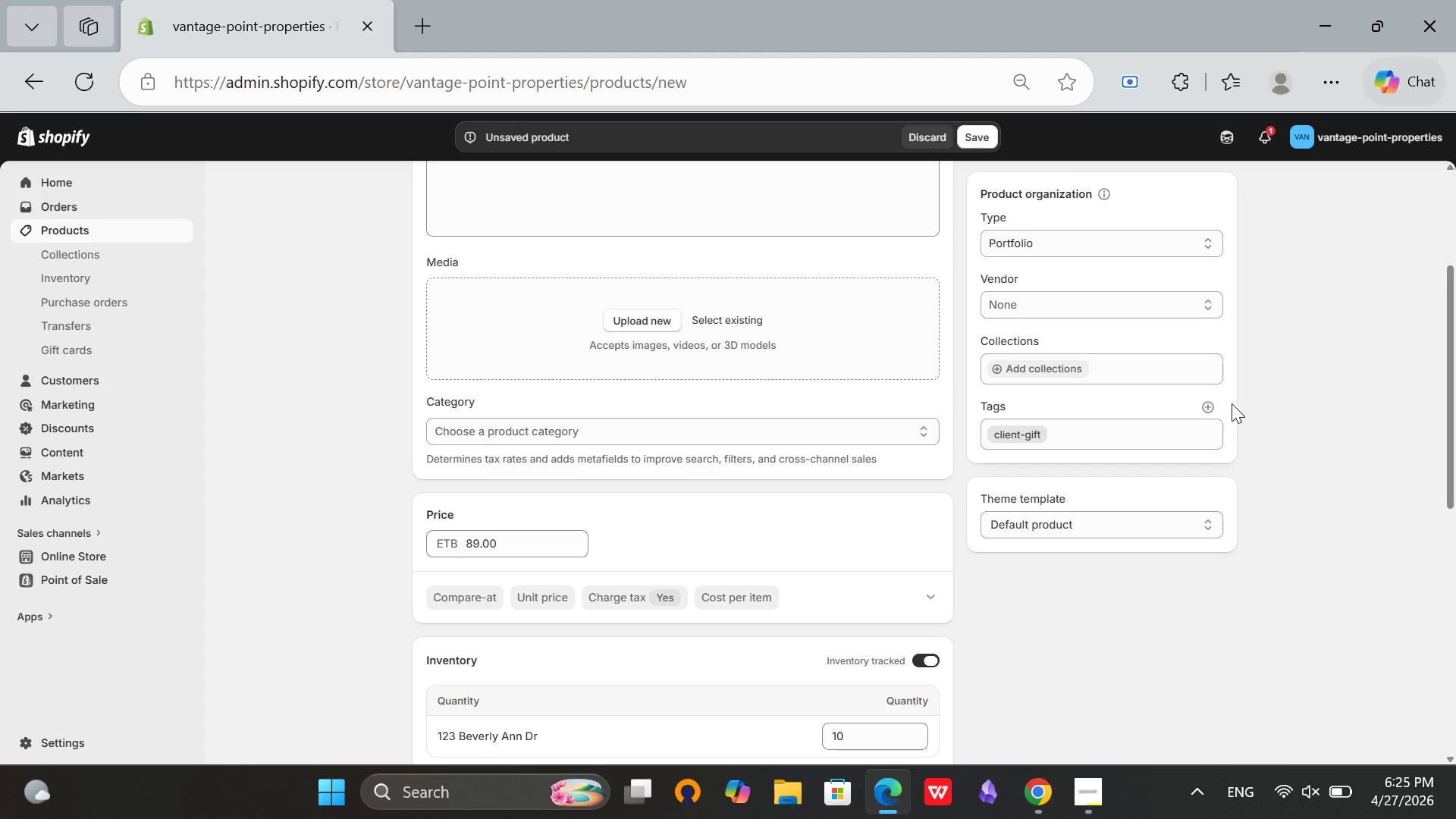 
left_click([1232, 403])
 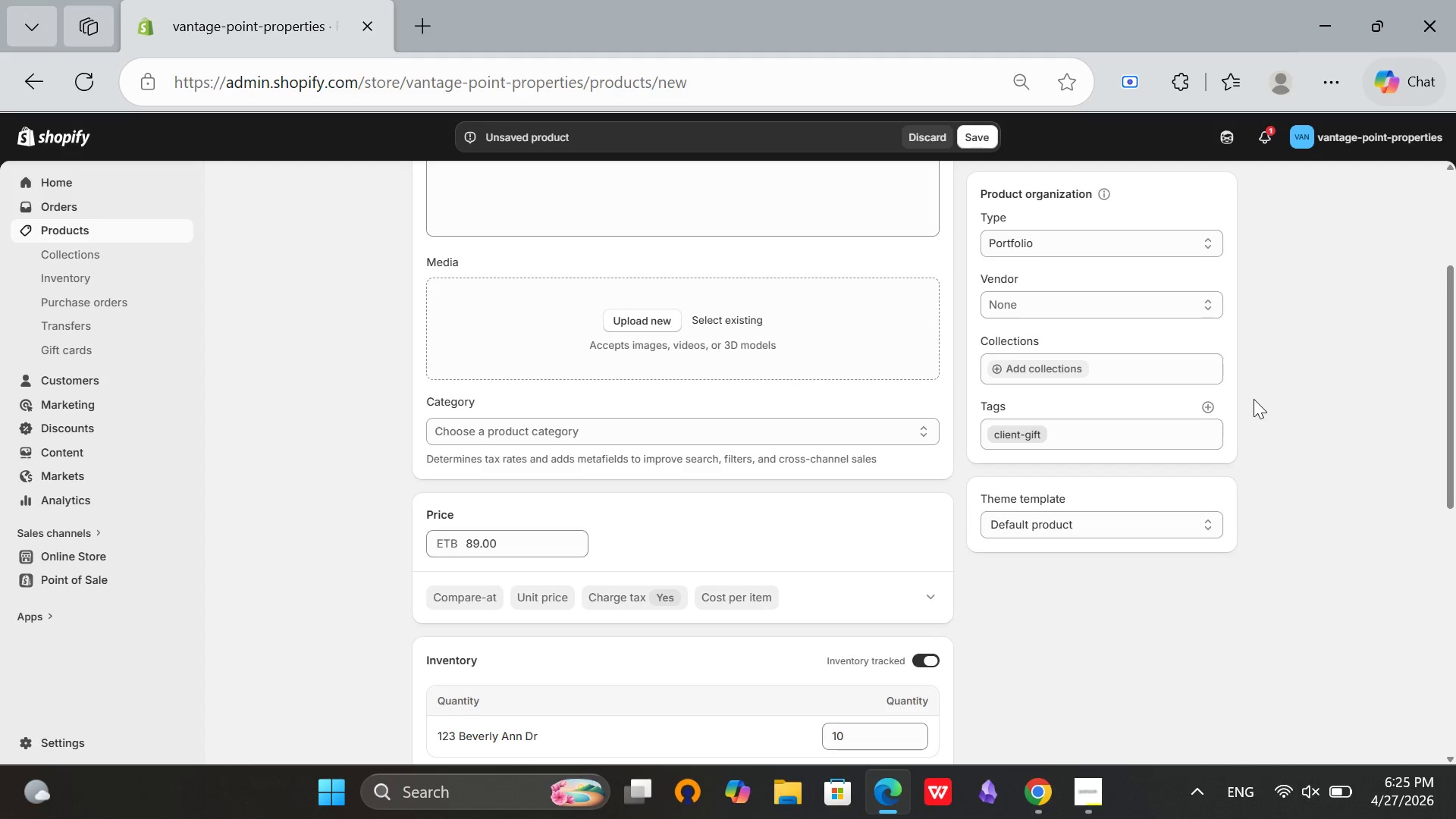 
double_click([1254, 399])
 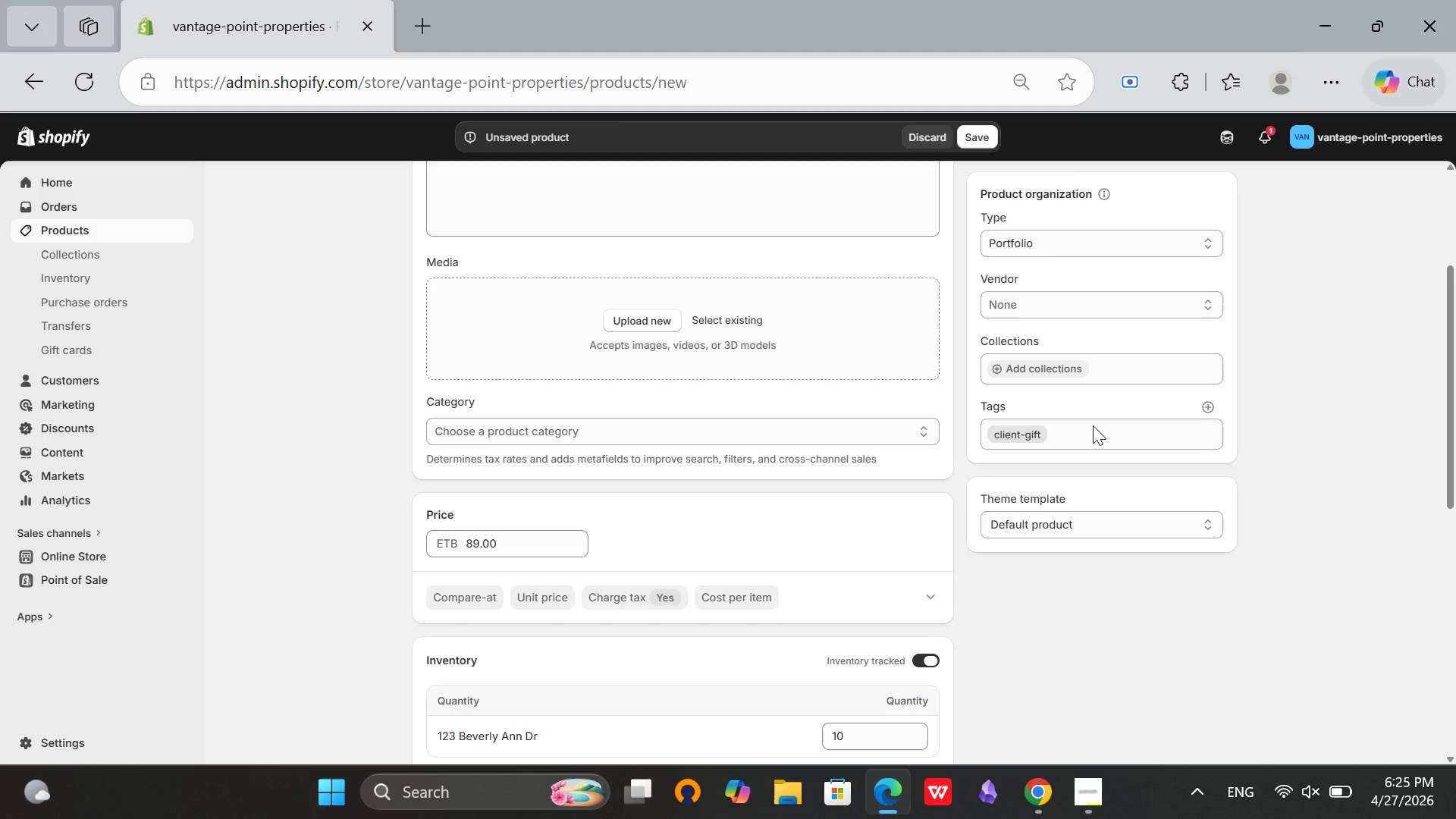 
left_click([1093, 425])
 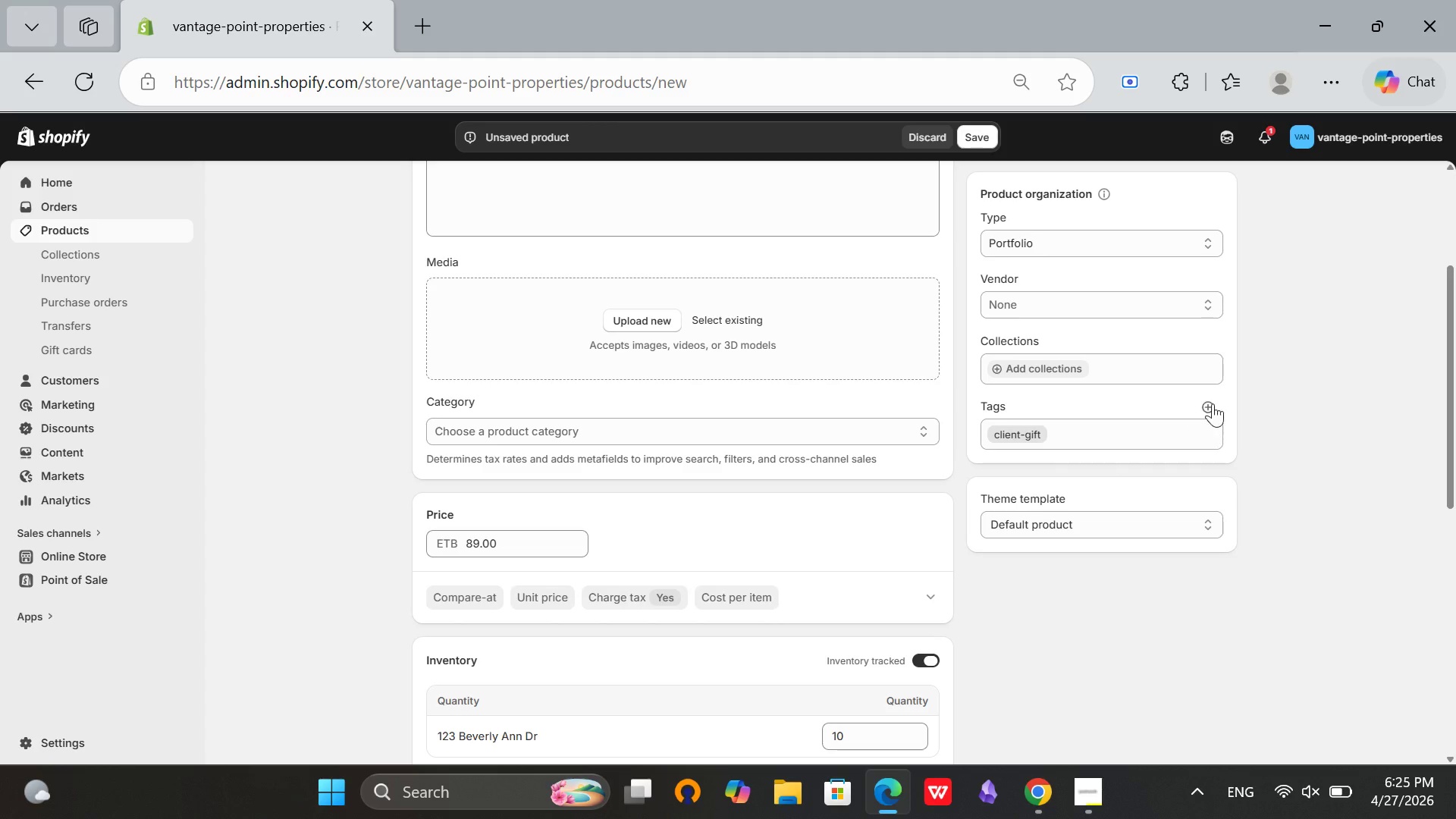 
left_click([1211, 401])
 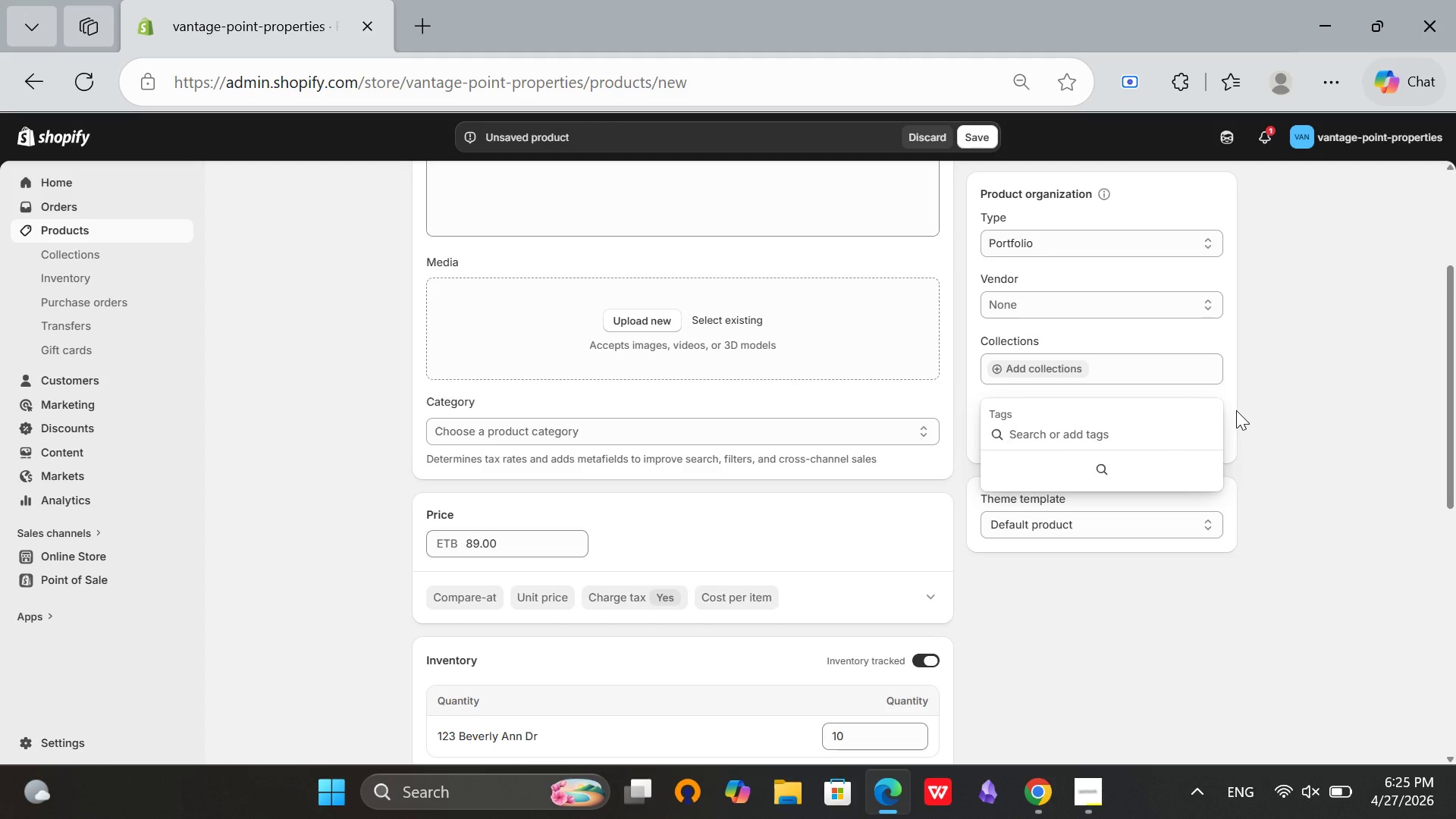 
type(leather)
 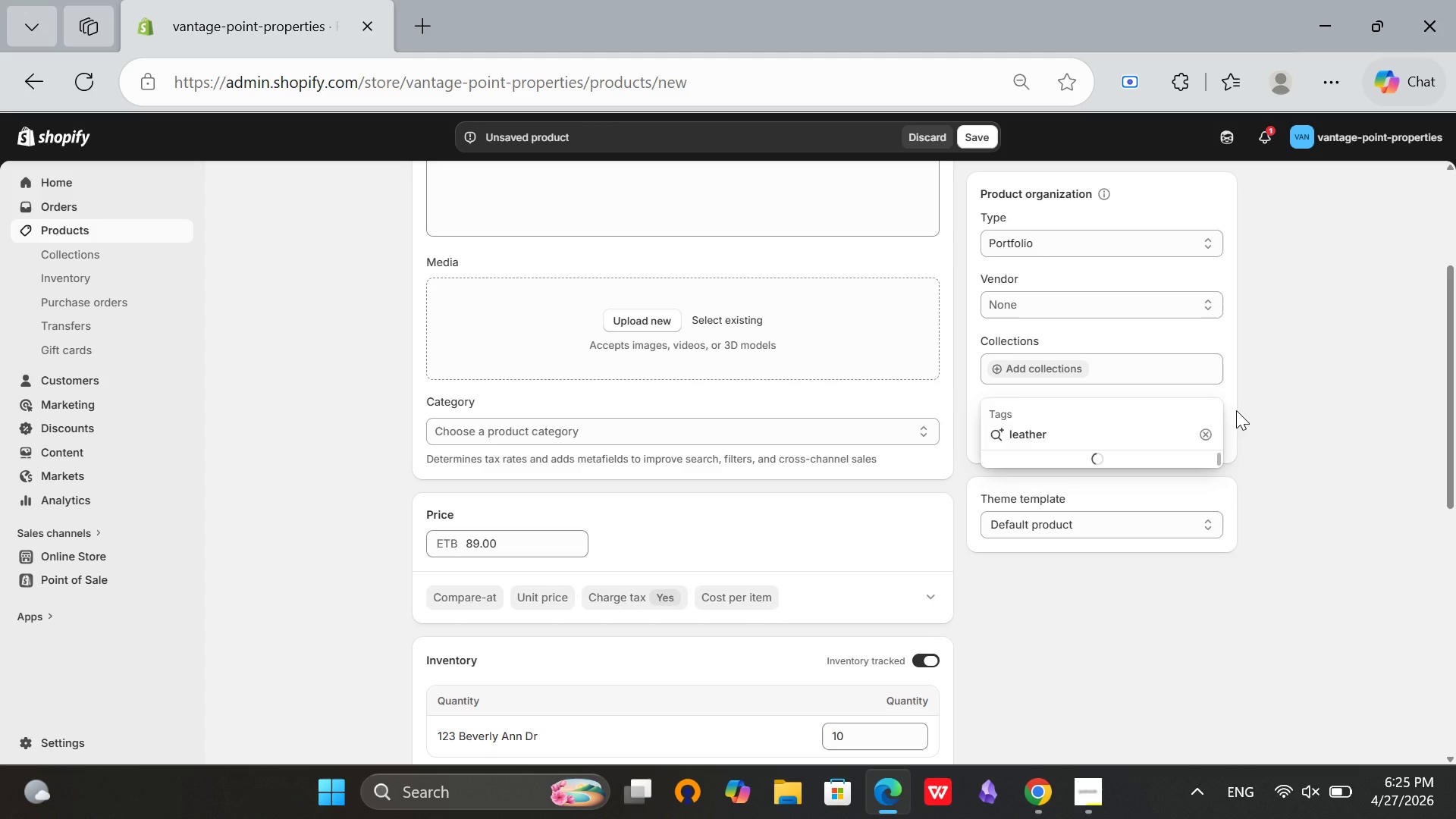 
key(Enter)
 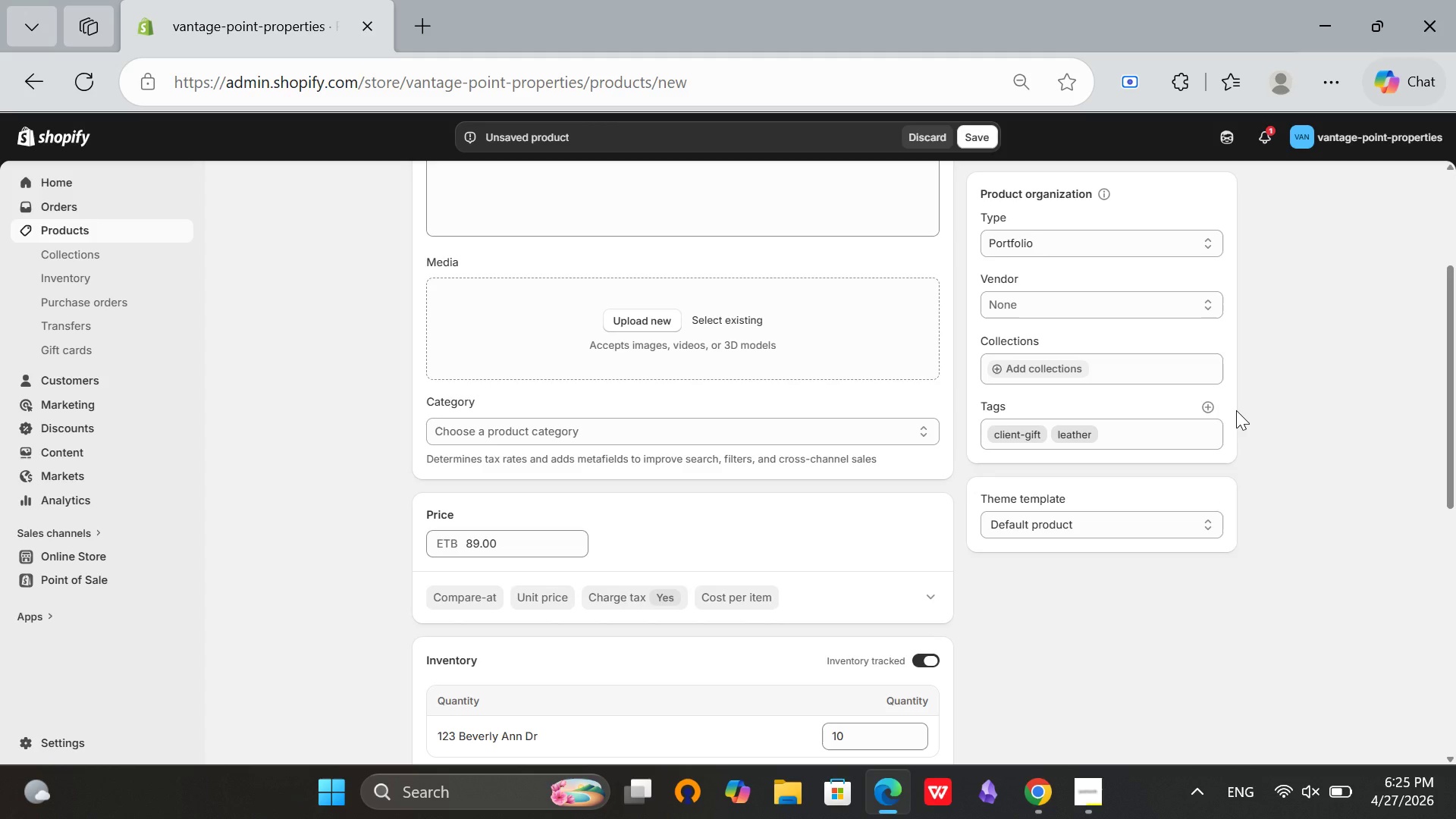 
left_click([1236, 410])
 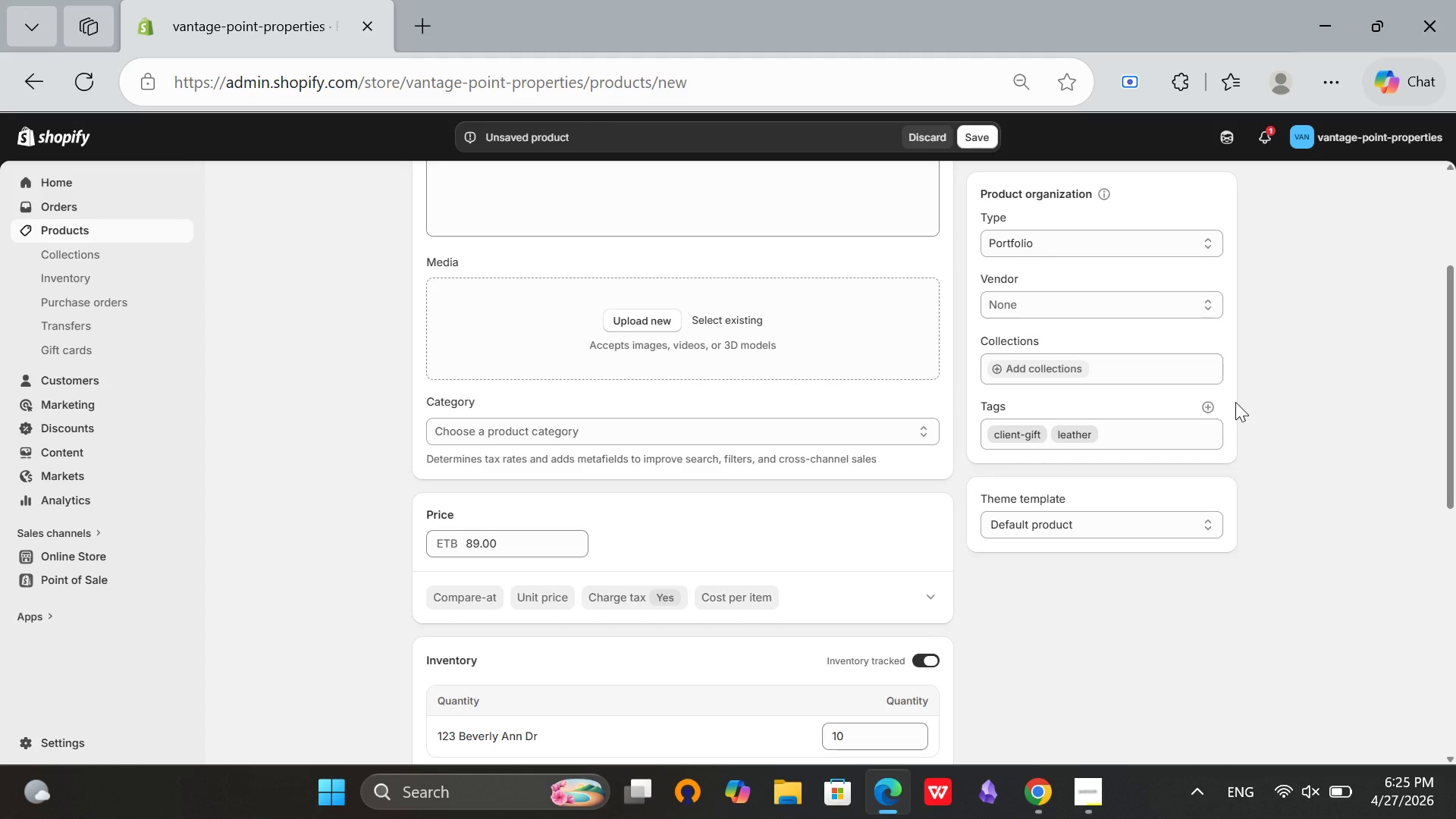 
left_click([1235, 400])
 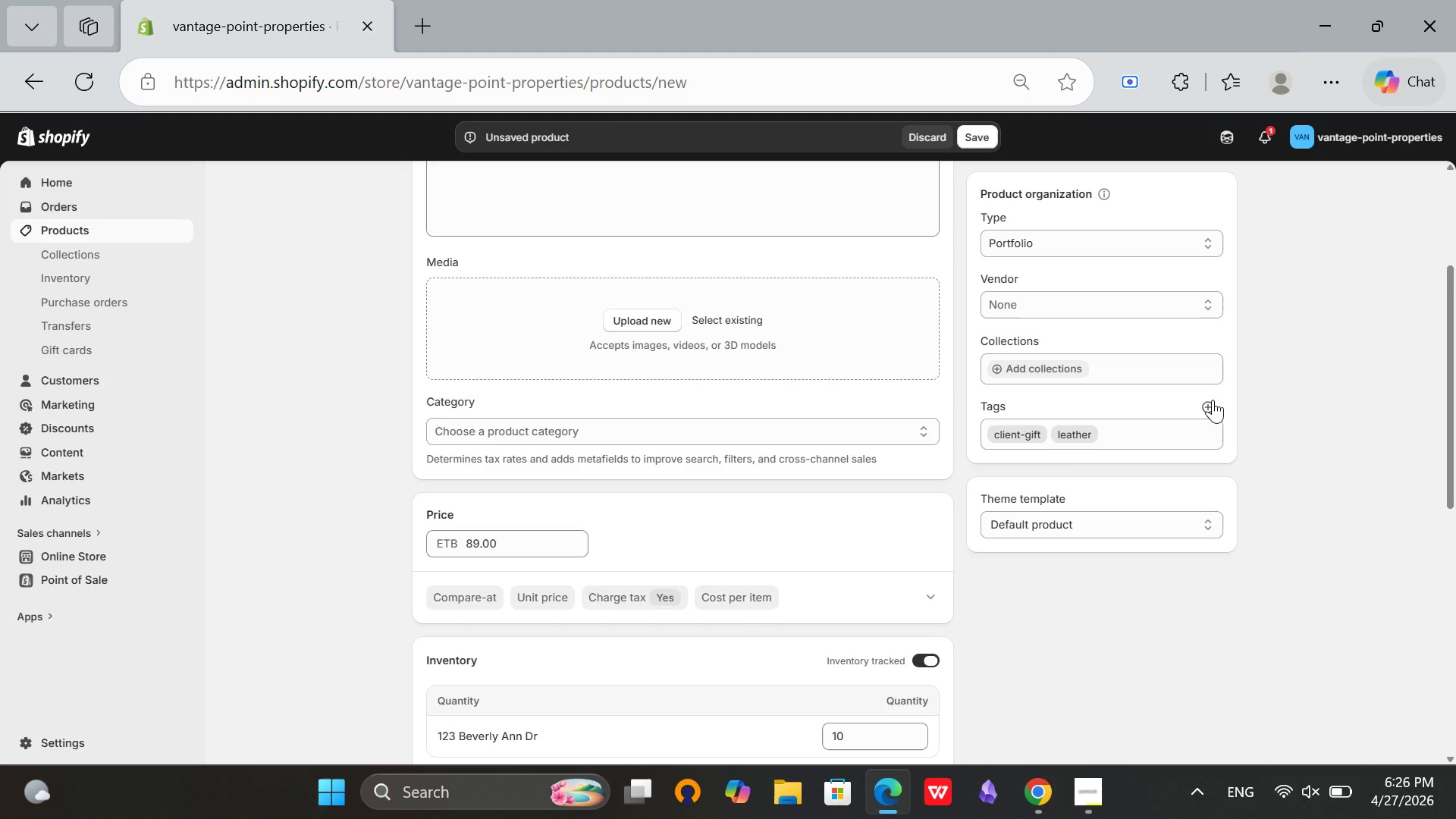 
left_click([1213, 400])
 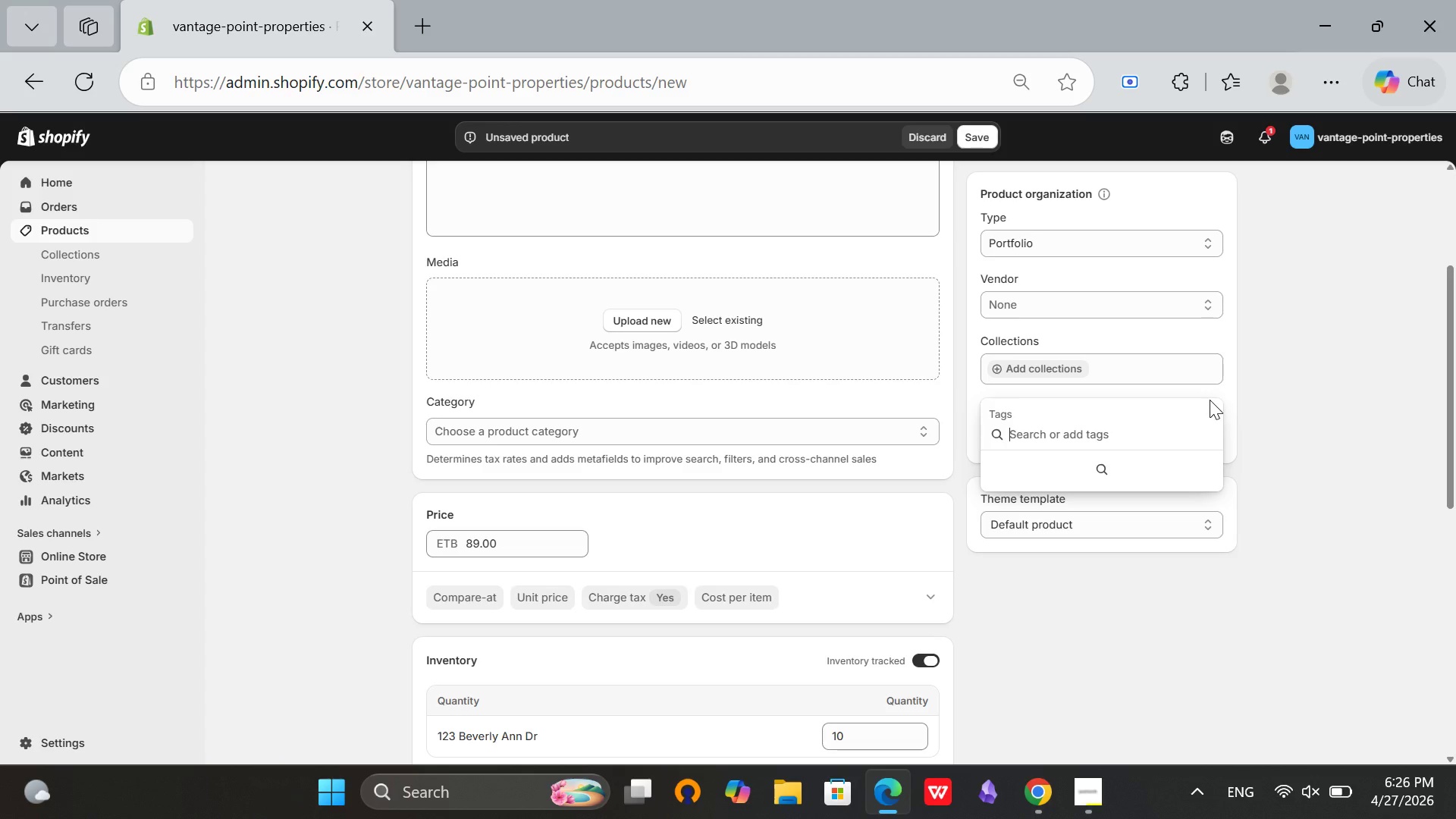 
type(closing-gift)
 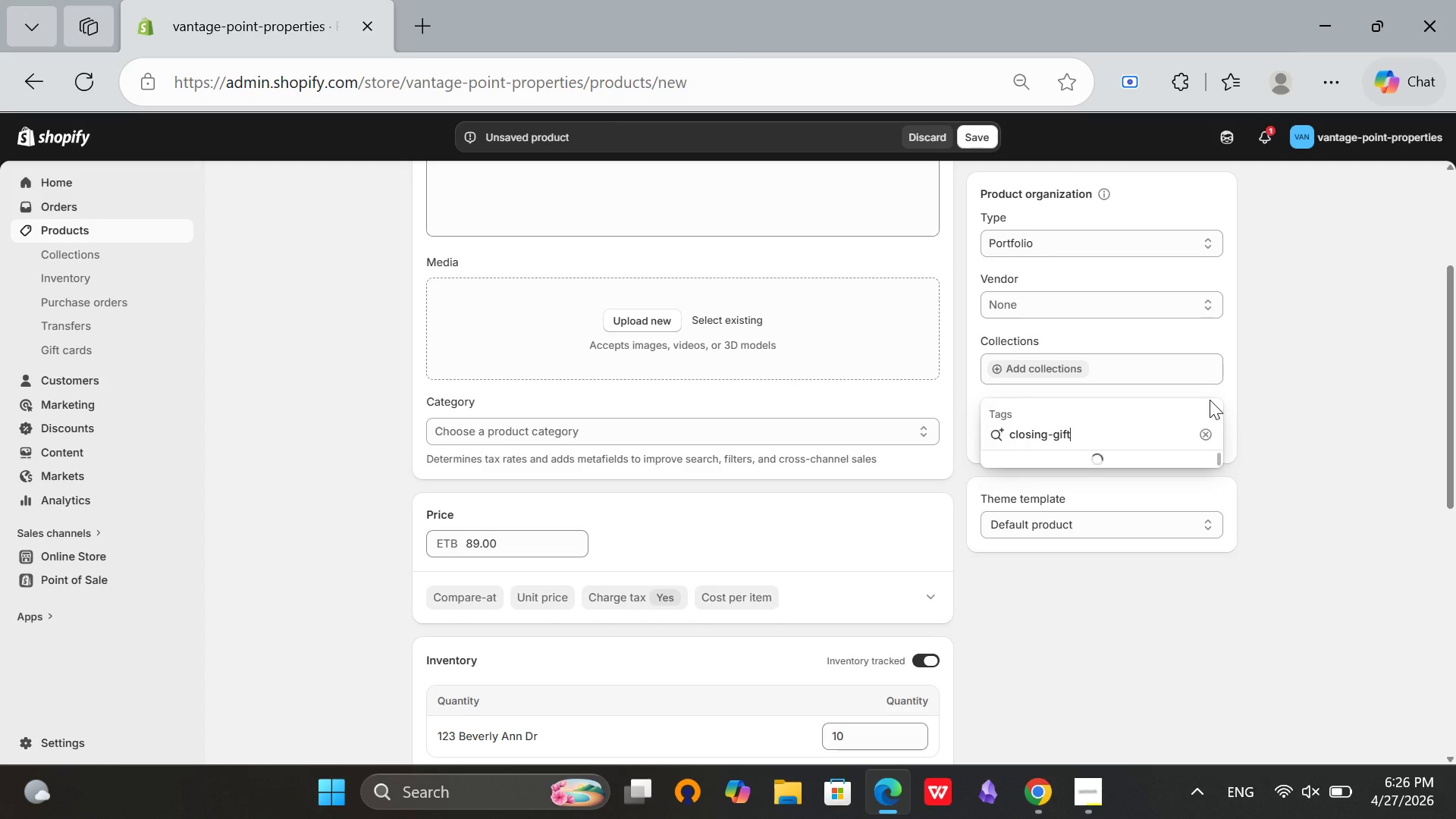 
key(Enter)
 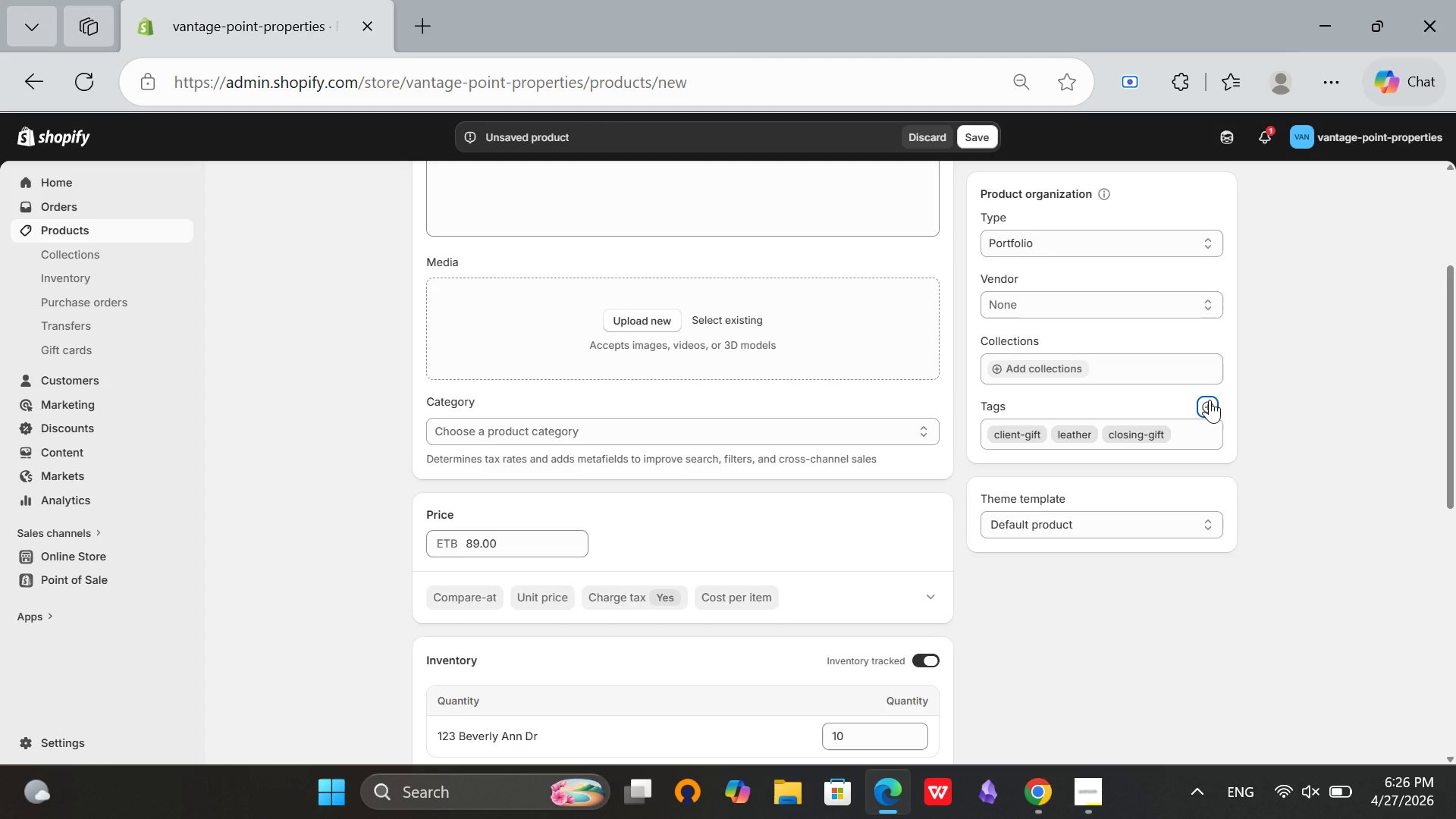 
left_click([1210, 400])
 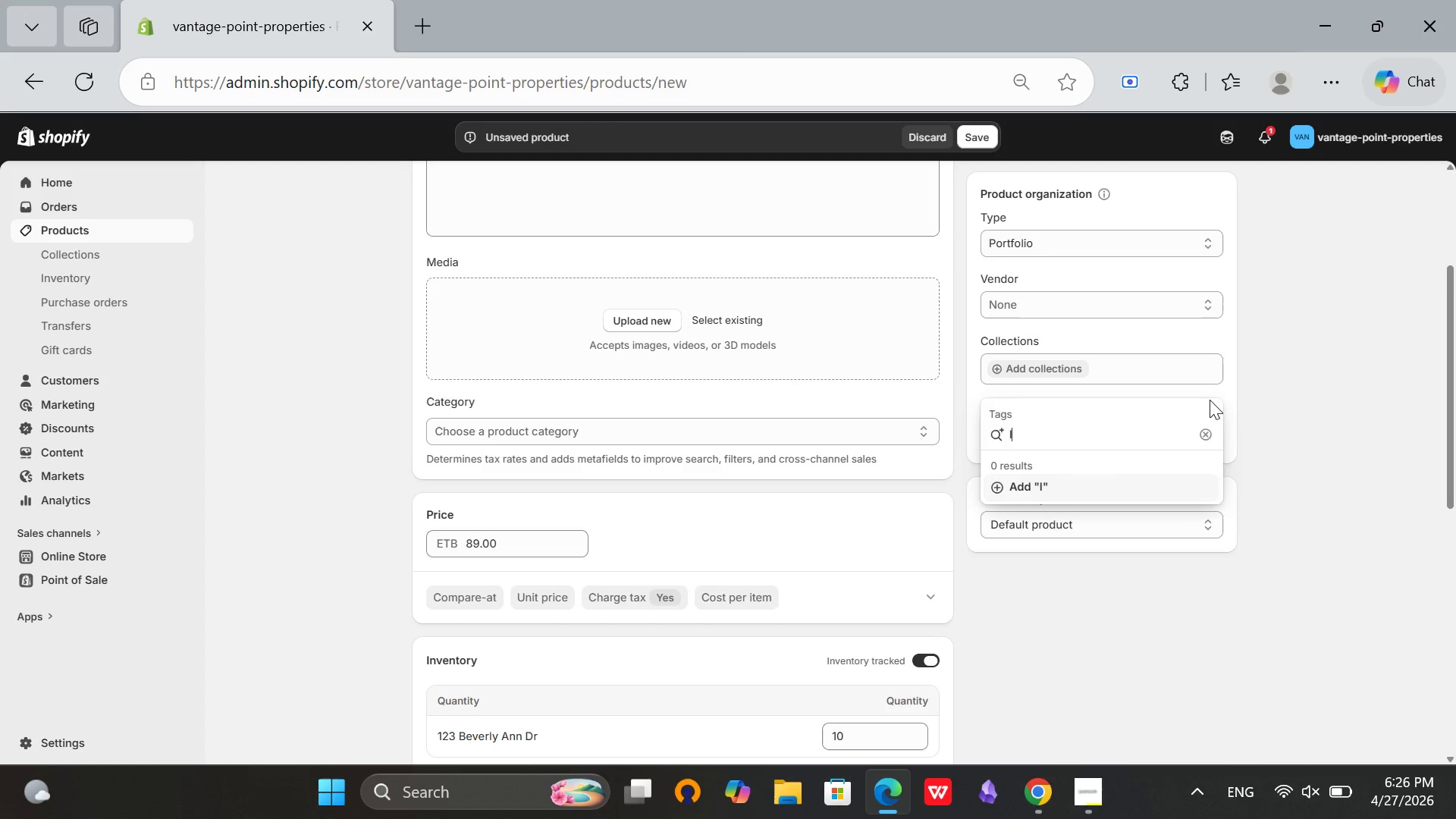 
type(luxury)
 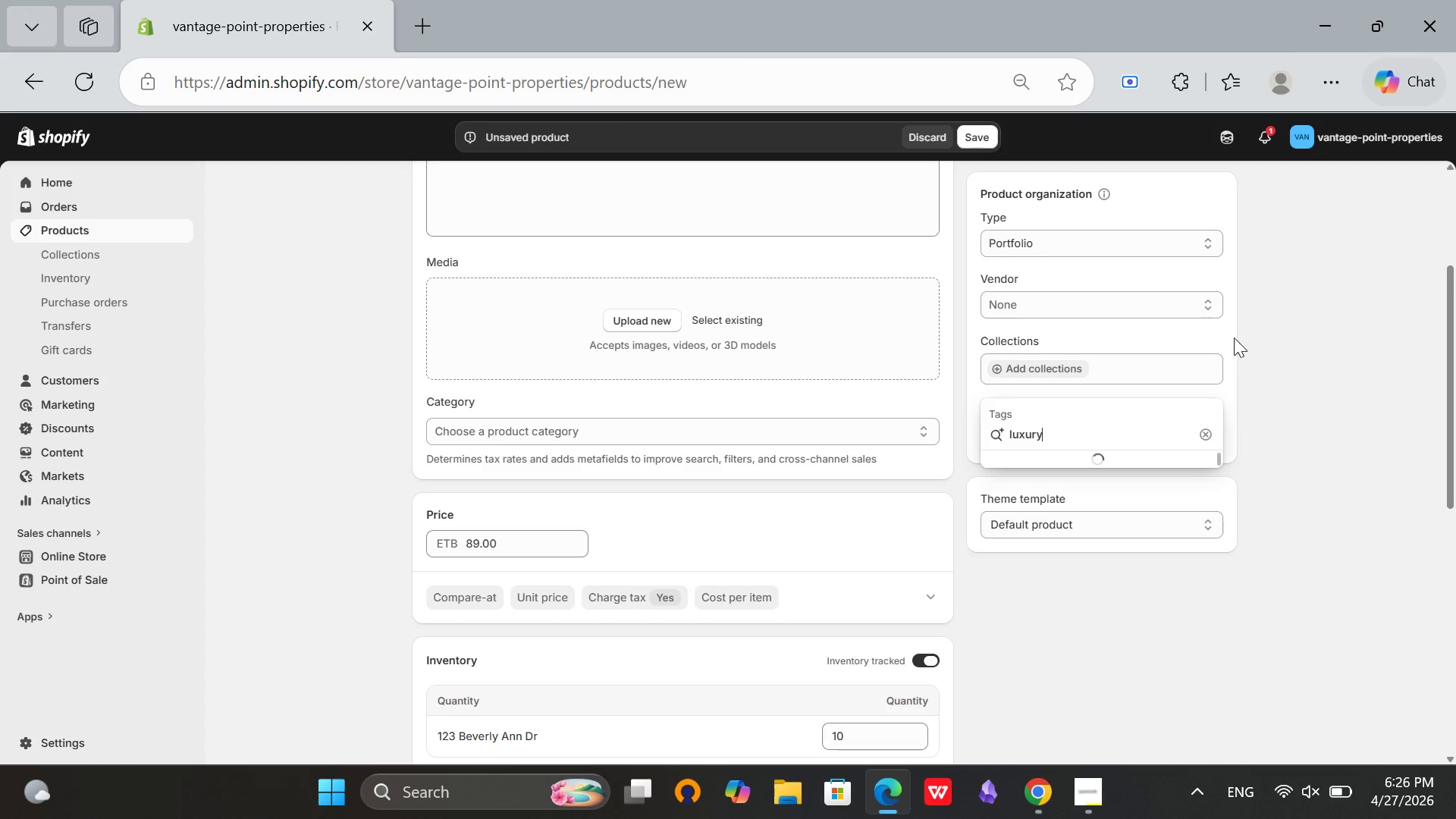 
mouse_move([1235, 320])
 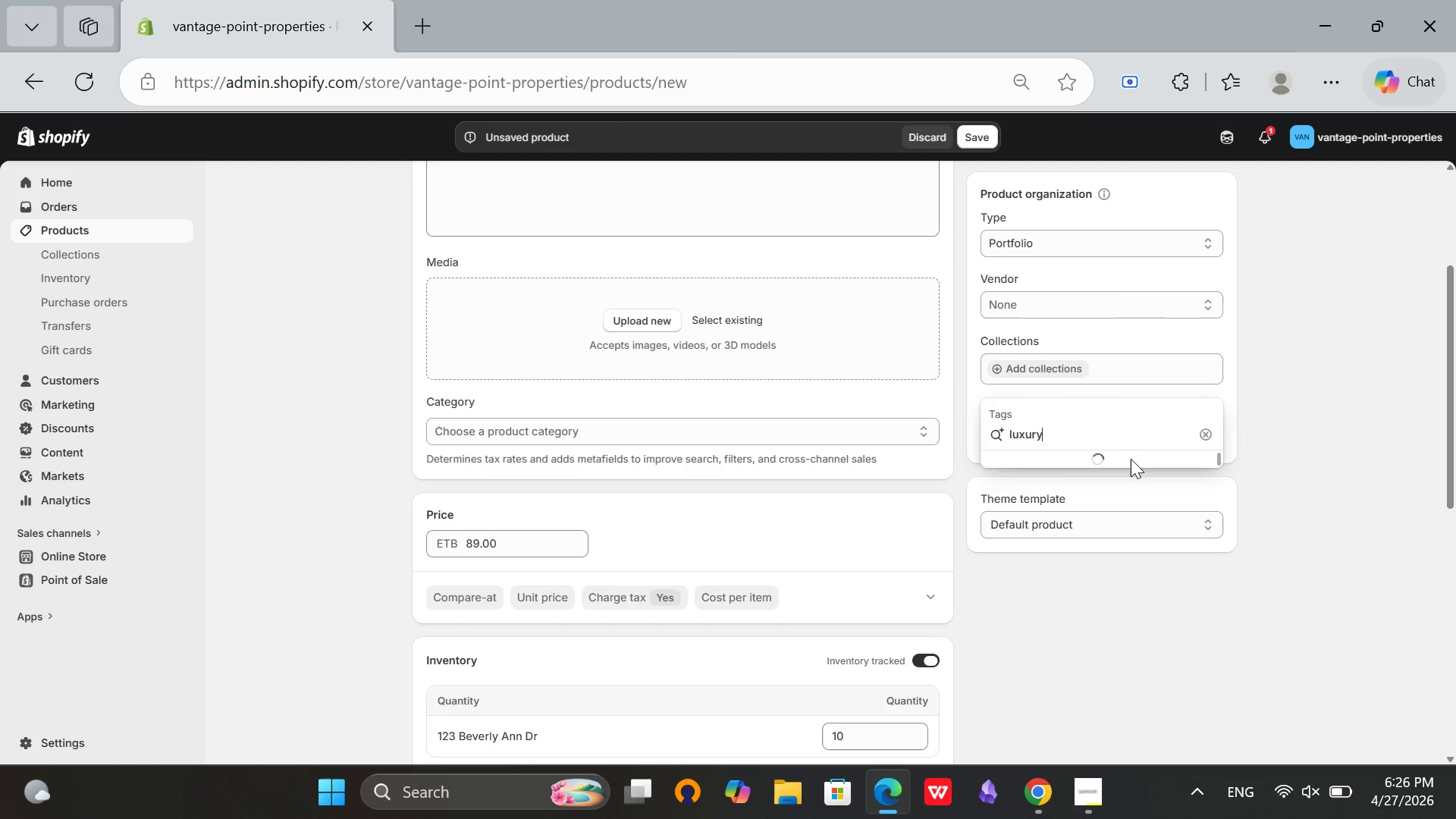 
key(Enter)
 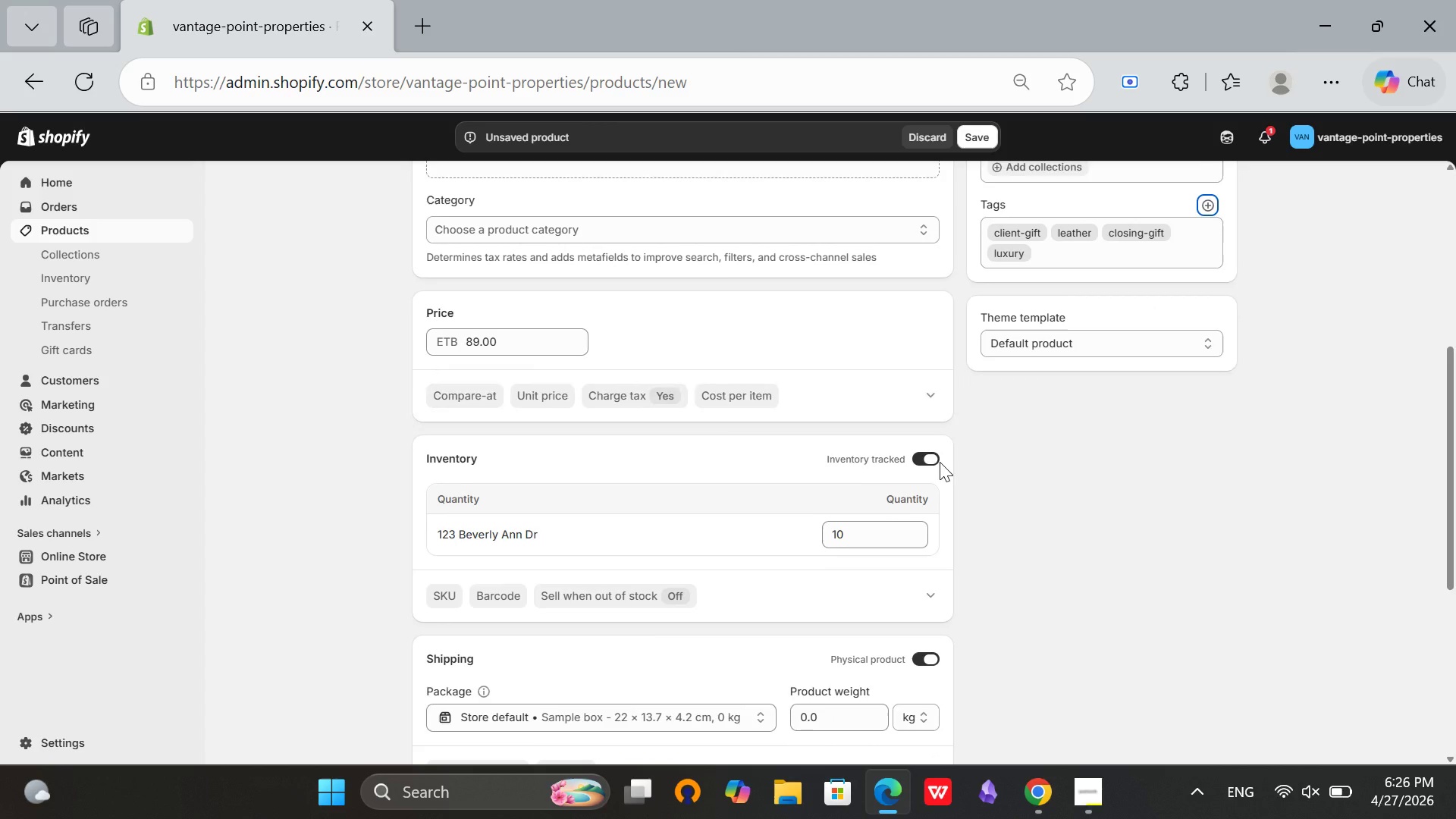 
scroll: coordinate [868, 513], scroll_direction: down, amount: 4.0
 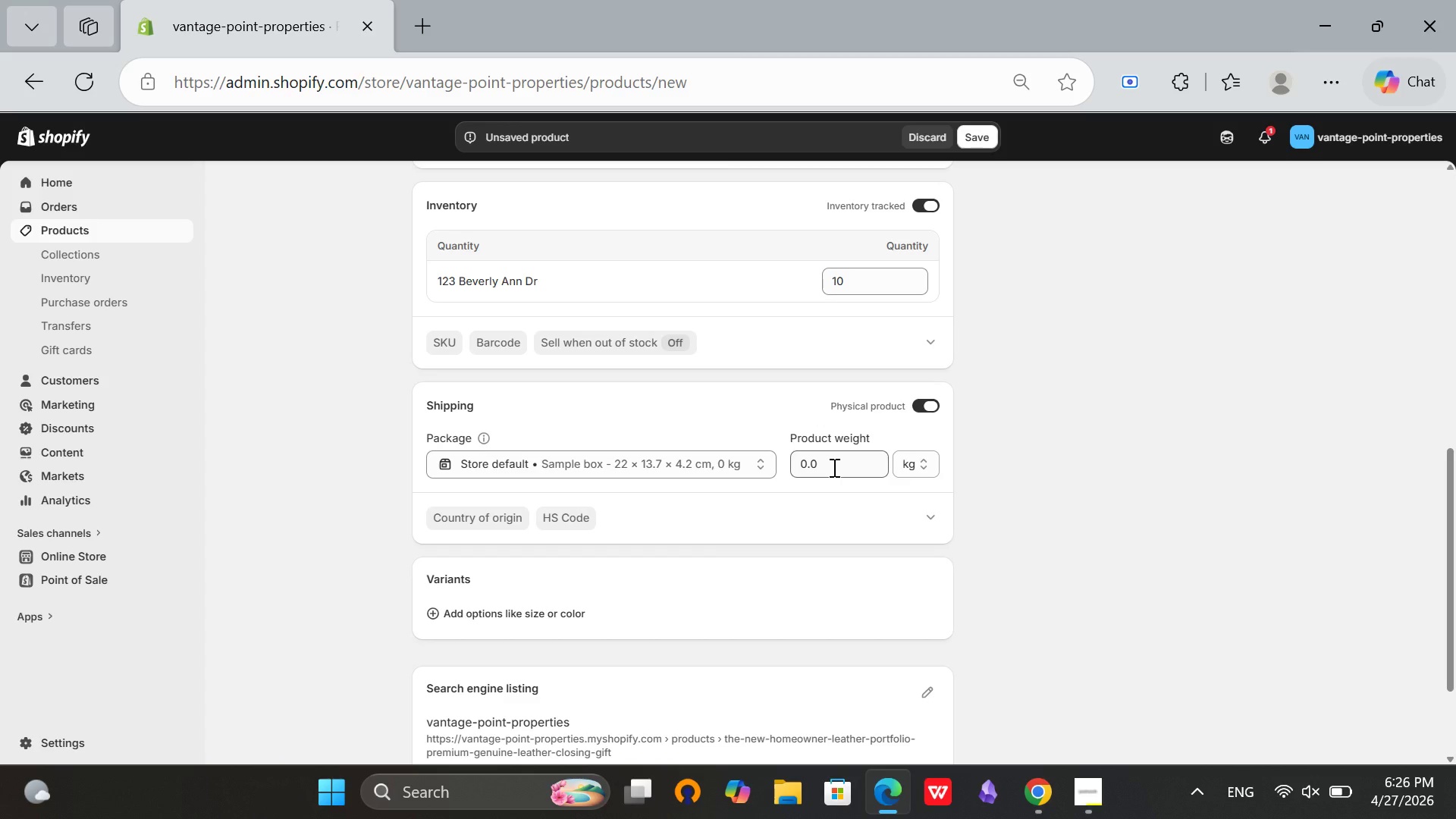 
left_click([833, 467])
 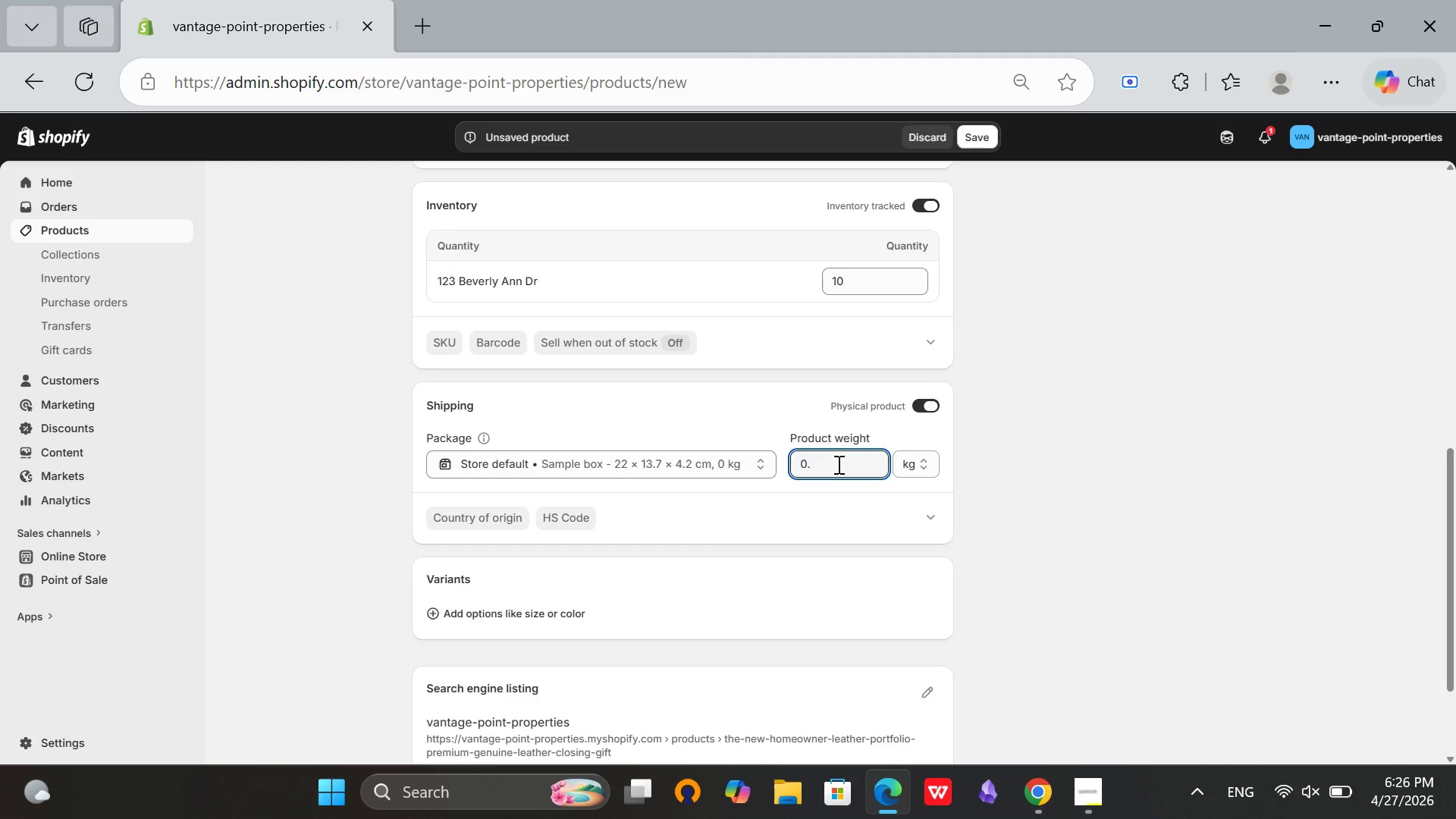 
key(Backspace)
 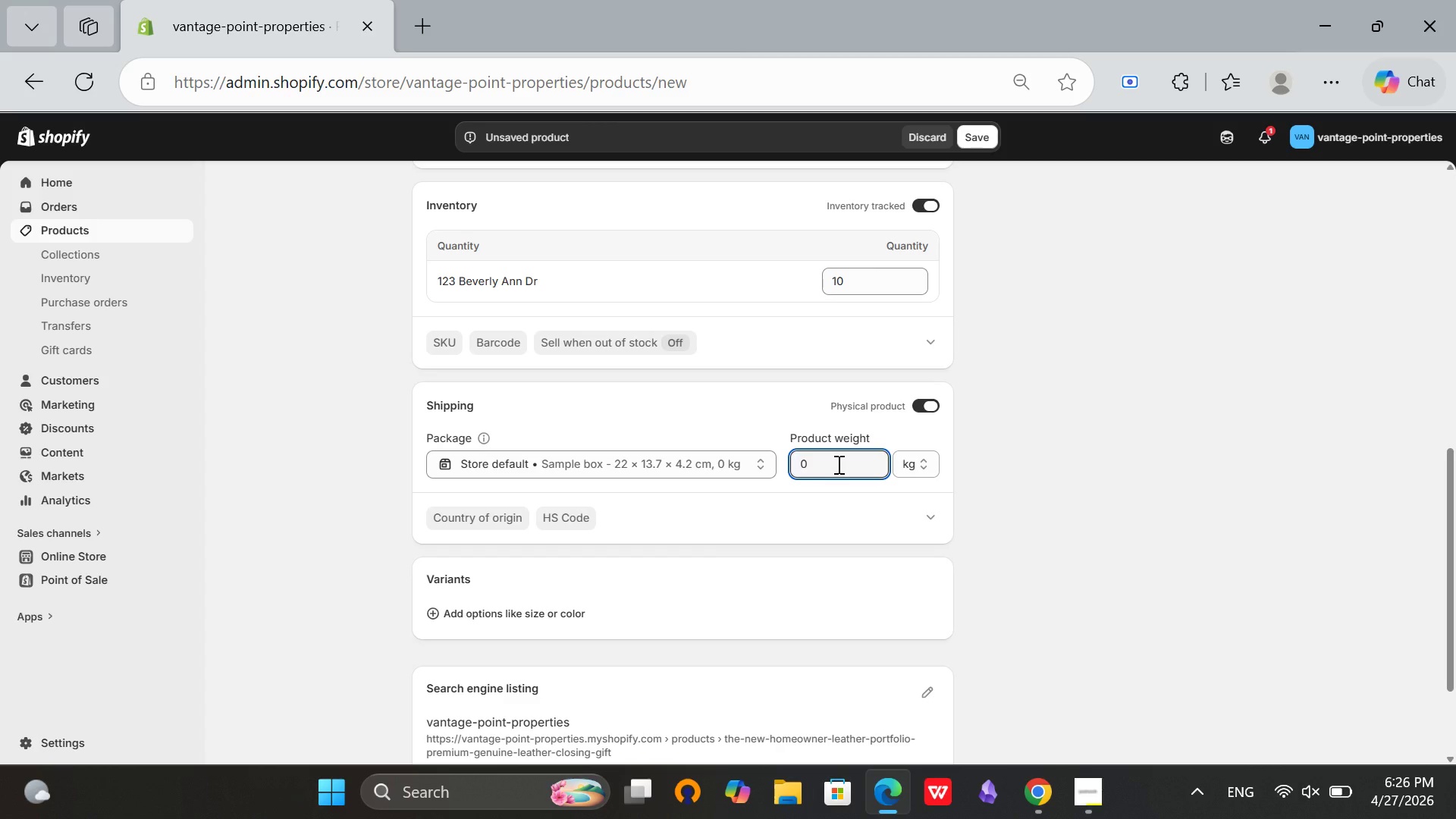 
key(Backspace)
 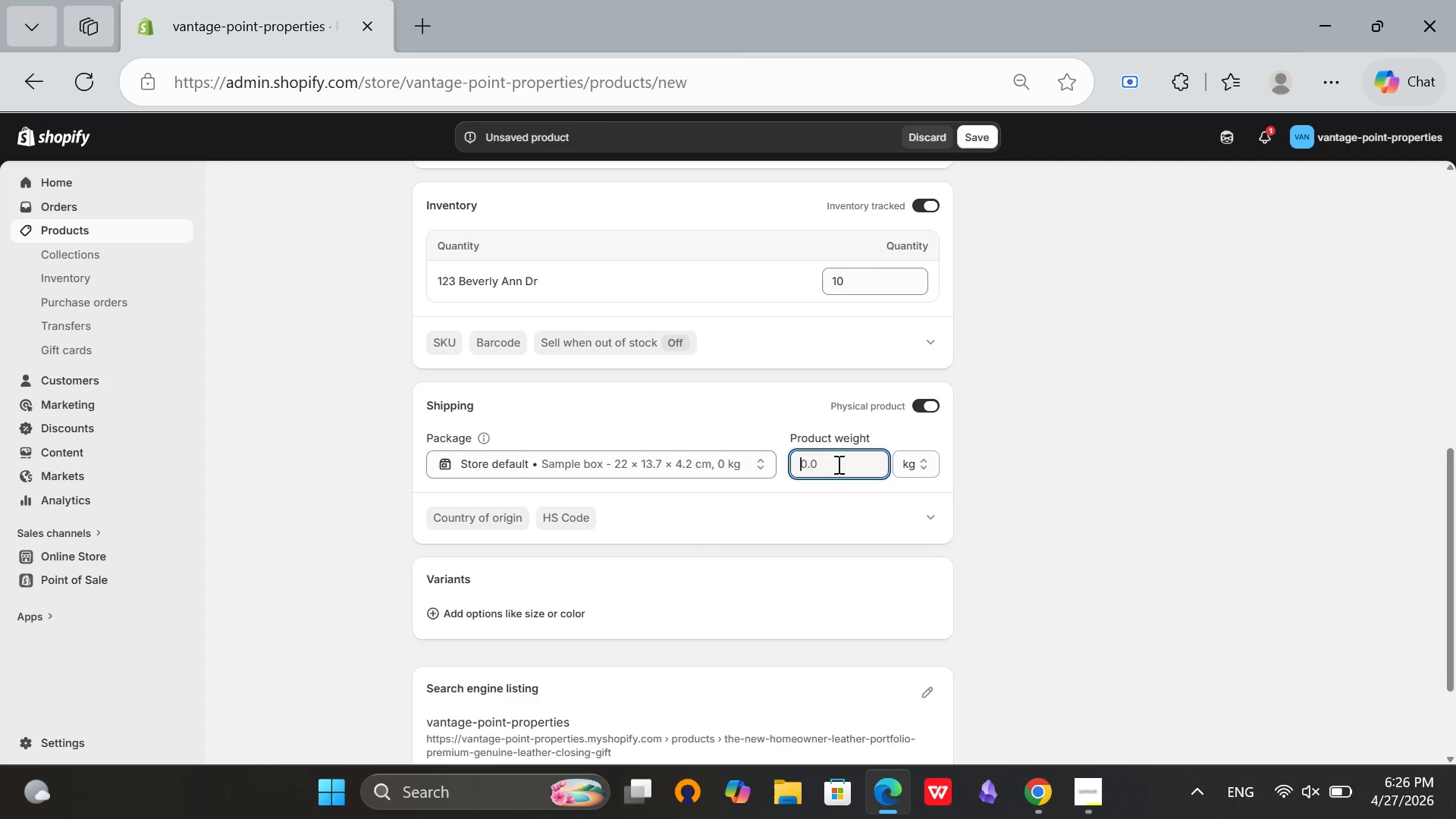 
key(Backspace)
 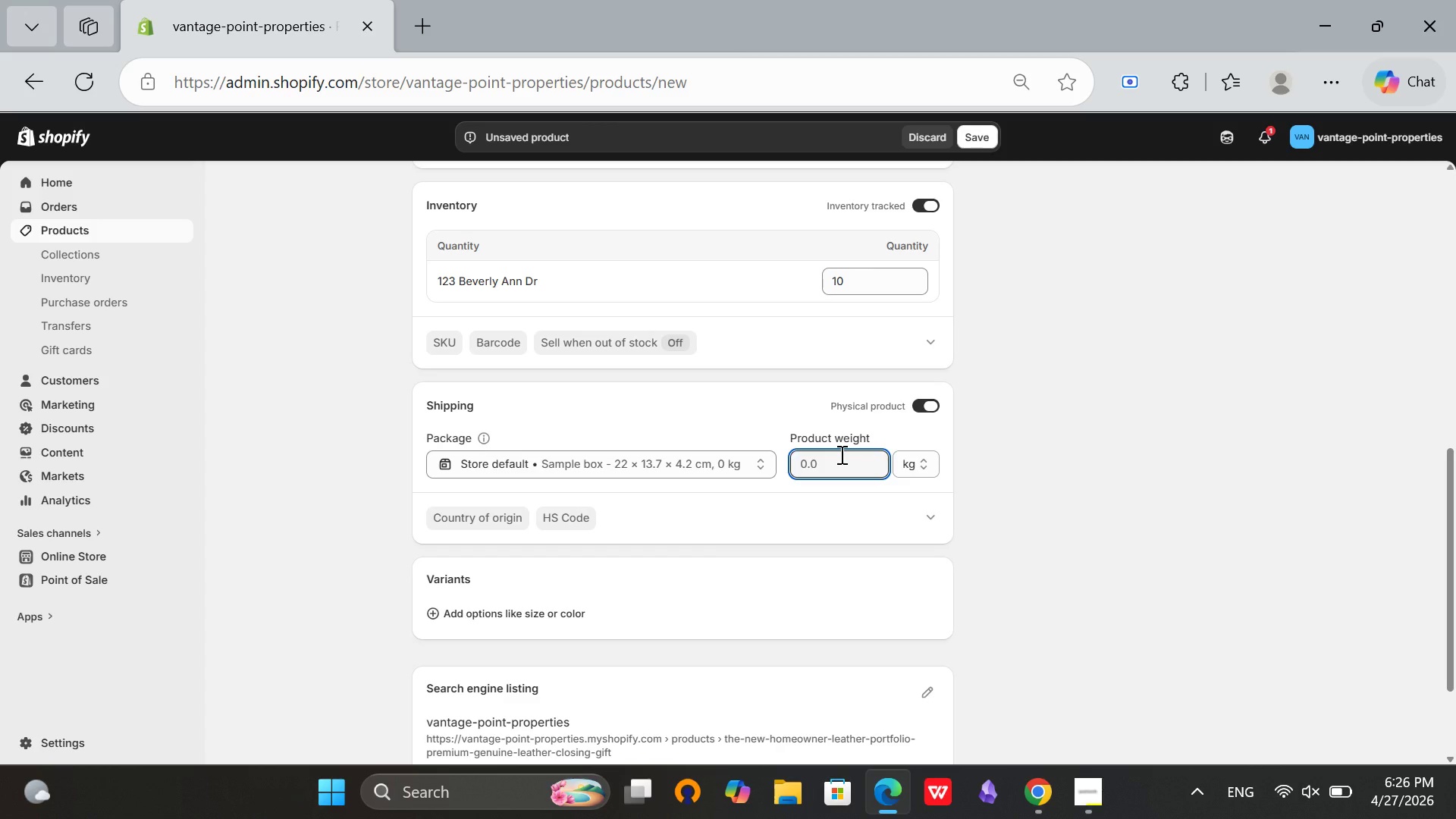 
key(1)
 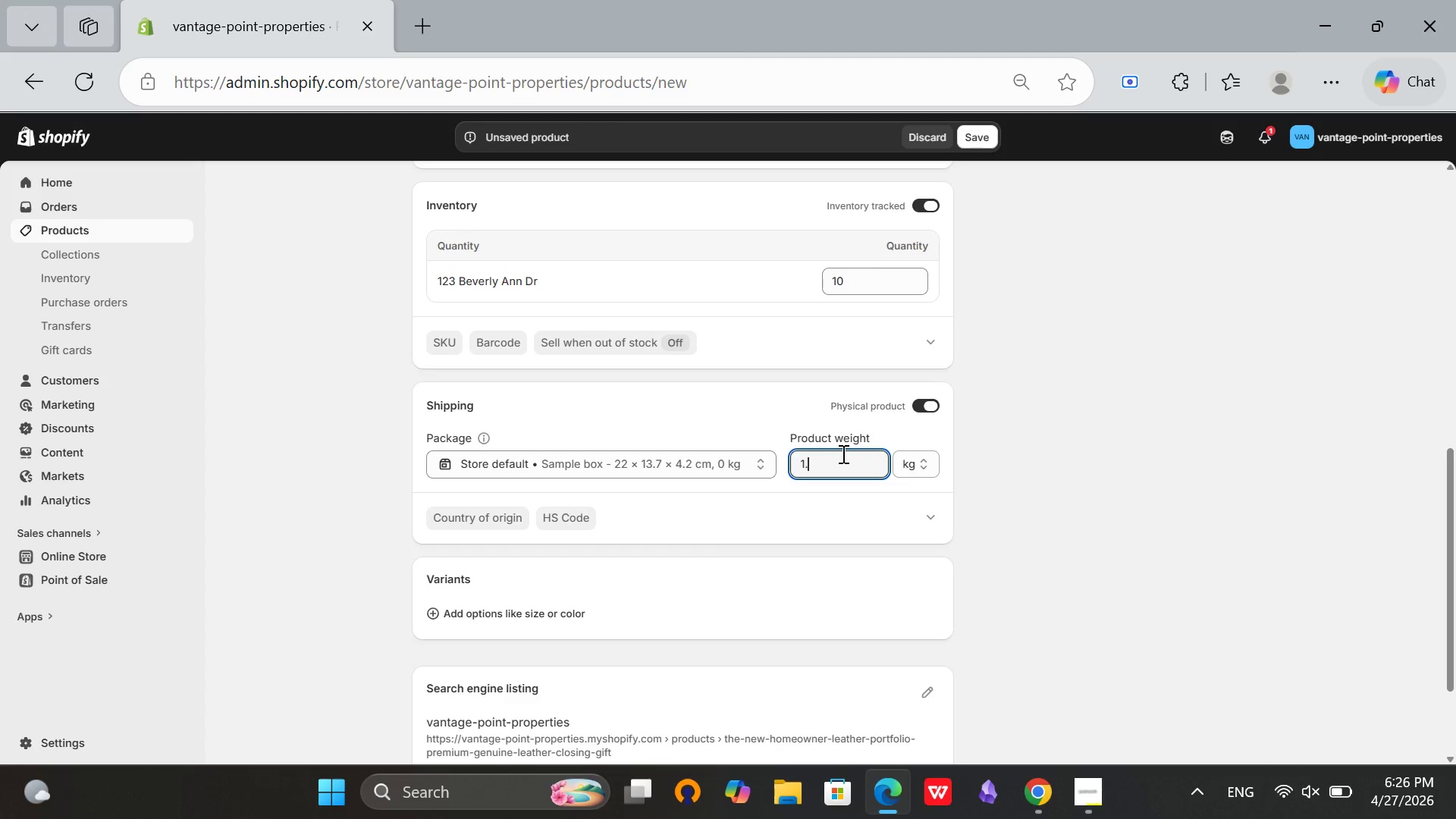 
key(Period)
 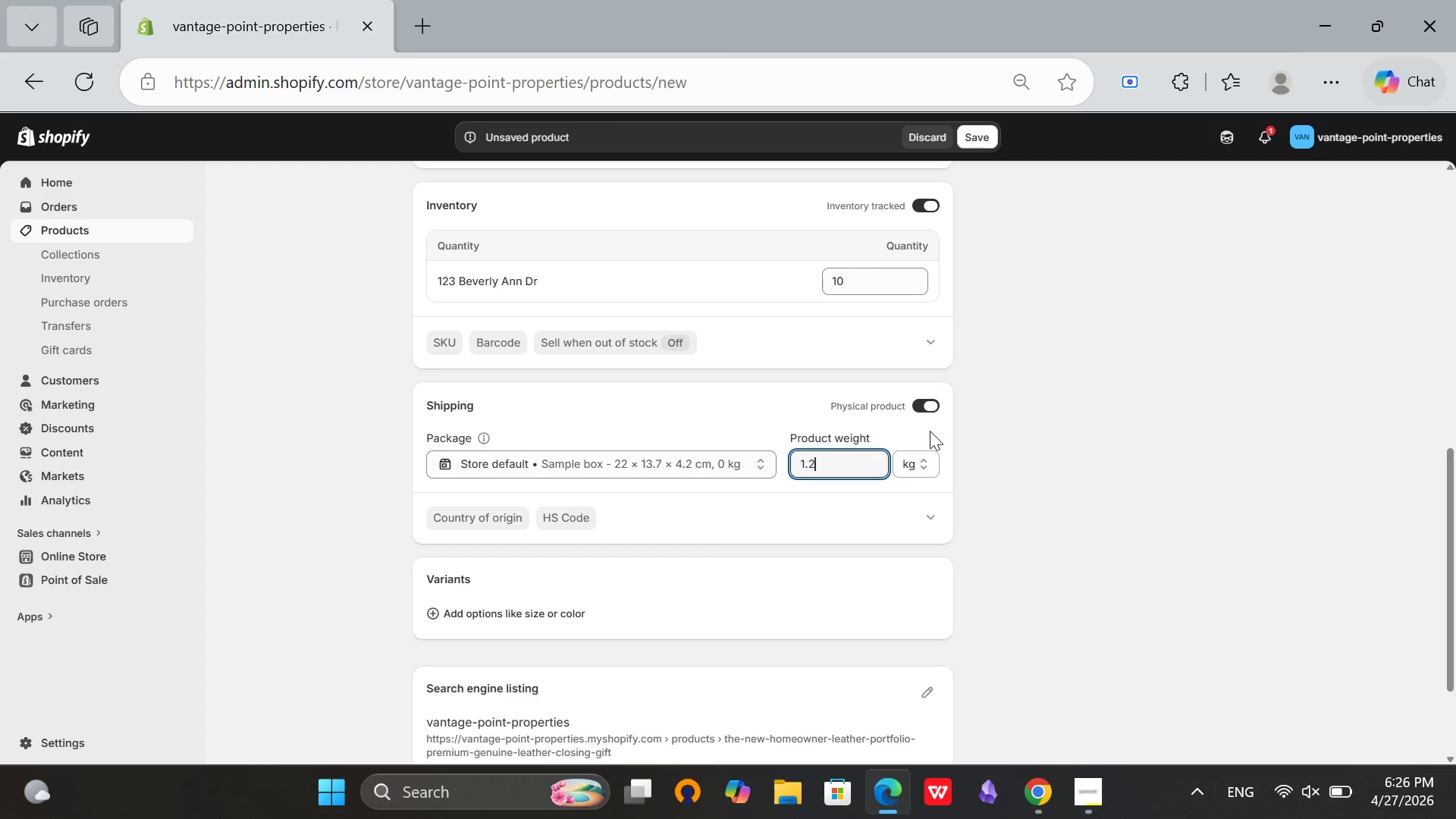 
key(2)
 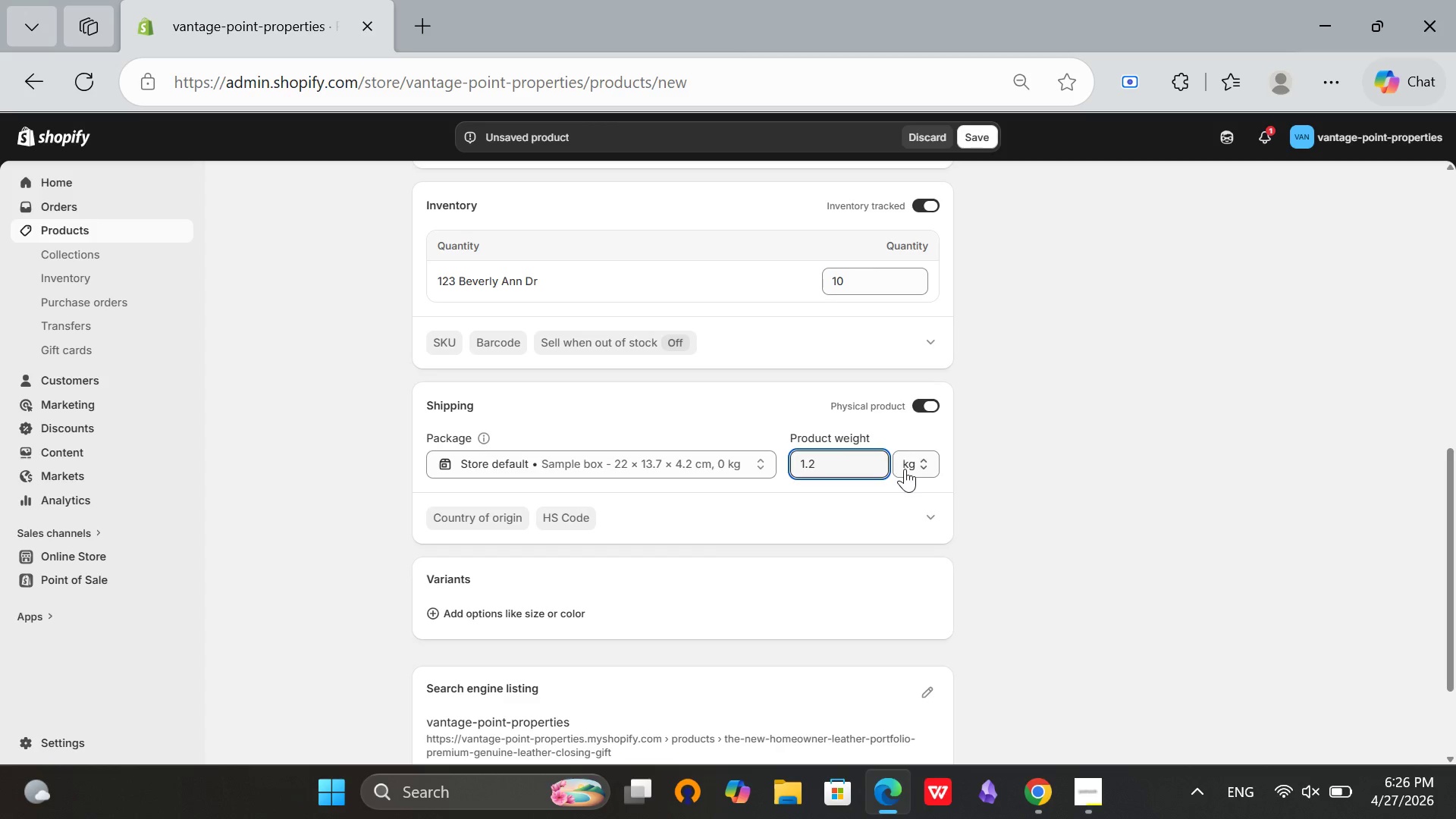 
left_click([905, 469])
 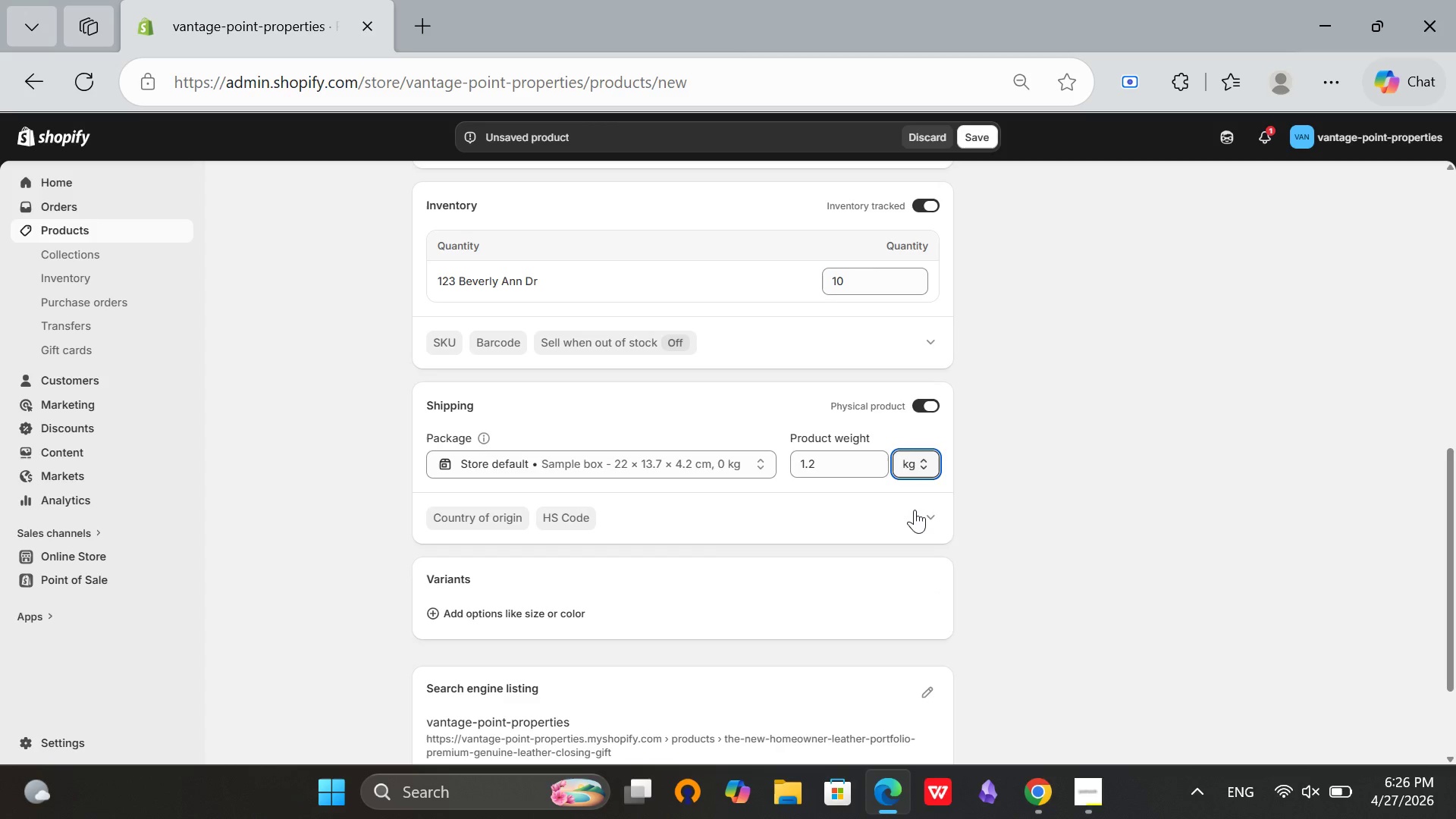 
left_click([915, 510])
 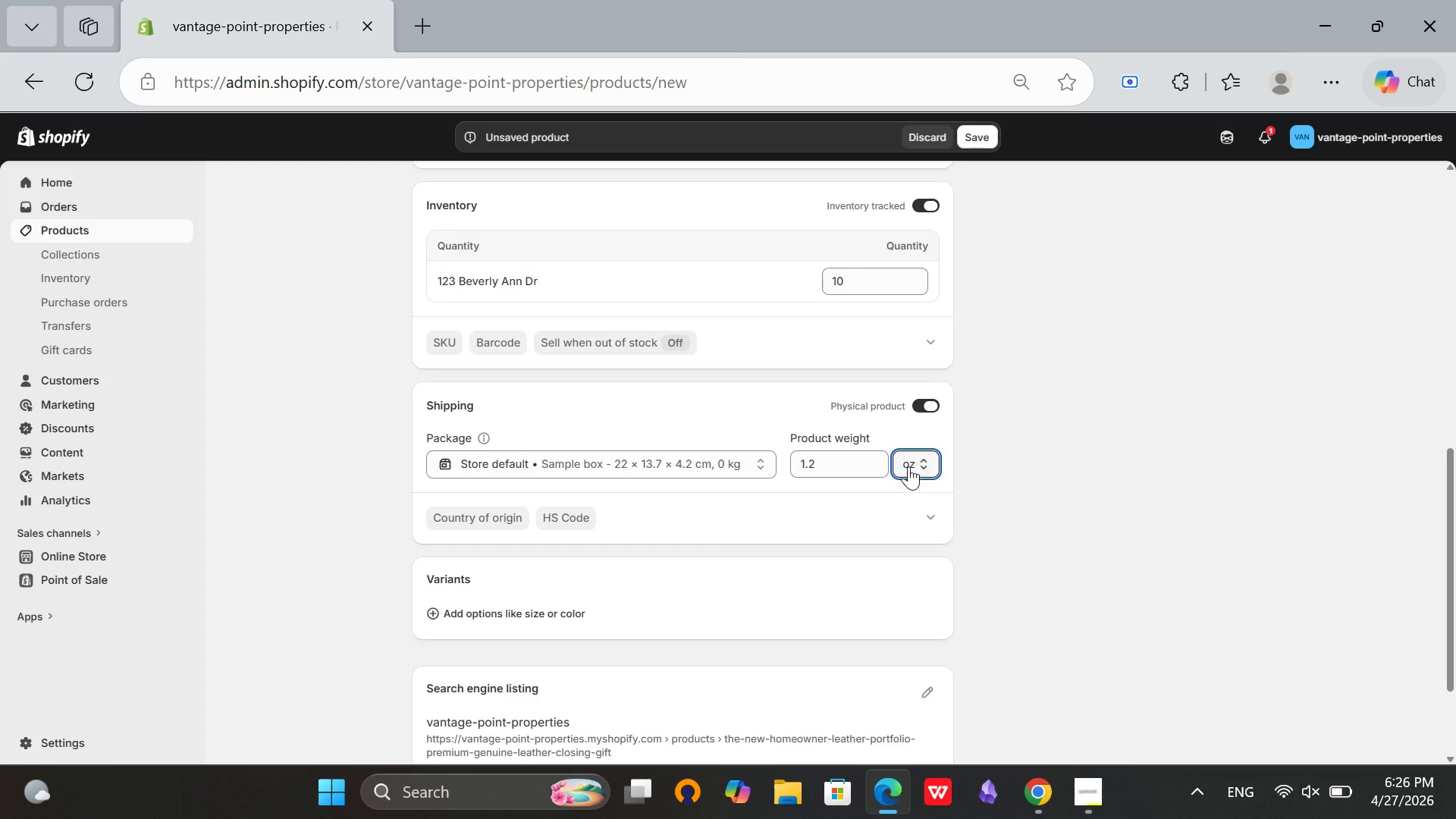 
left_click([908, 466])
 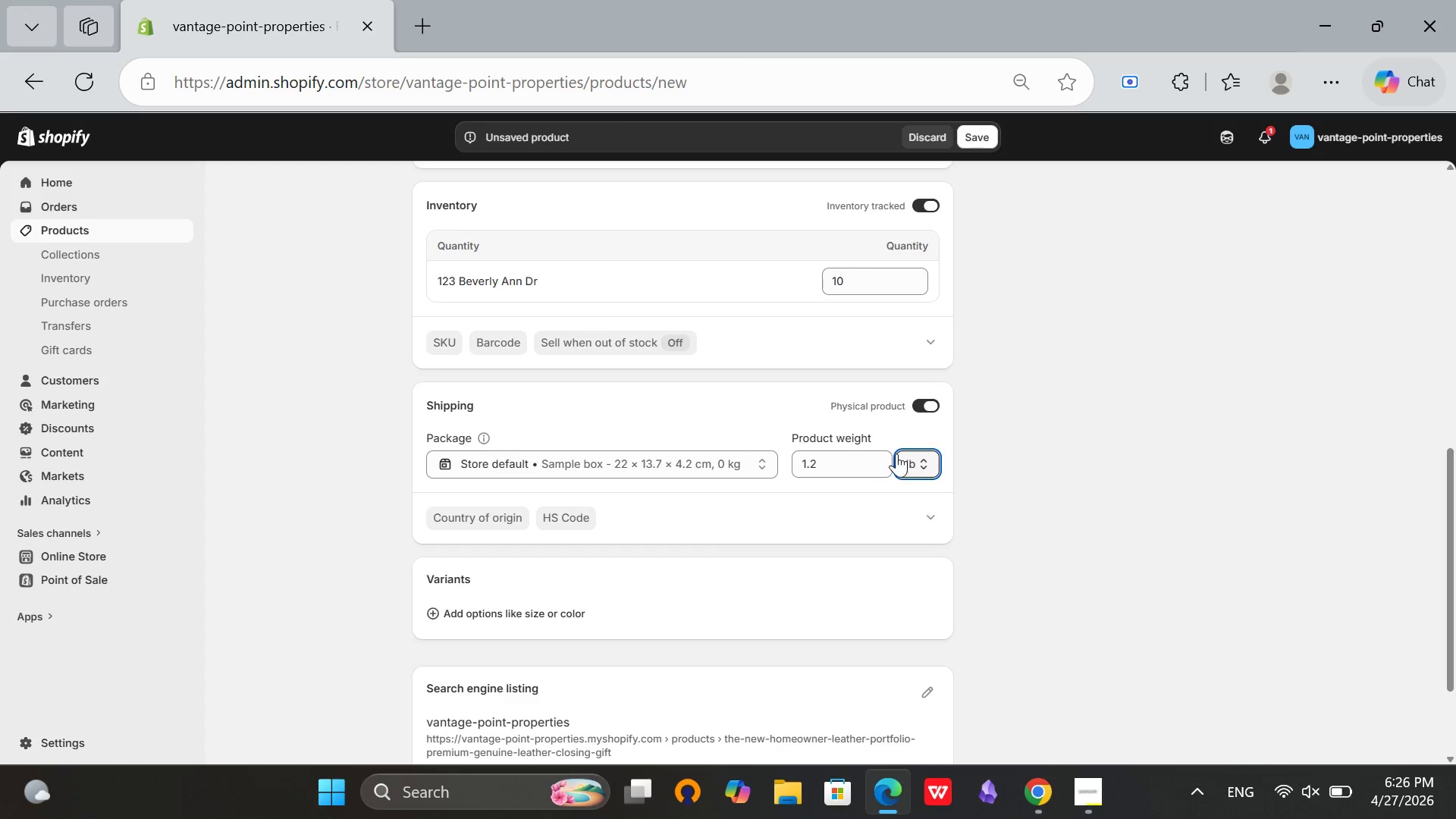 
left_click([914, 497])
 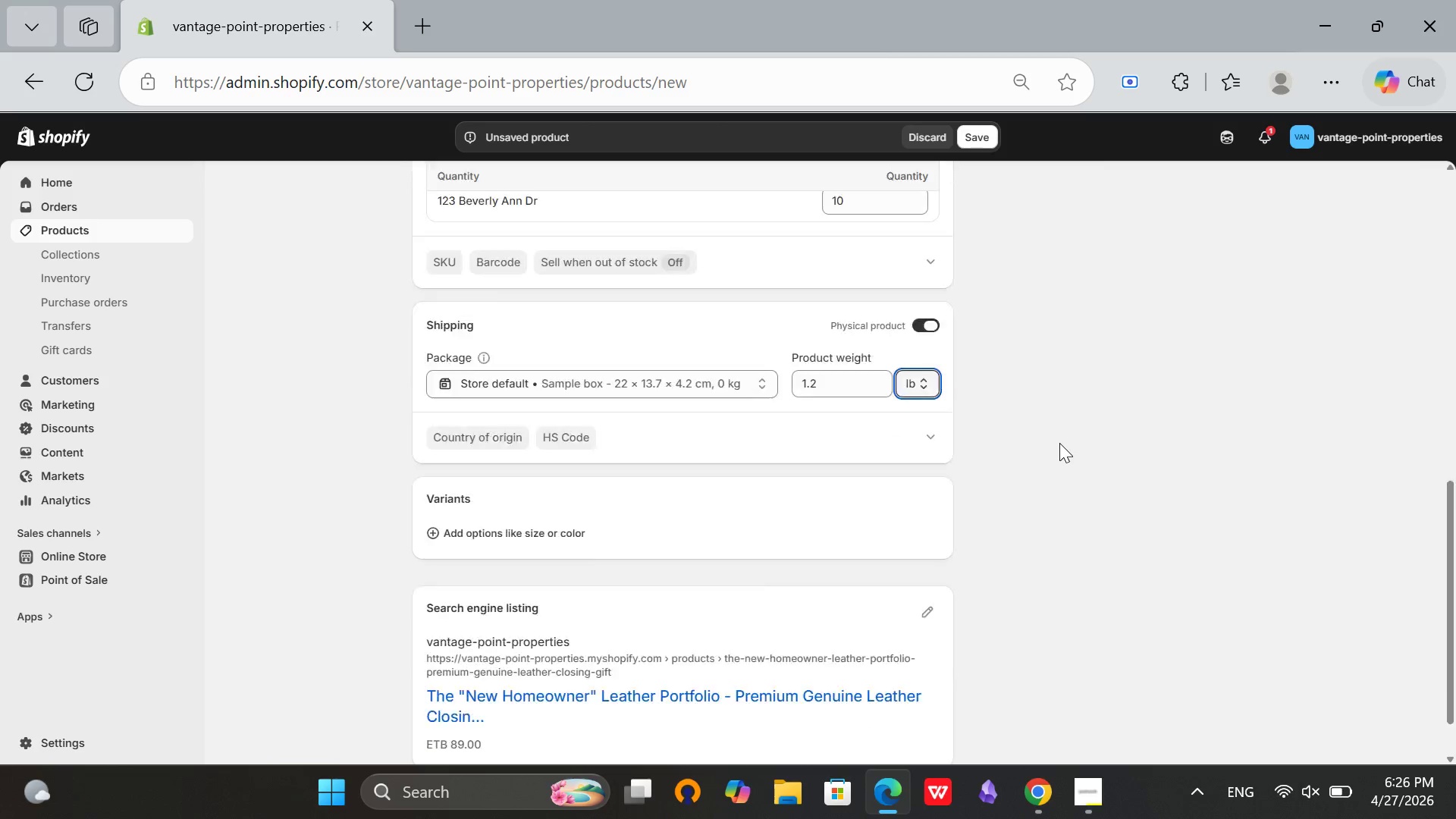 
scroll: coordinate [1059, 443], scroll_direction: down, amount: 3.0
 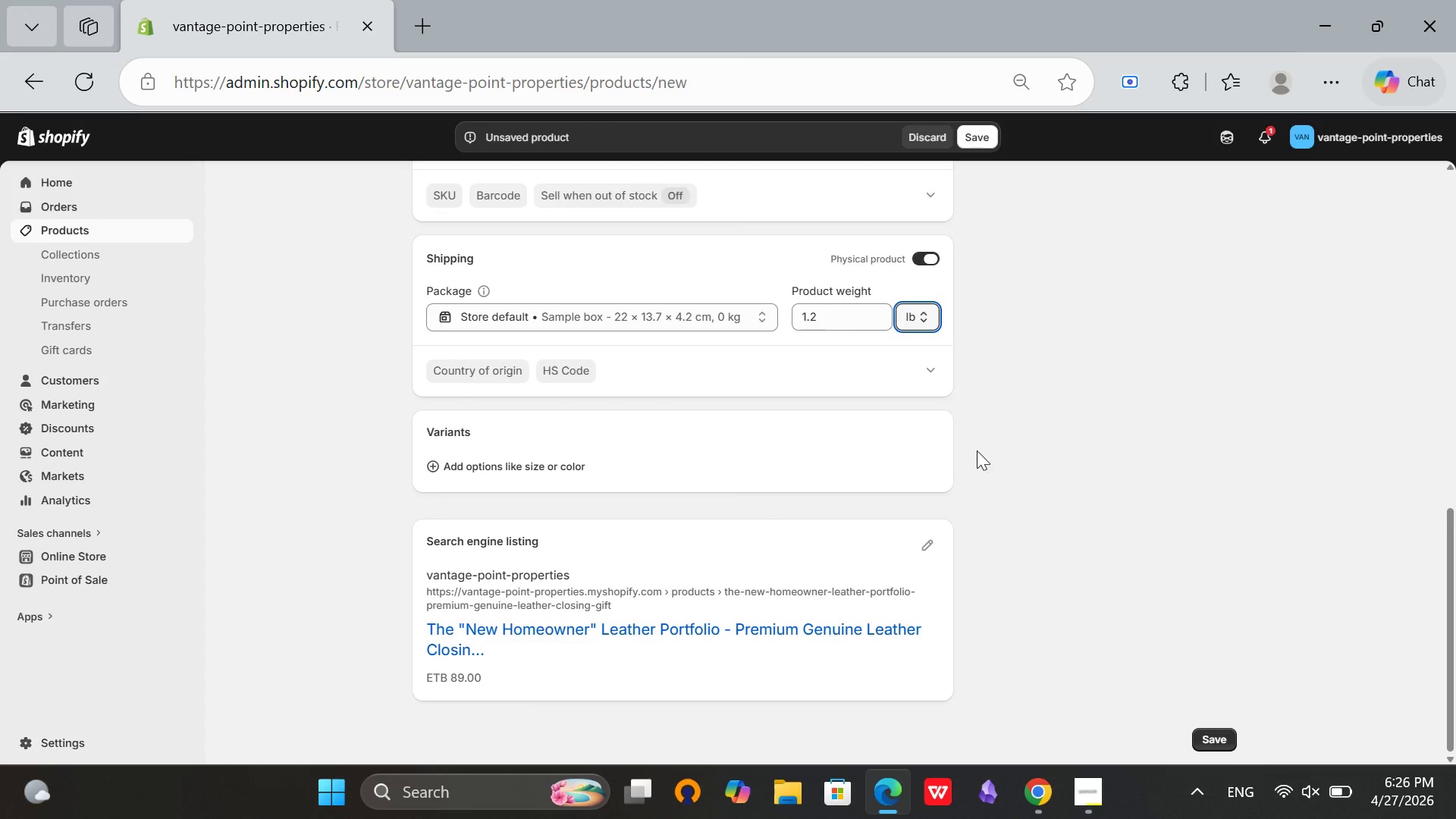 
scroll: coordinate [746, 422], scroll_direction: up, amount: 3.0
 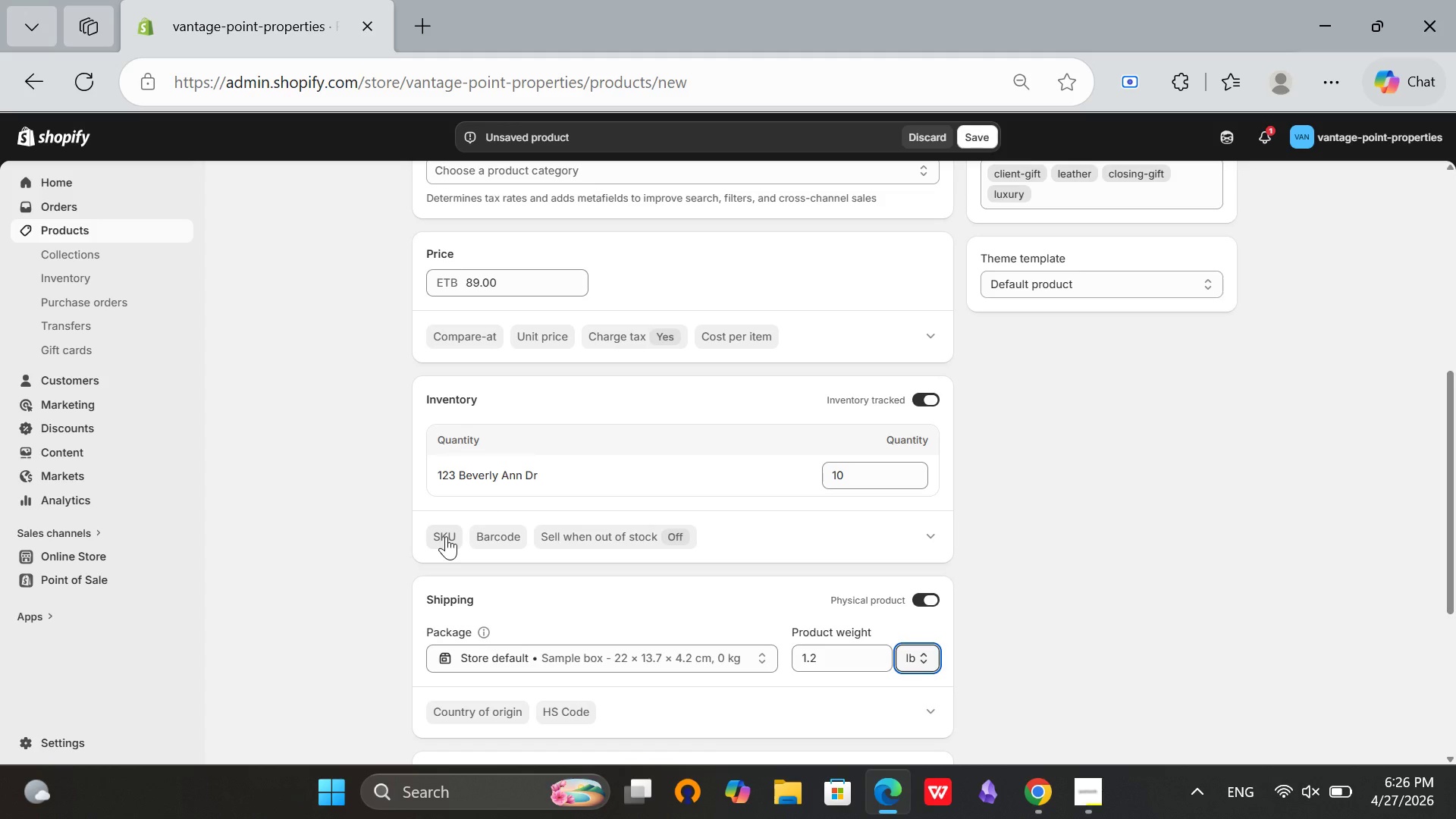 
left_click([446, 536])
 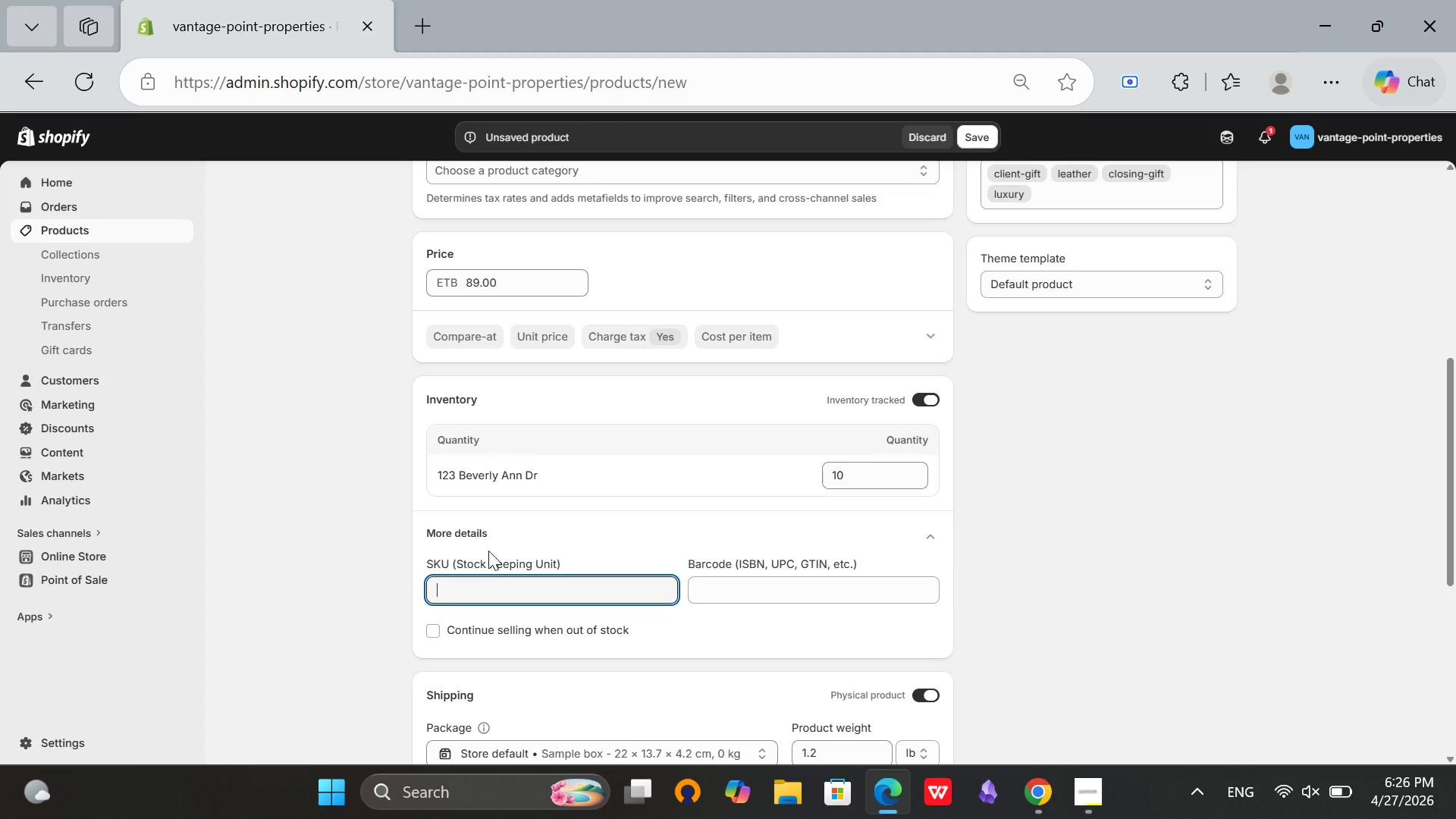 
type(VPP-)
 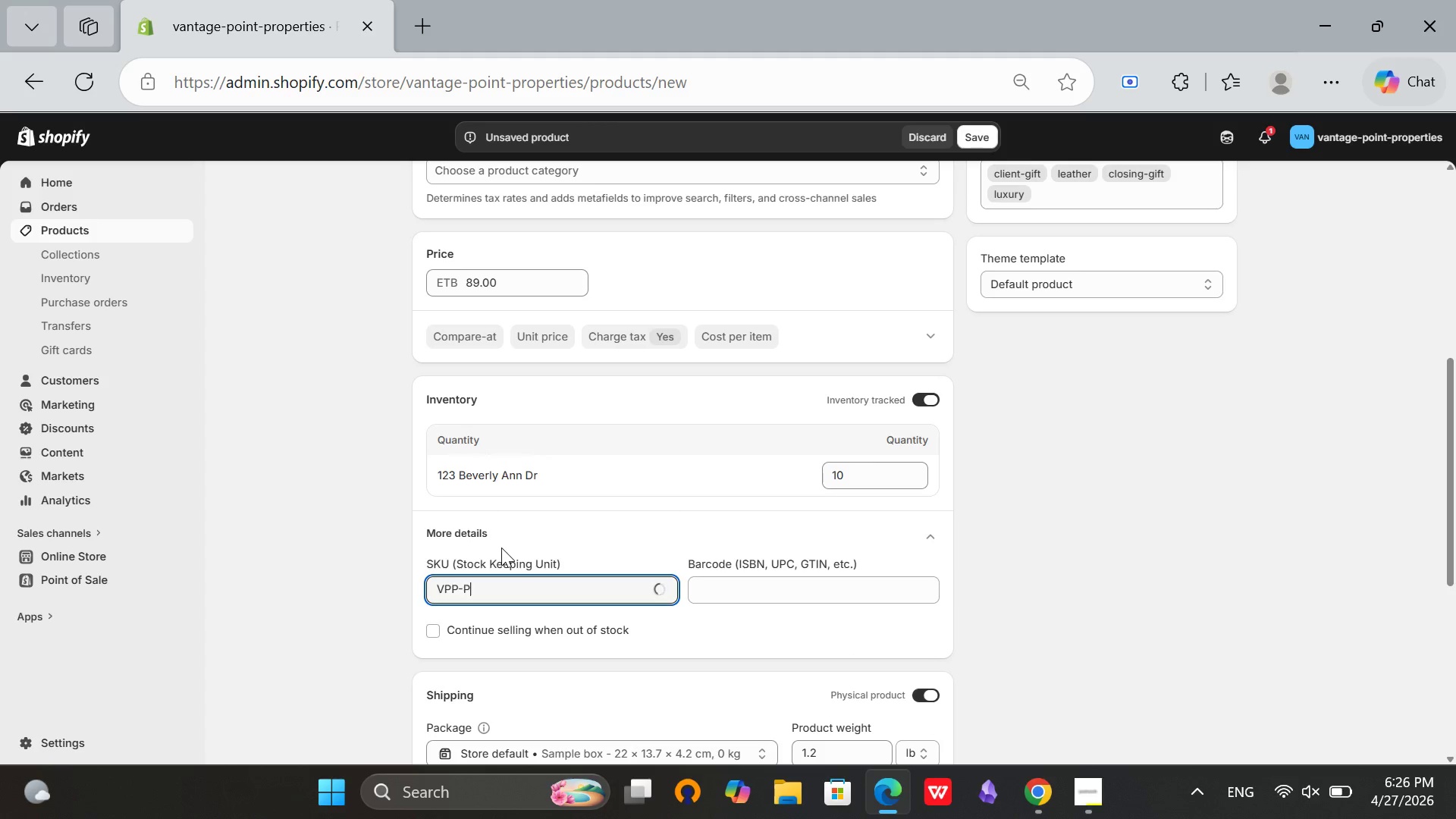 
type(POR[Mute])
 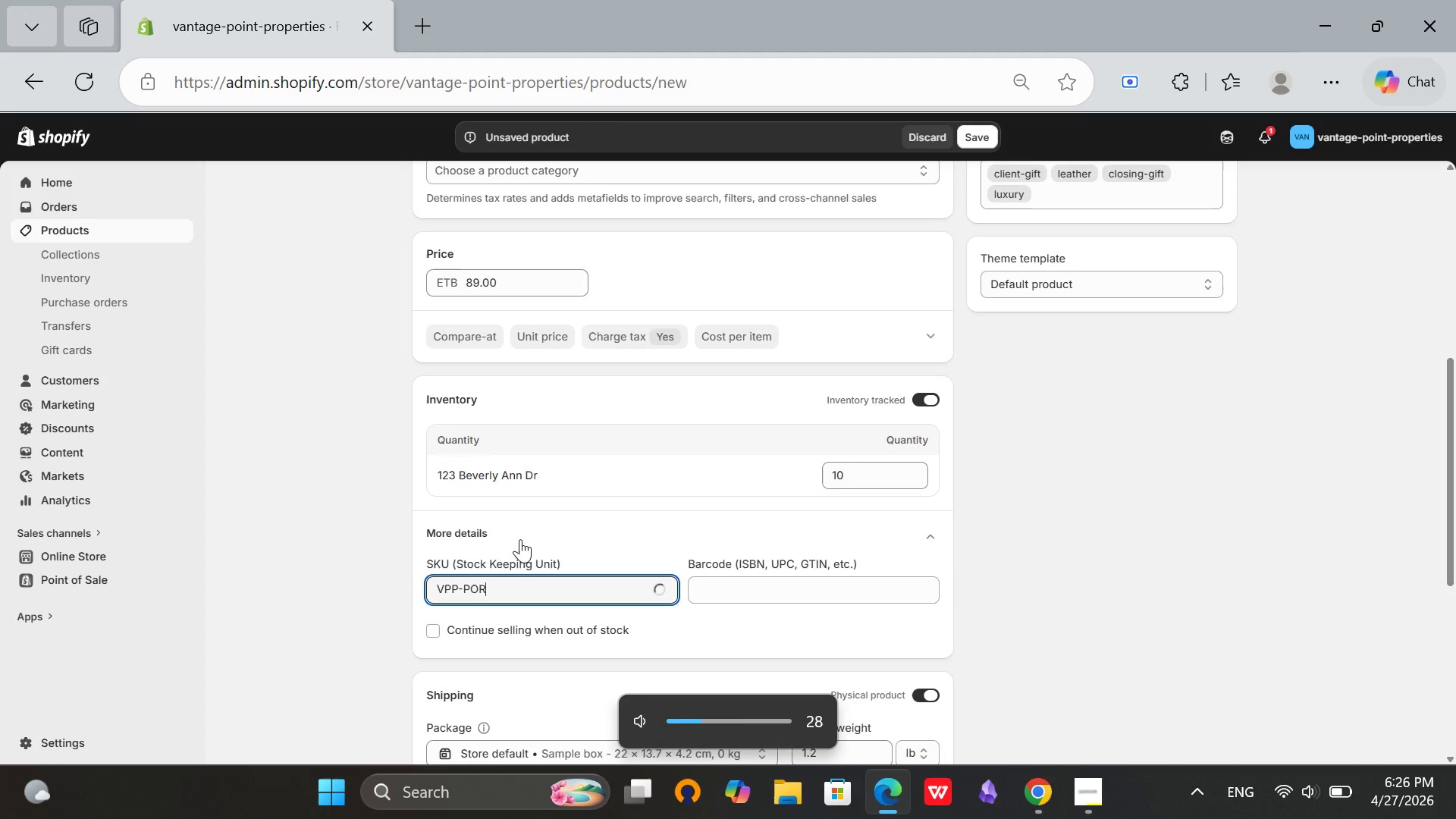 
type(-001)
 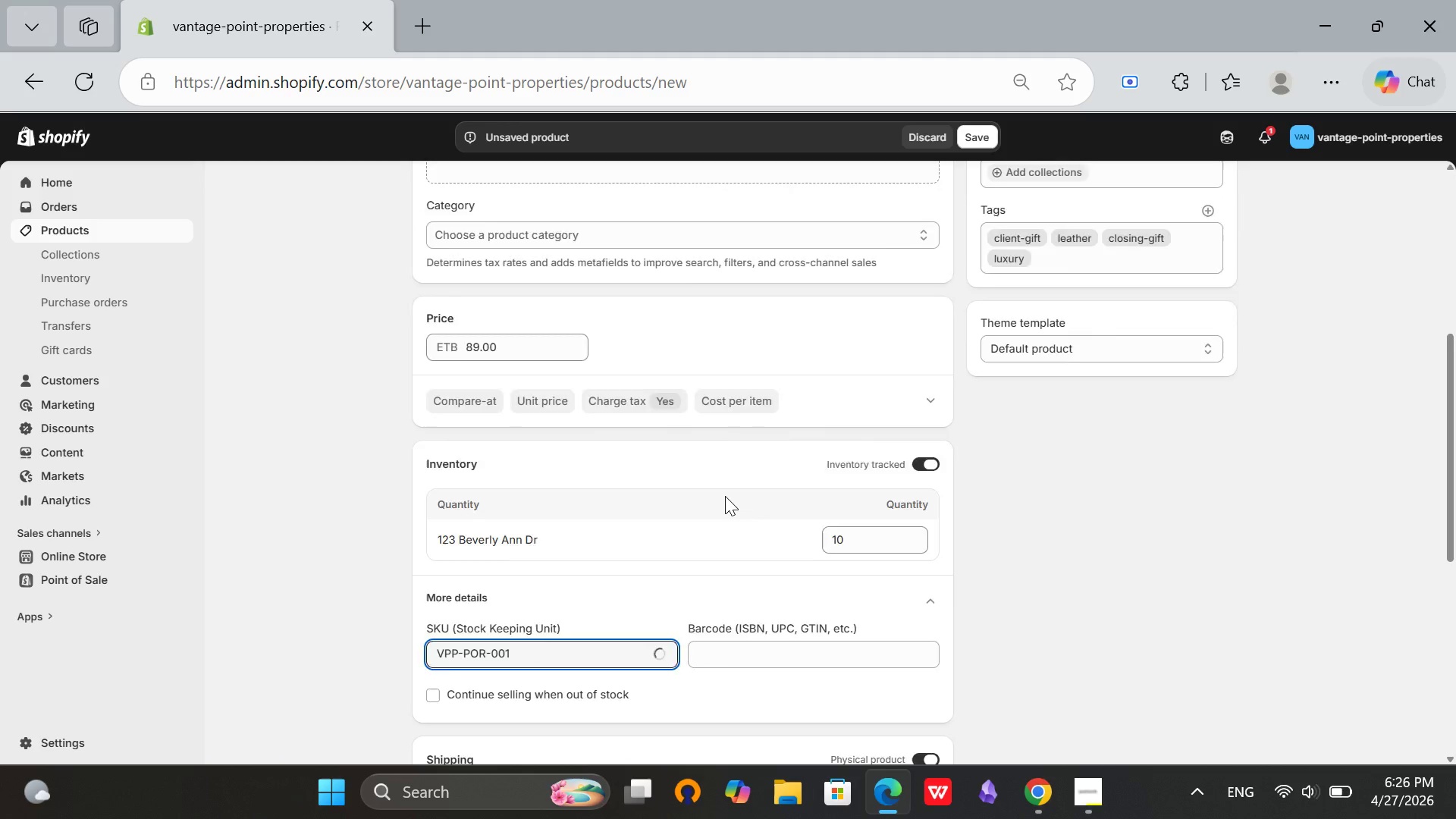 
scroll: coordinate [802, 256], scroll_direction: up, amount: 5.0
 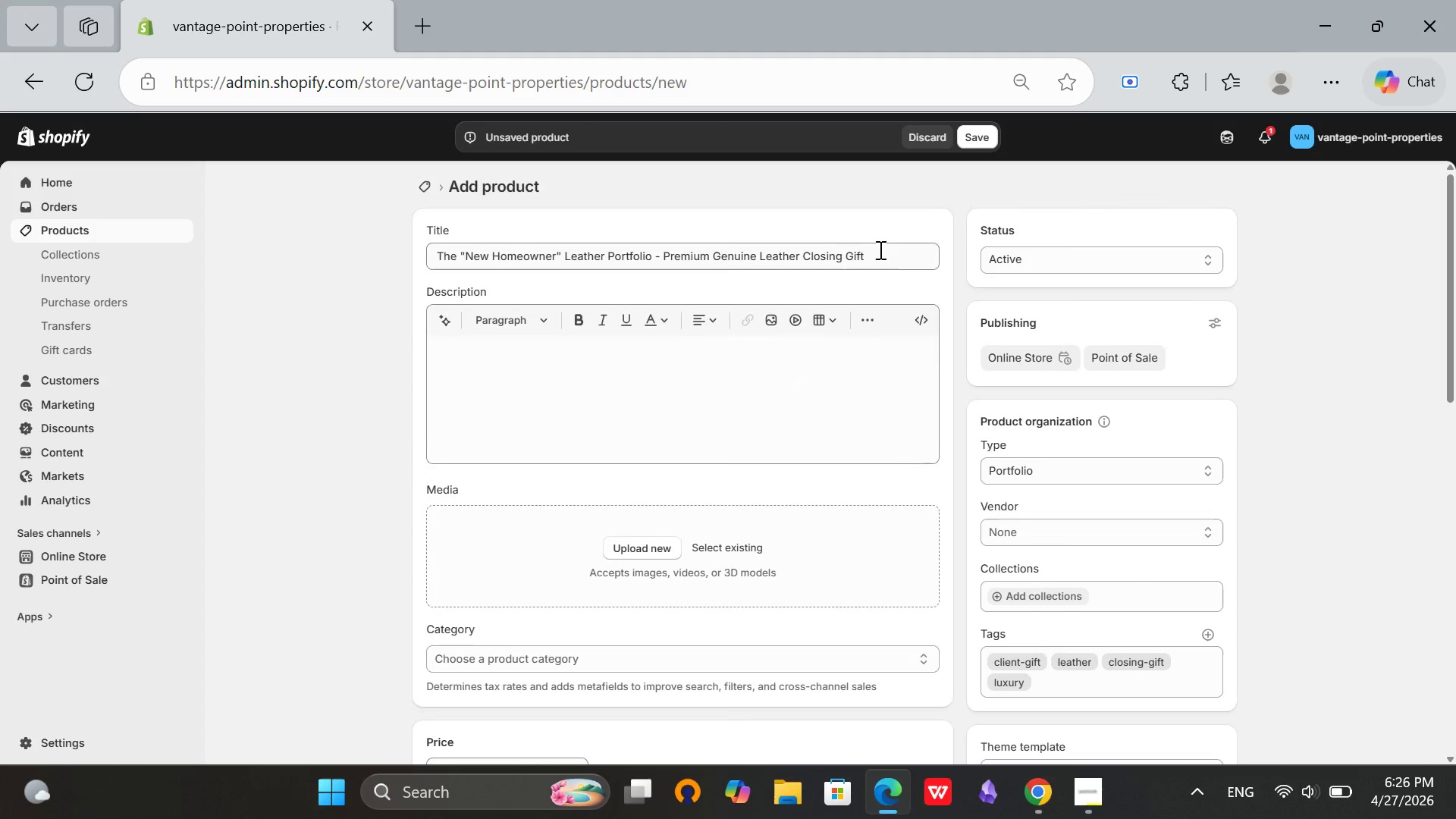 
left_click_drag(start_coordinate=[884, 250], to_coordinate=[350, 254])
 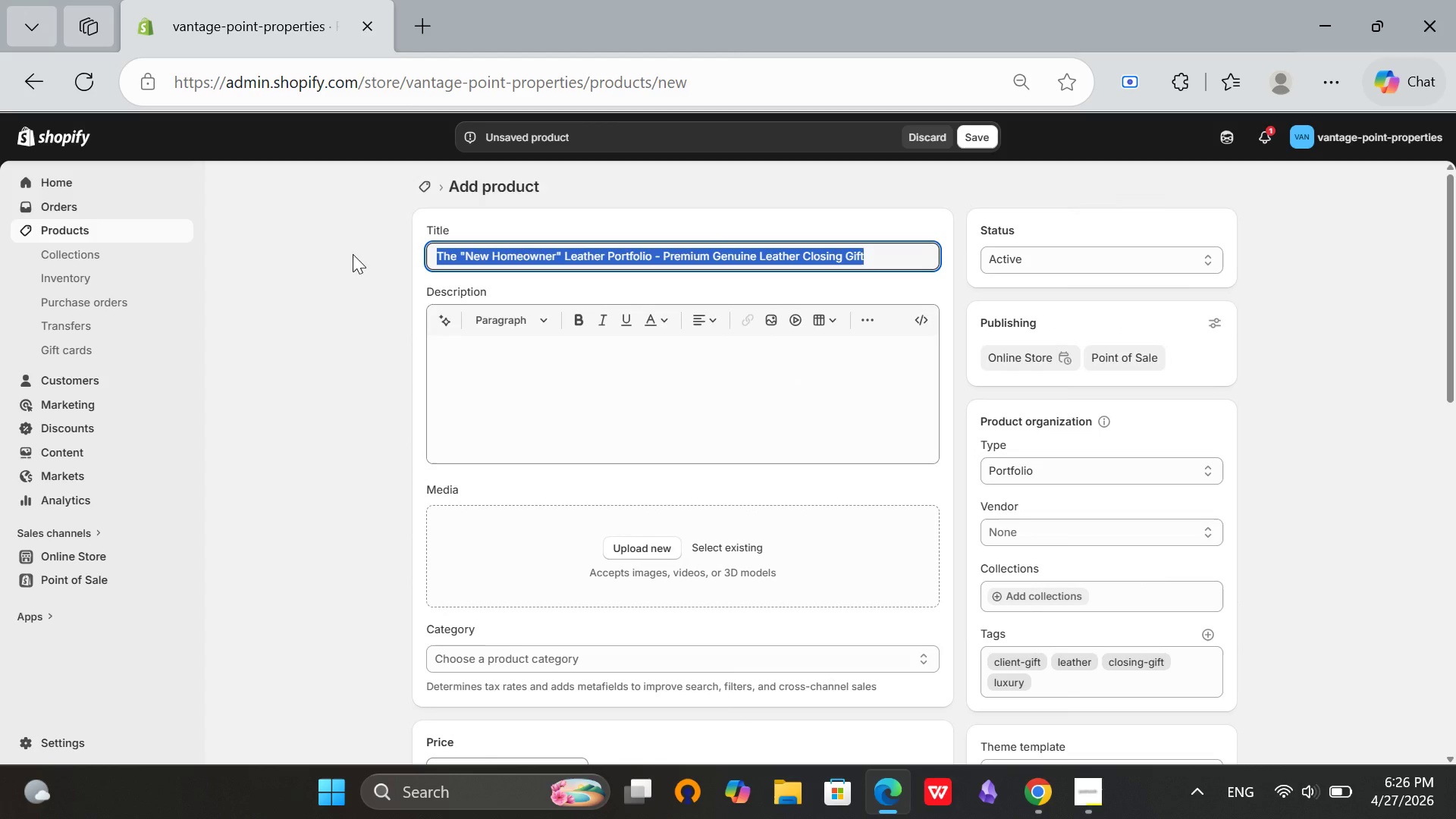 
key(Control+C)
 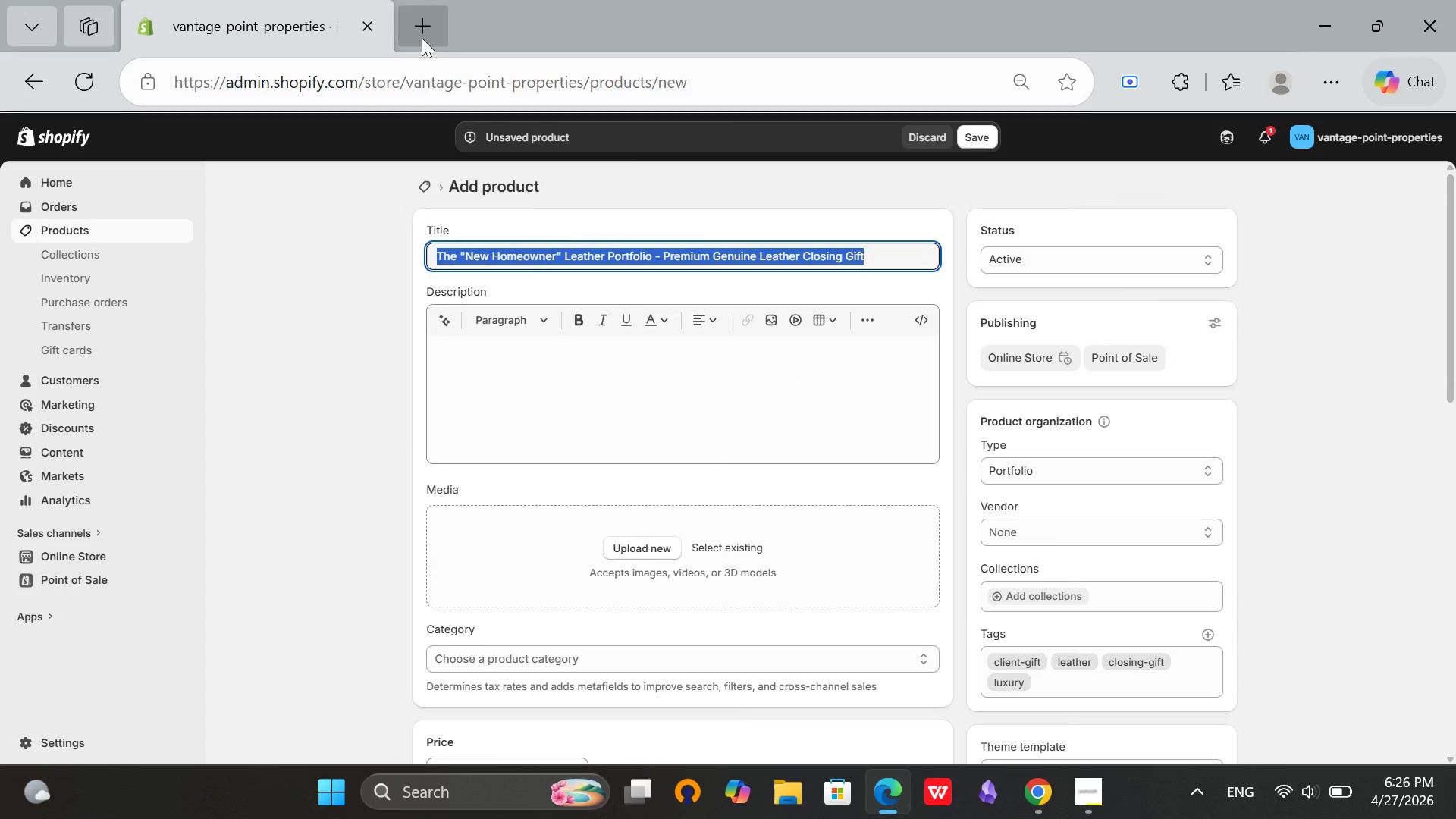 
left_click([422, 38])
 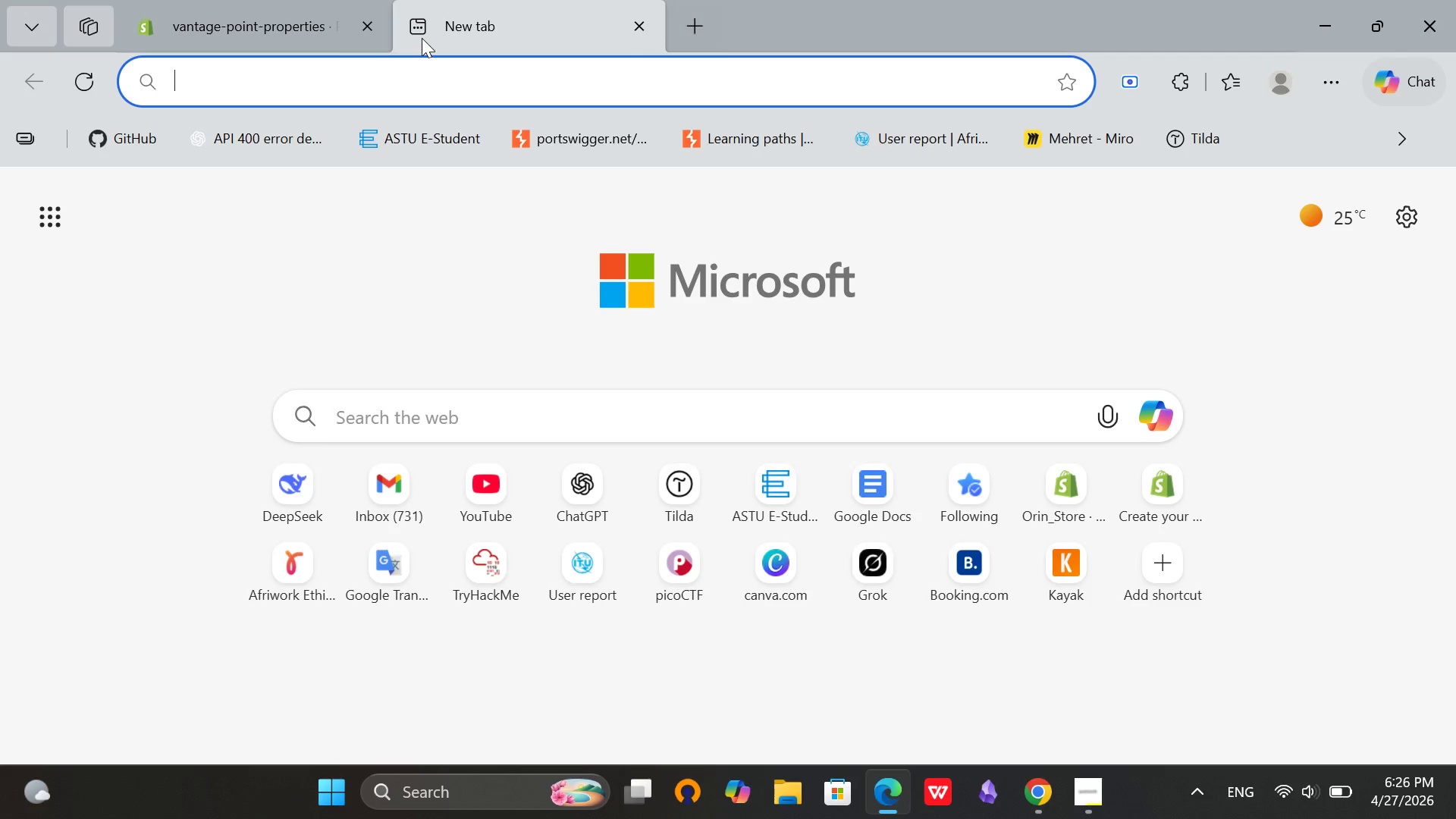 
key(Control+V)
 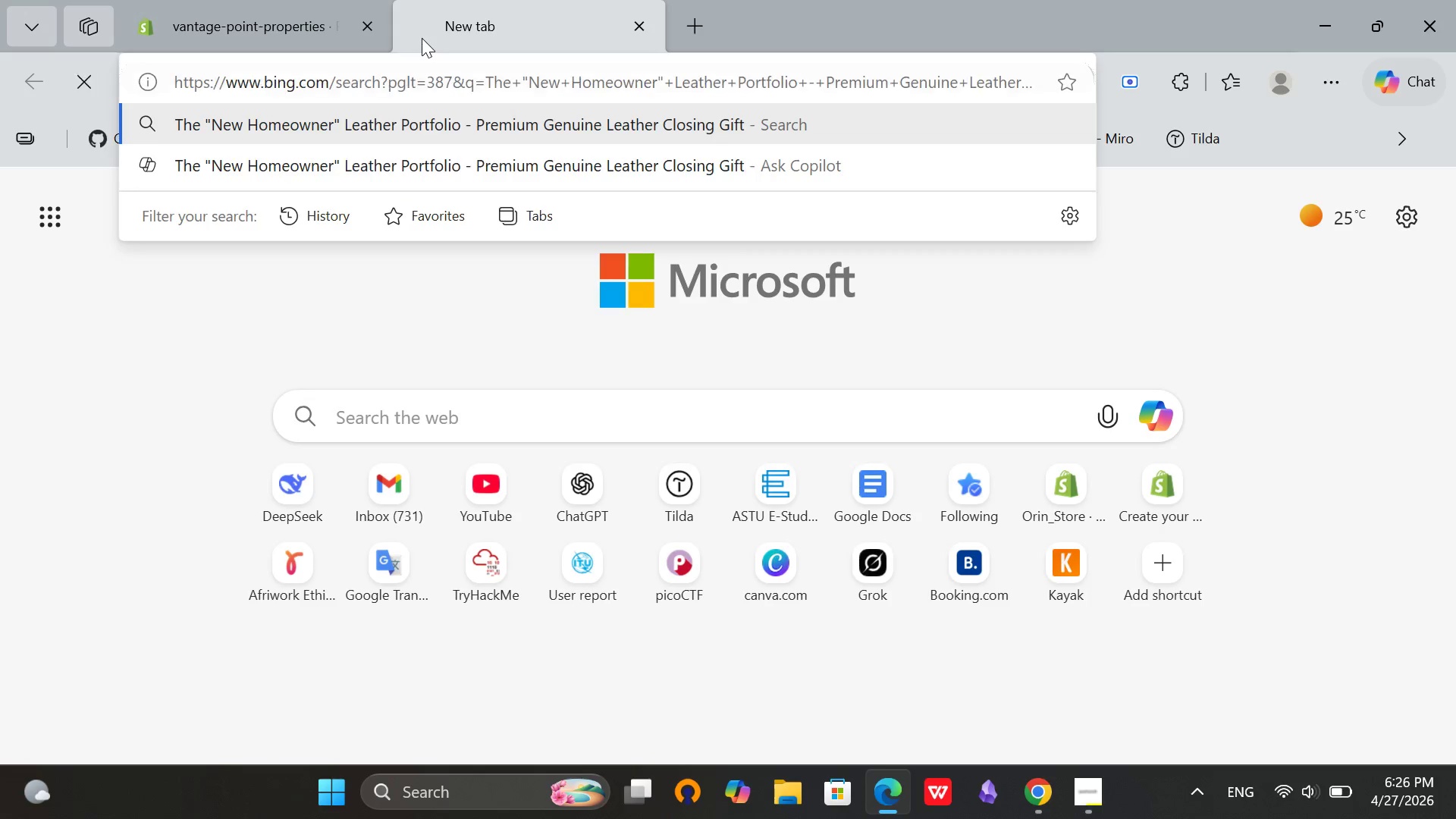 
key(Enter)
 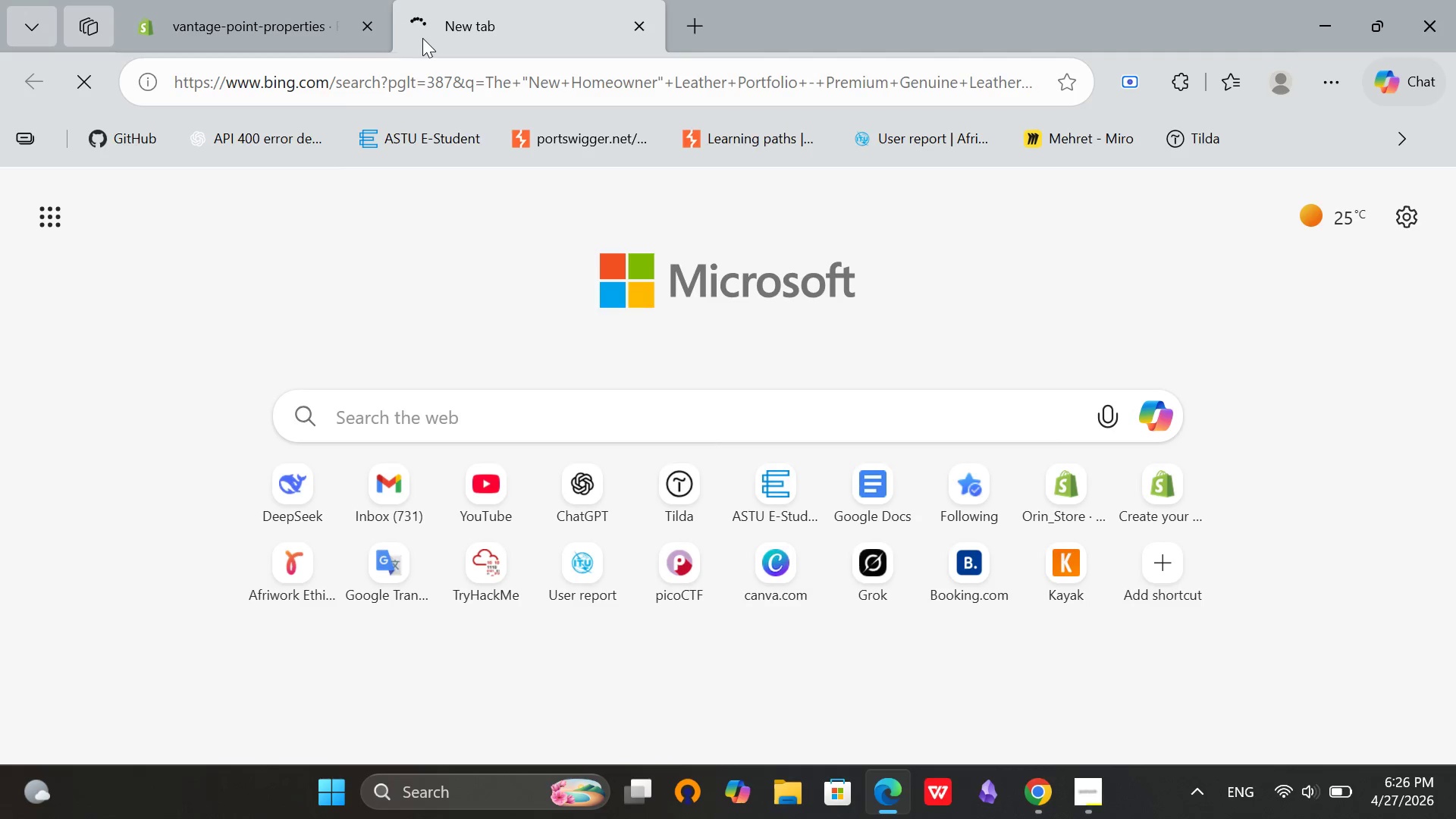 
left_click([226, 8])
 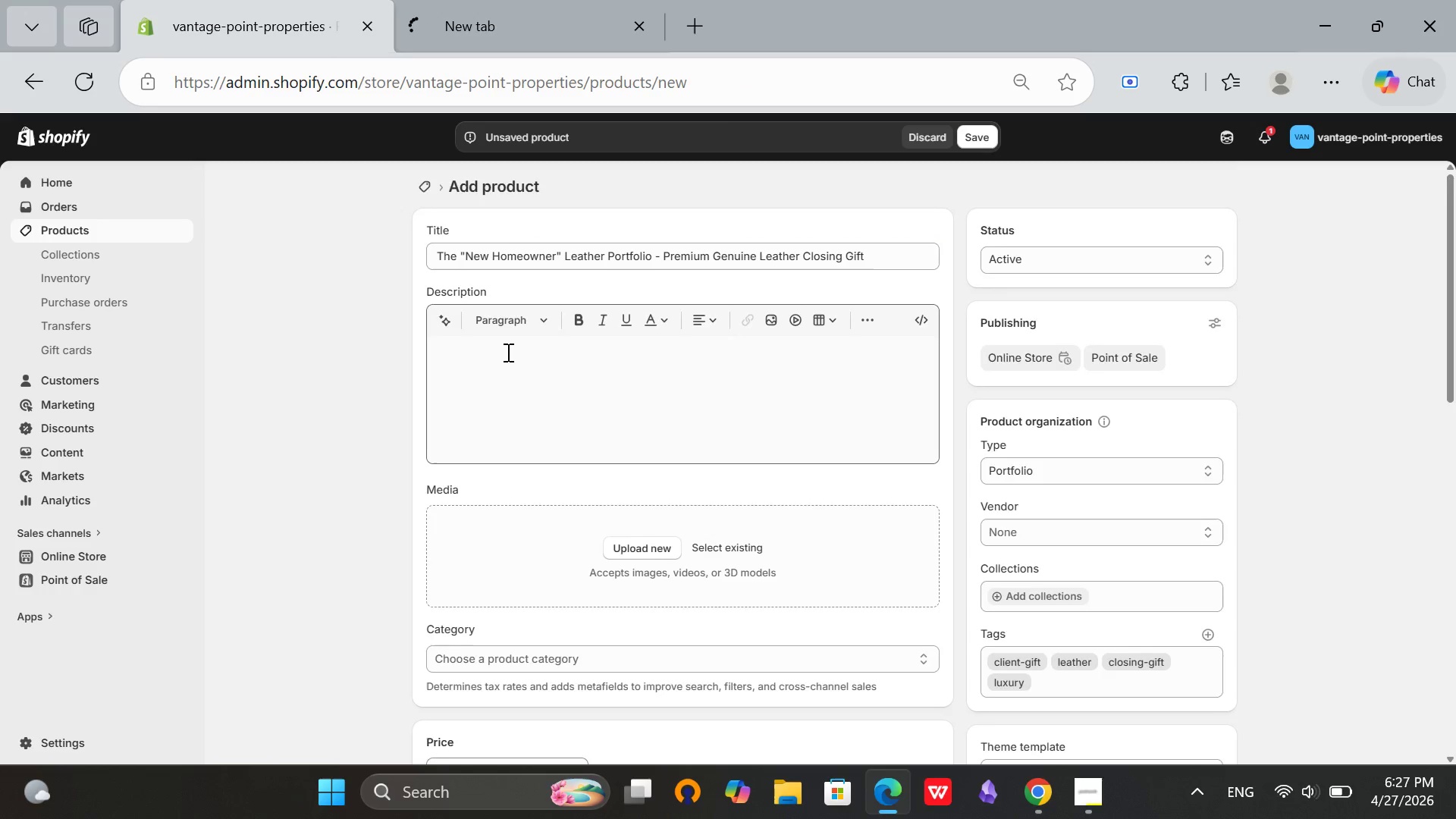 
scroll: coordinate [554, 350], scroll_direction: down, amount: 9.0
 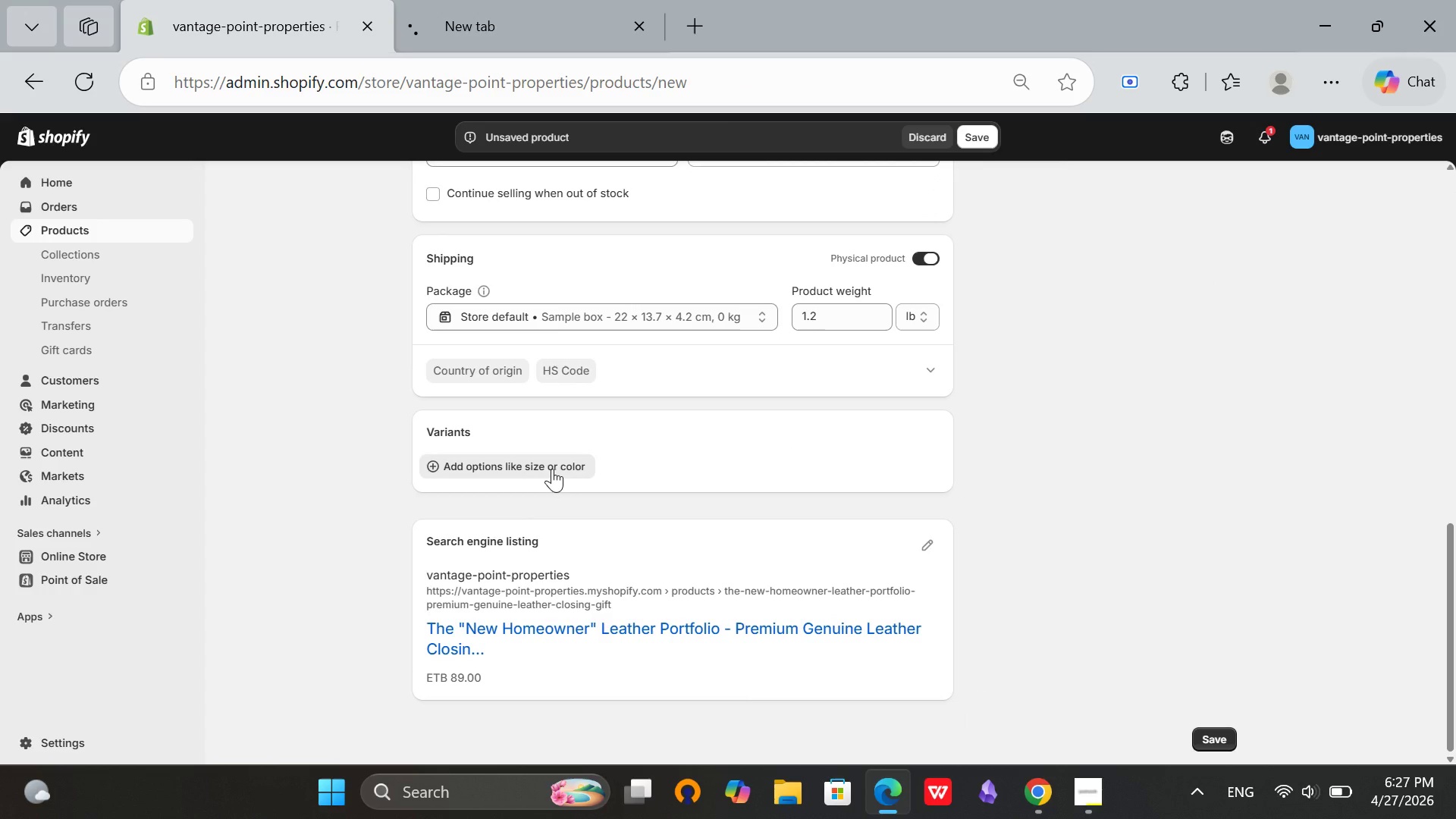 
left_click([552, 469])
 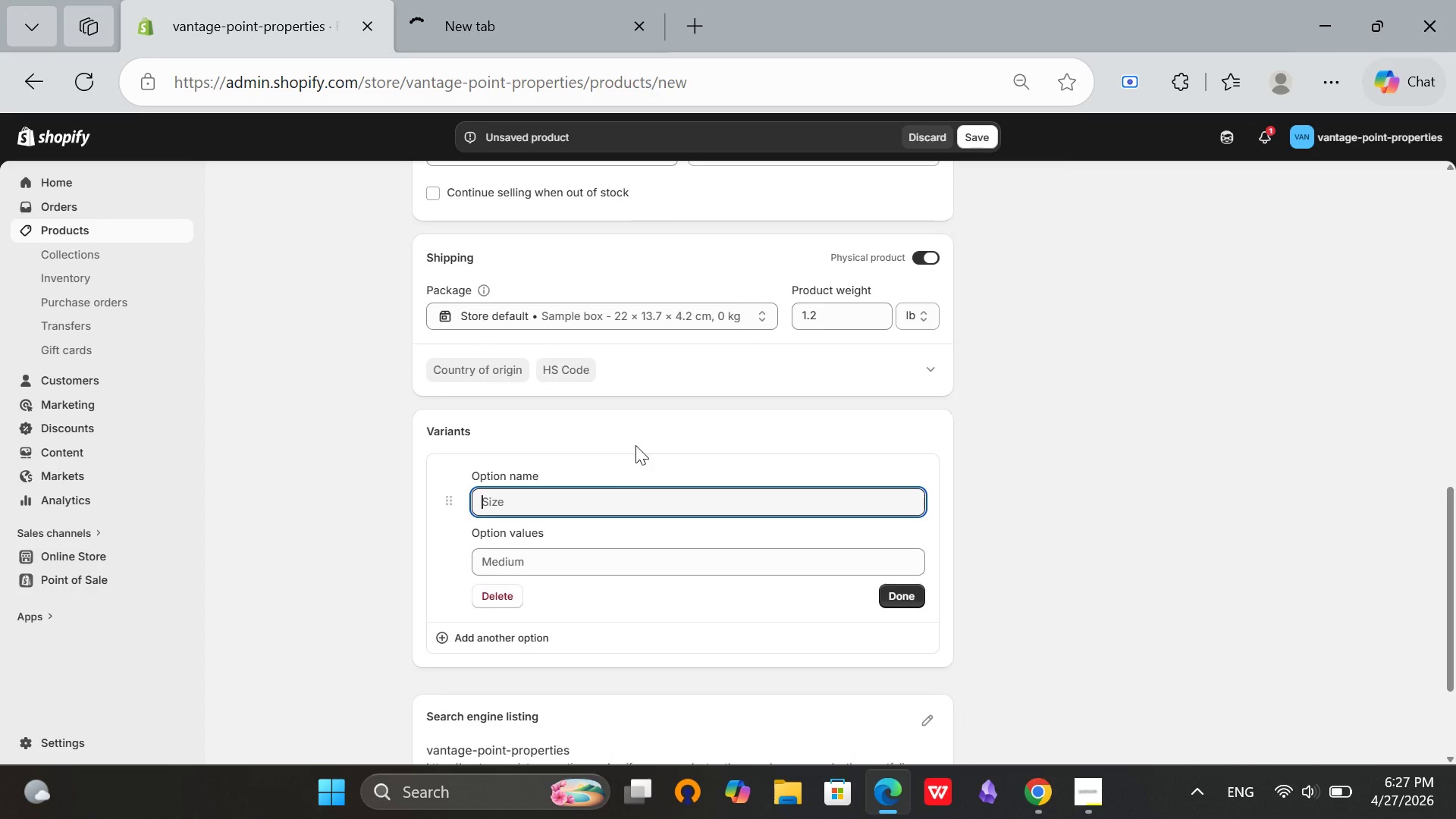 
scroll: coordinate [635, 445], scroll_direction: down, amount: 1.0
 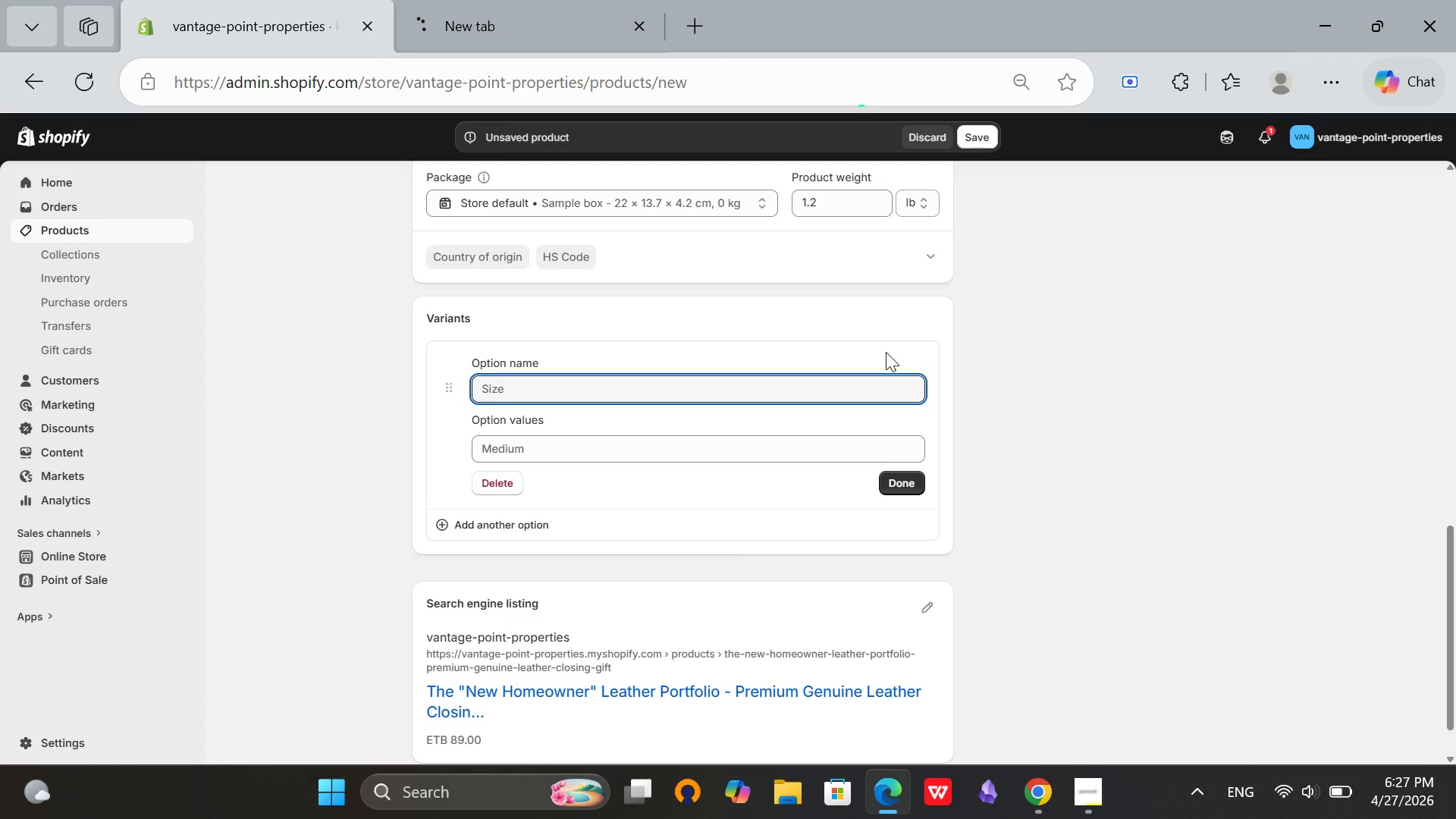 
wait(10.78)
 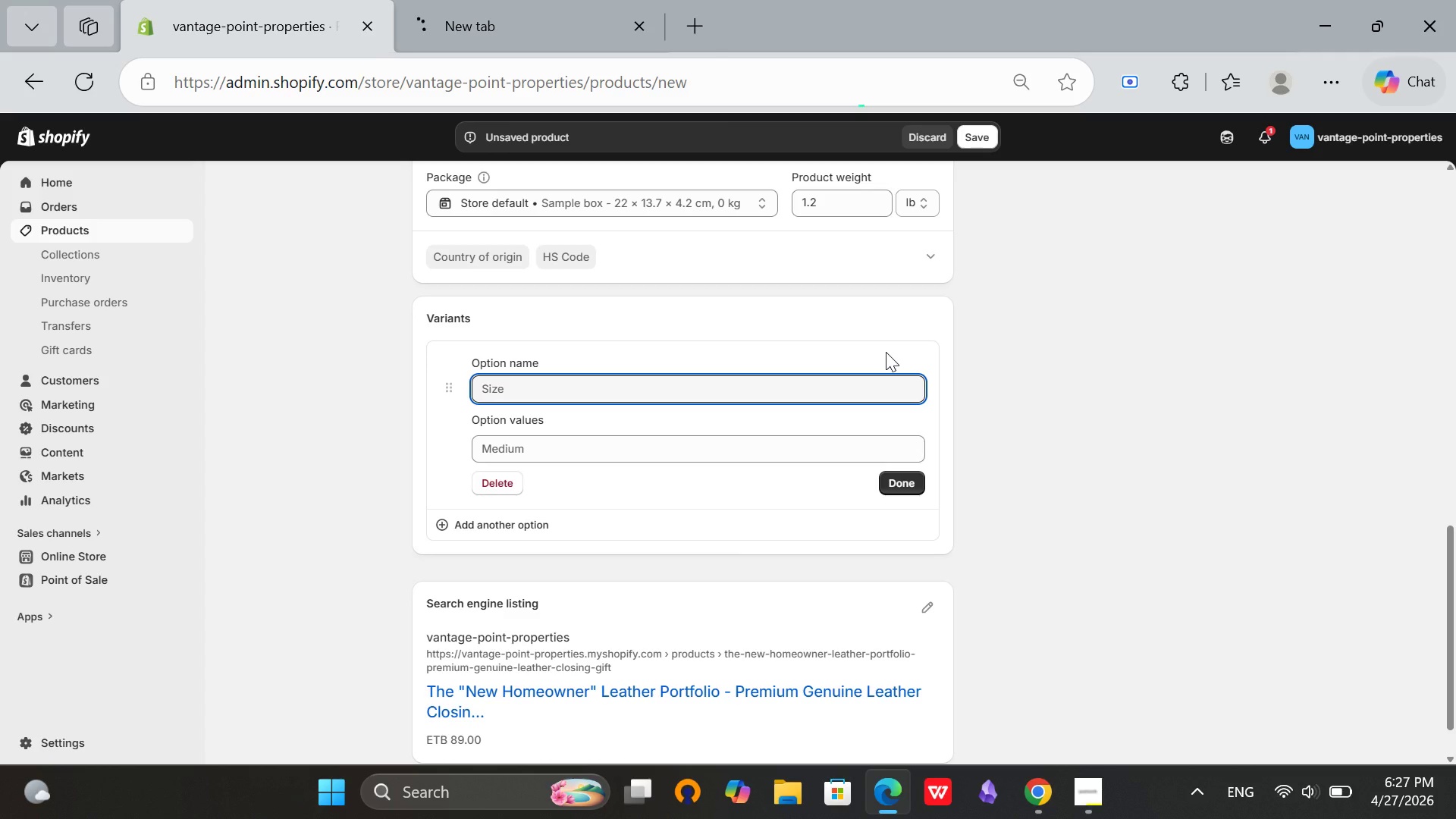 
type(cO)
key(Backspace)
key(Backspace)
type(Color)
 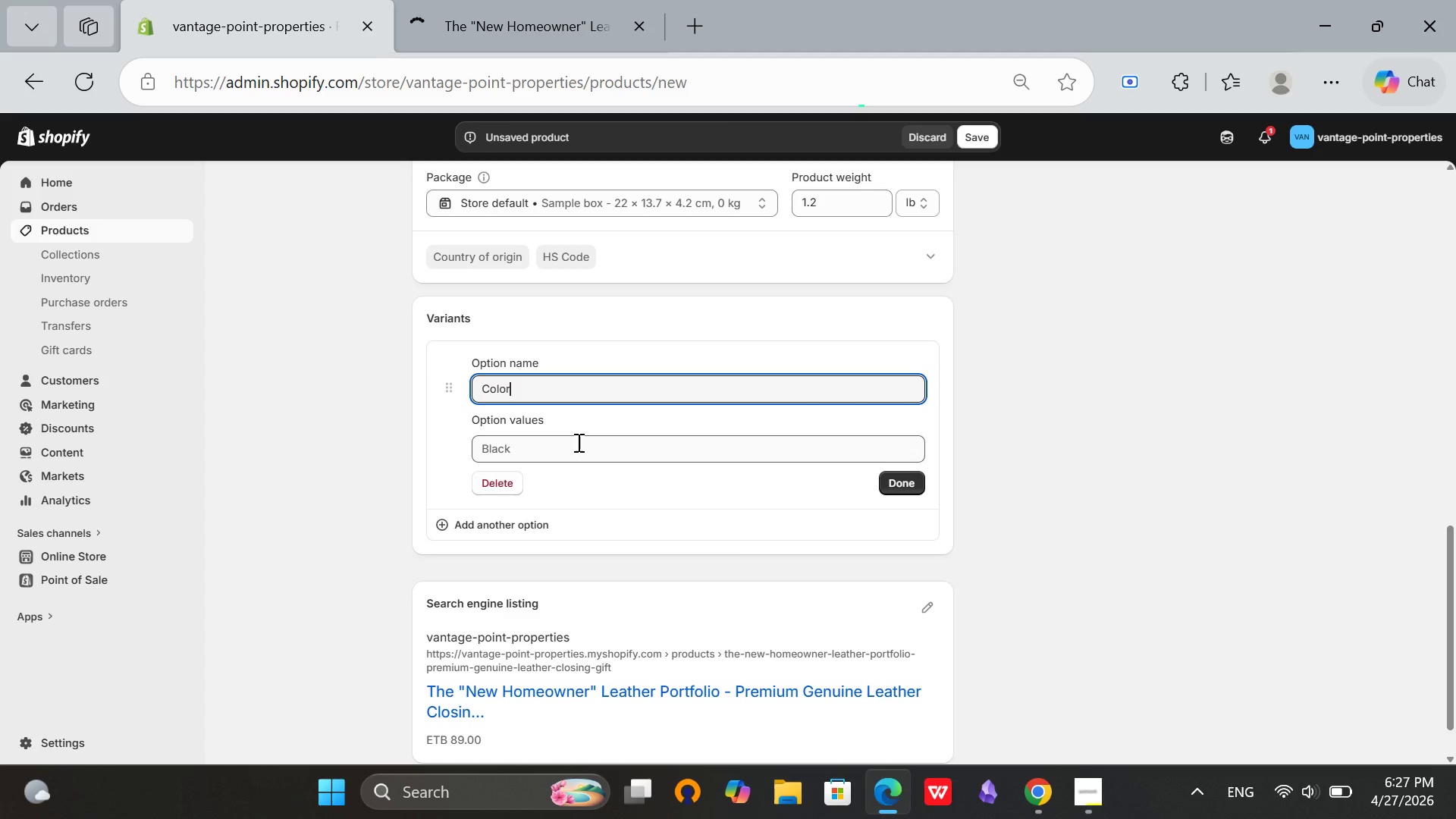 
left_click([577, 442])
 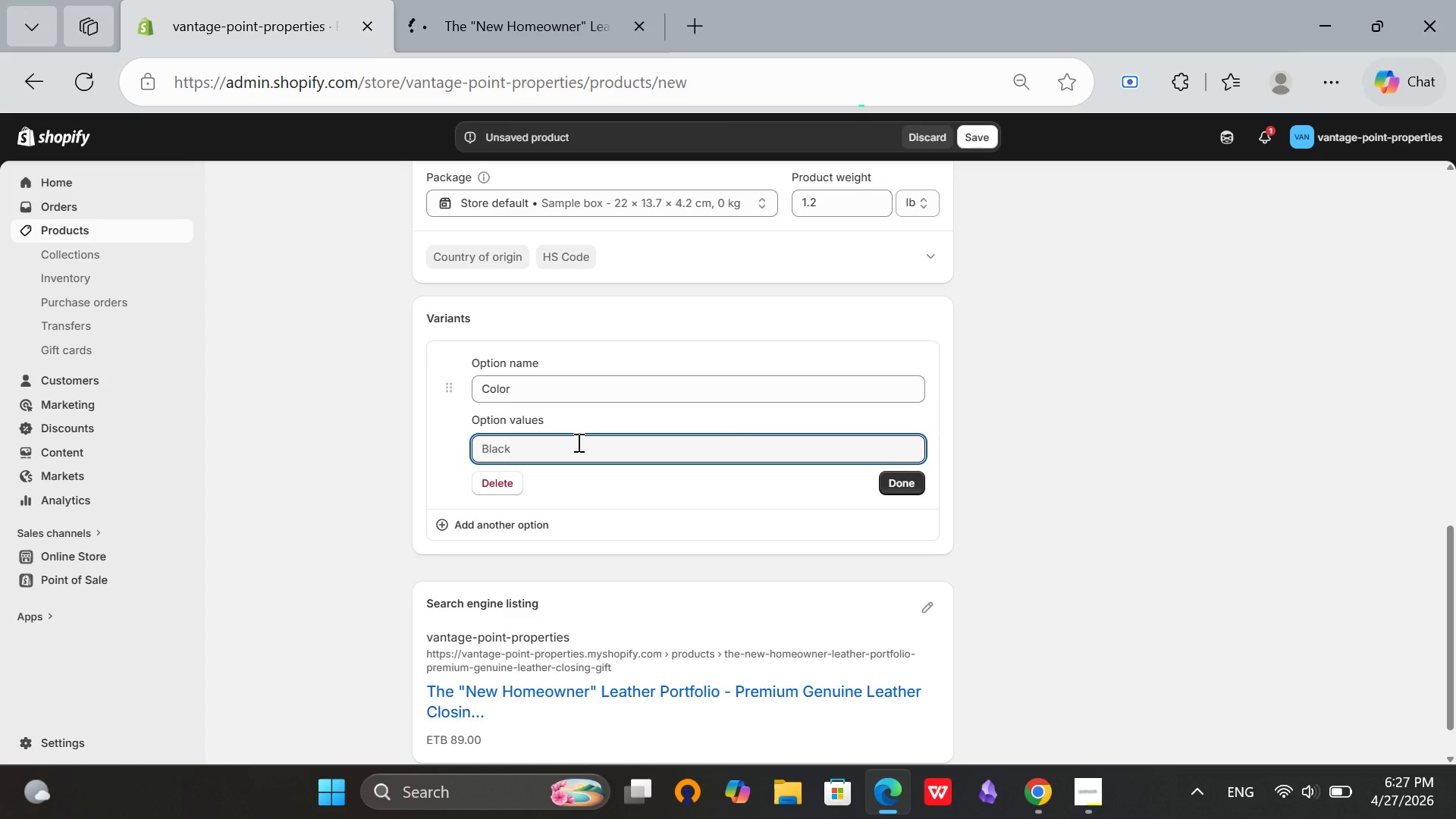 
type(Tan)
 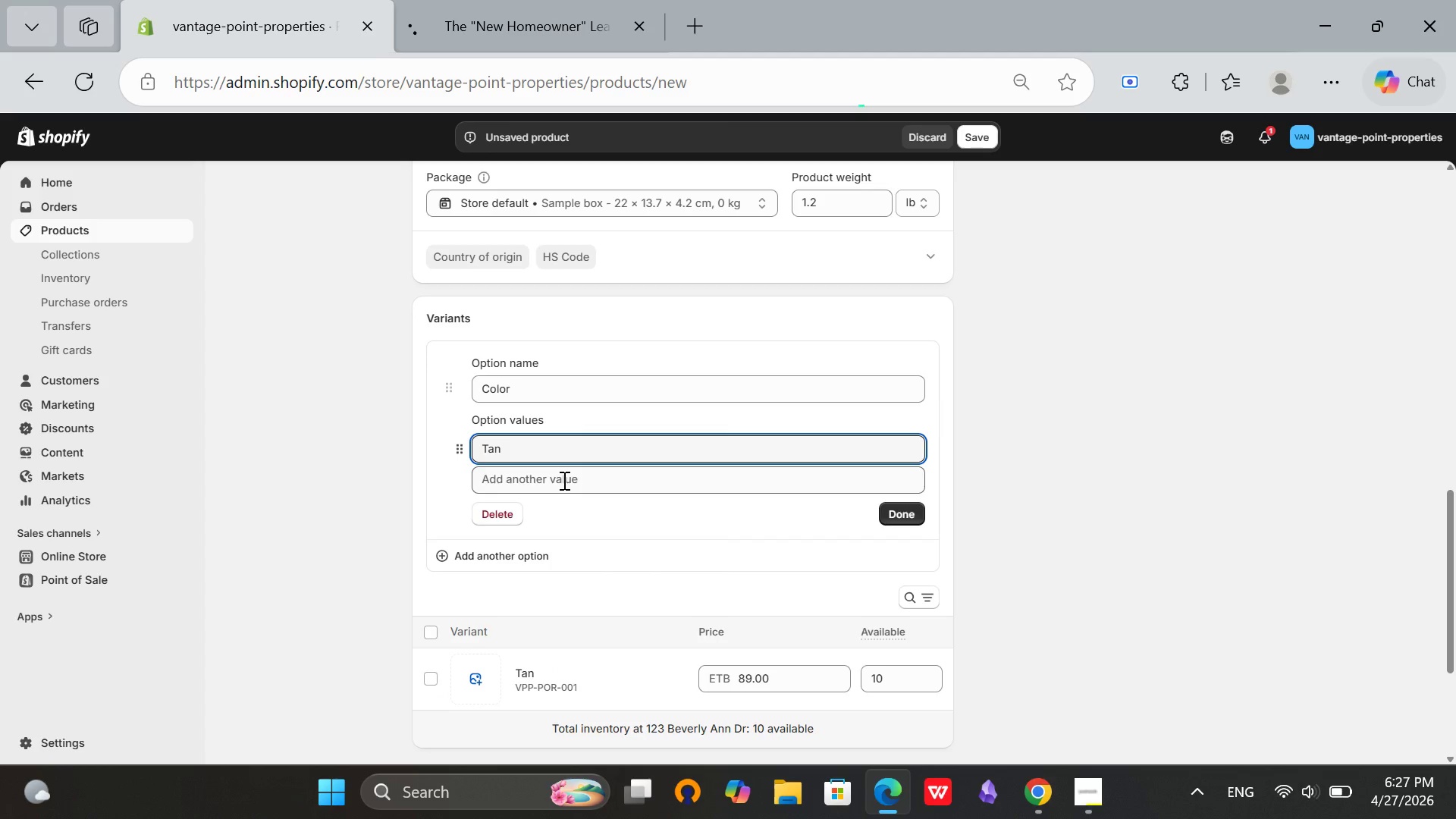 
left_click([563, 480])
 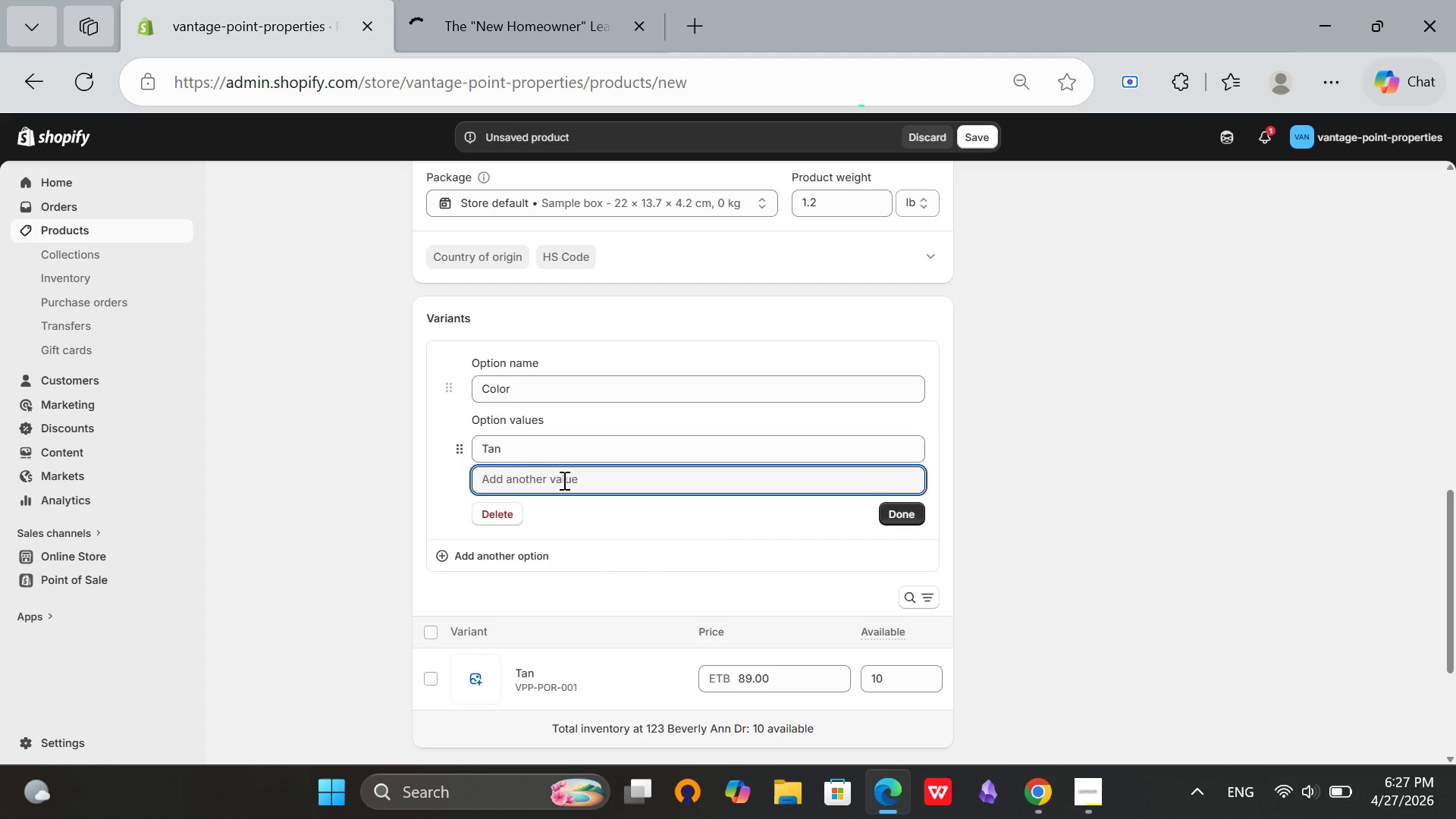 
type(Black)
 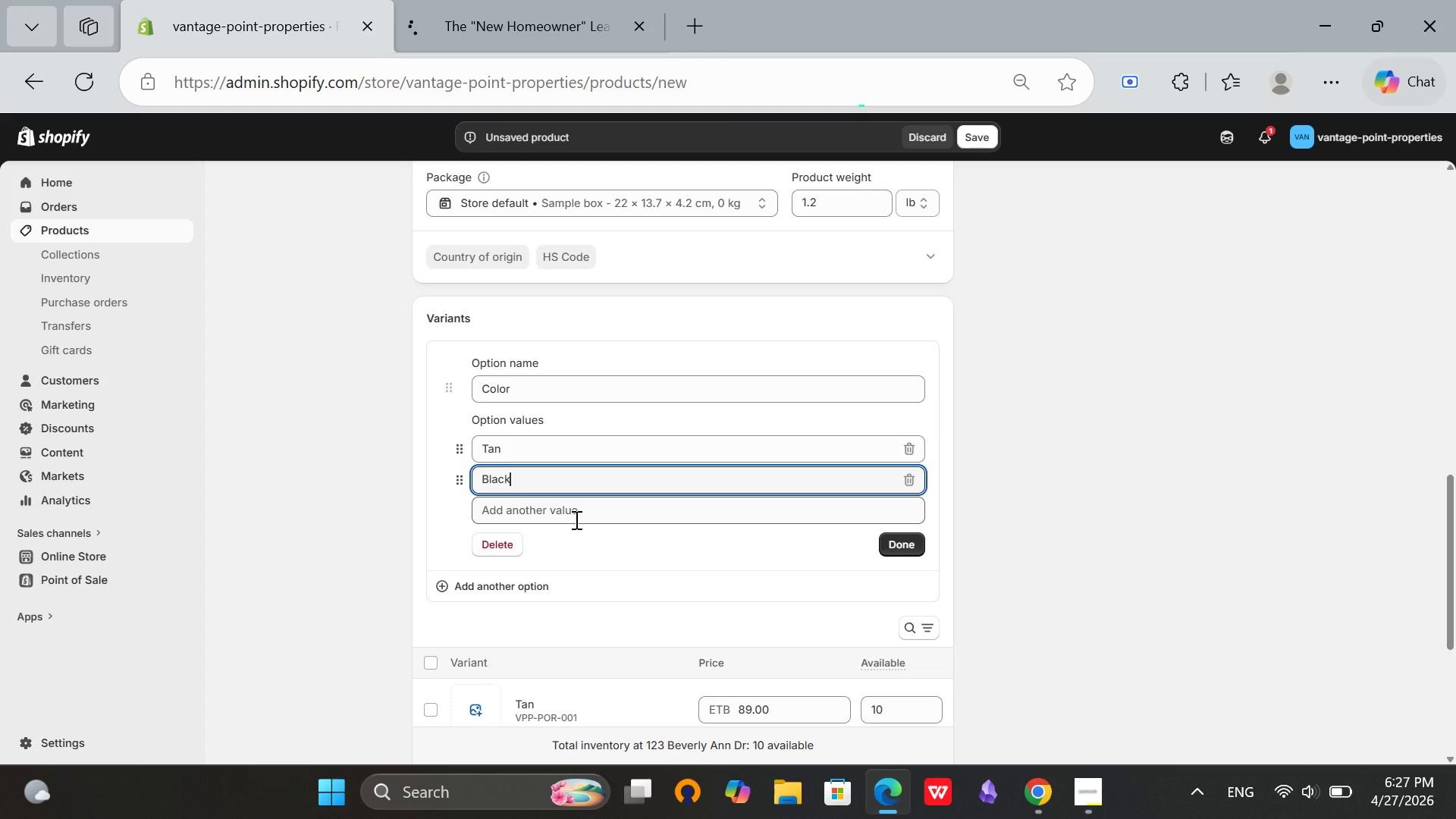 
left_click([575, 519])
 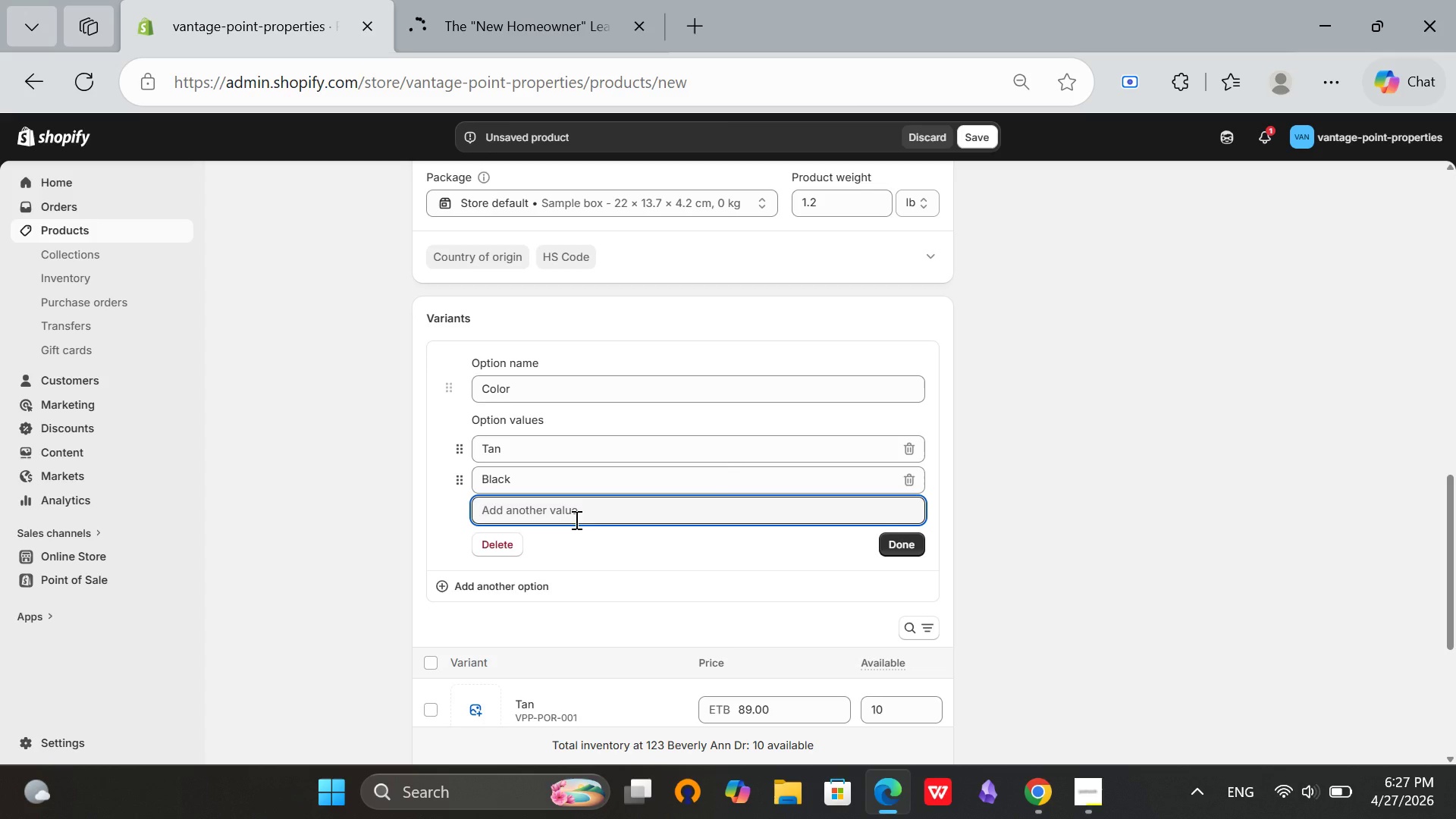 
type(Navy)
 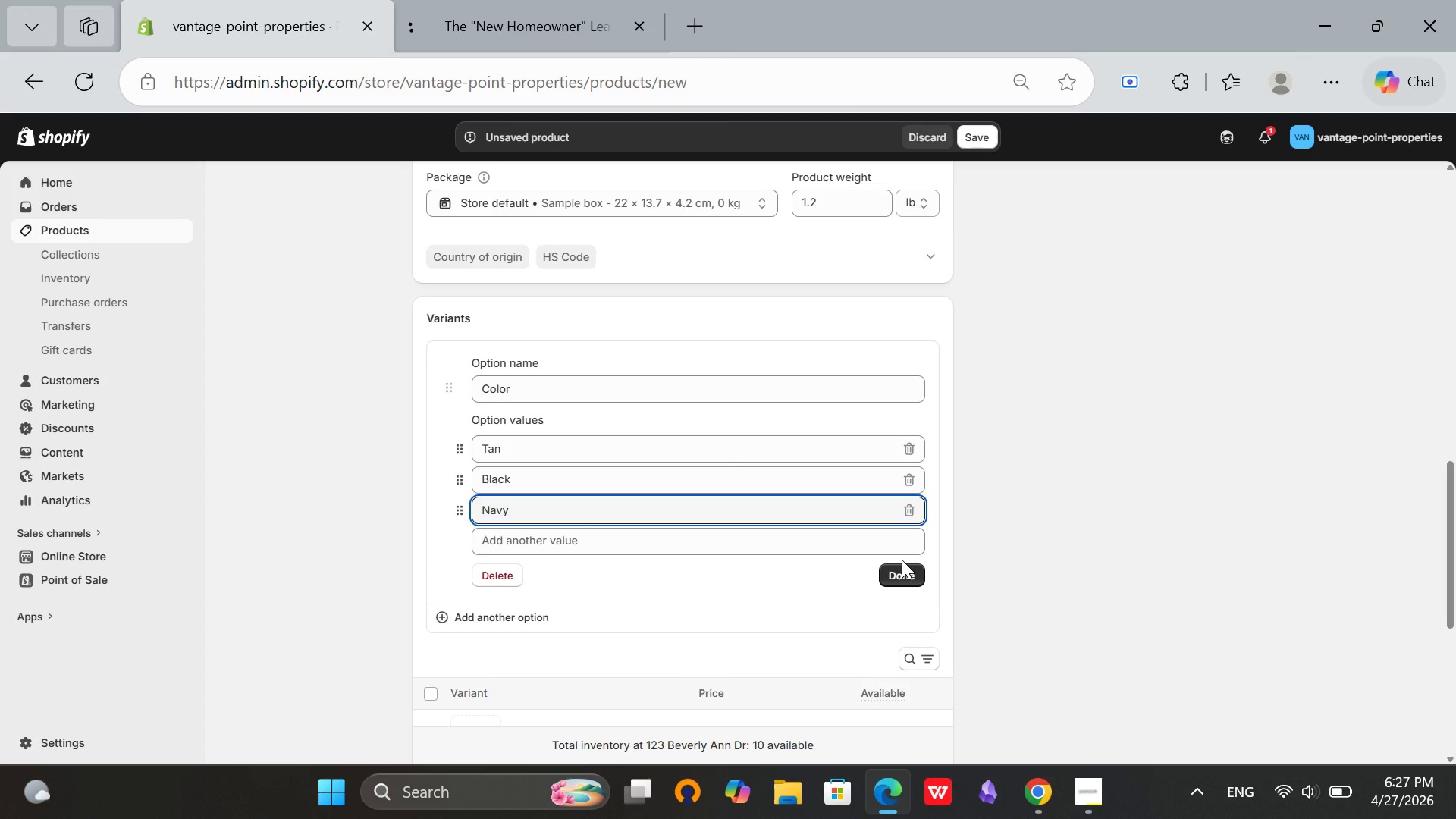 
left_click_drag(start_coordinate=[901, 559], to_coordinate=[898, 565])
 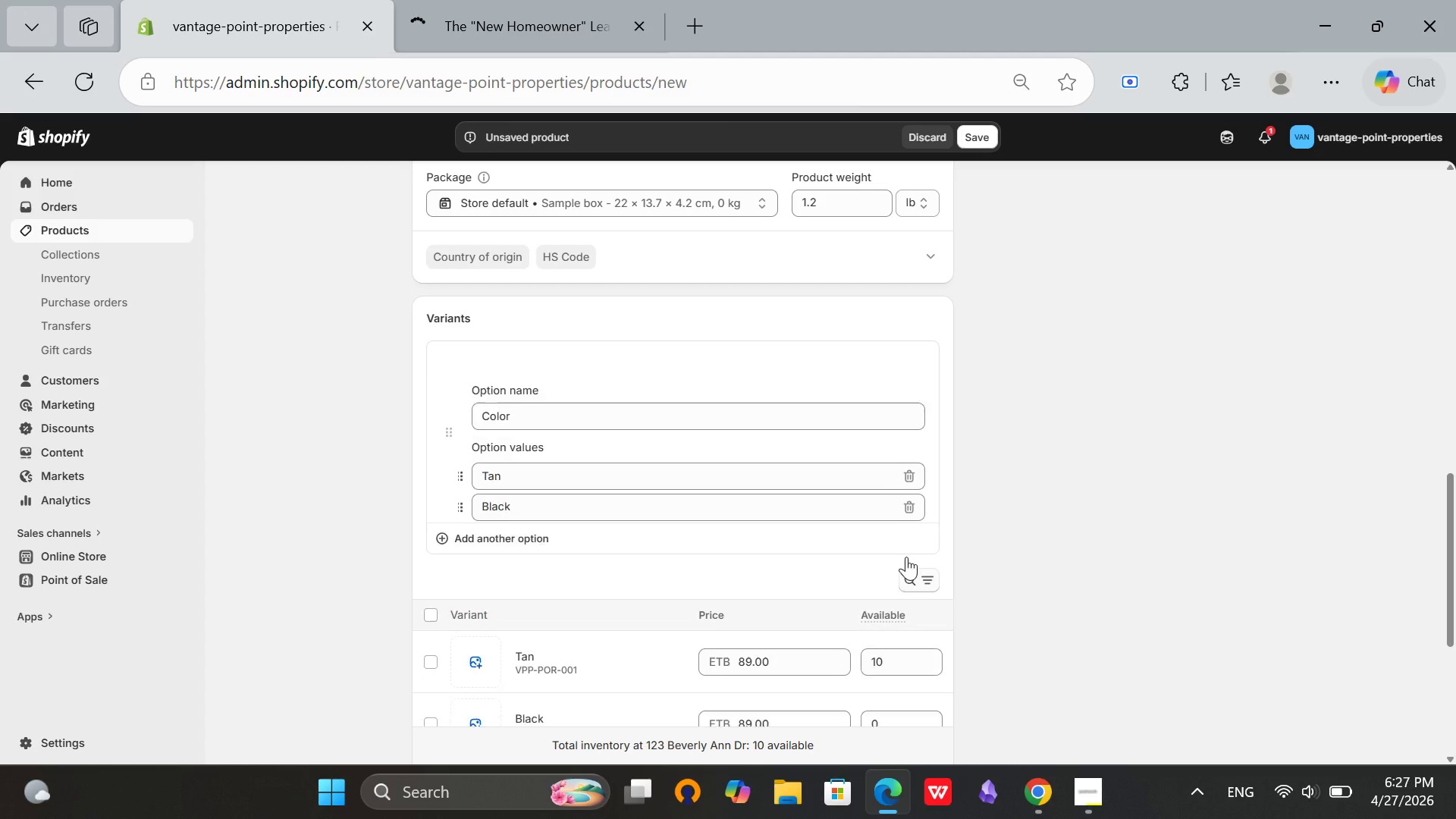 
left_click([910, 573])
 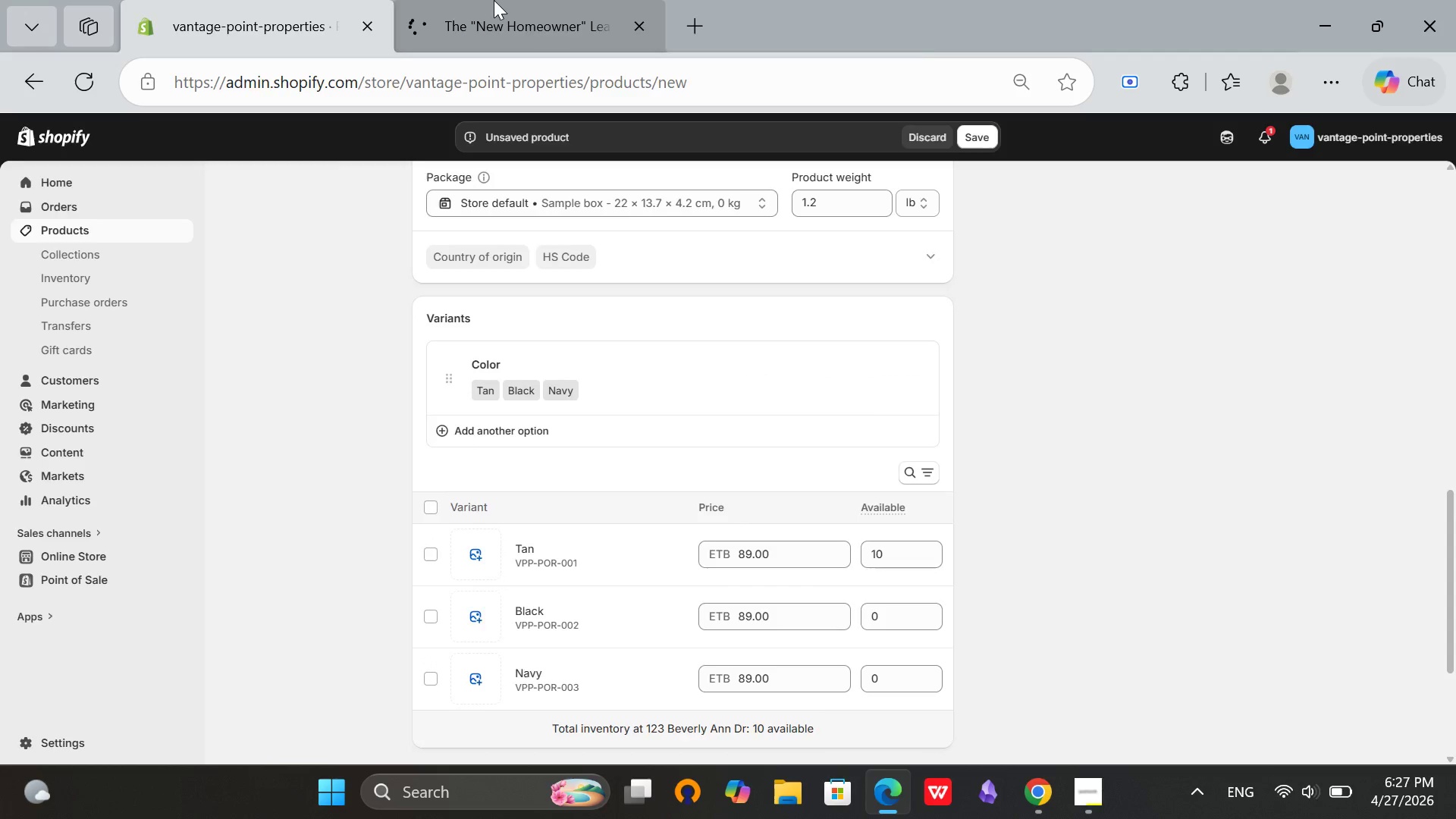 
left_click([494, 0])
 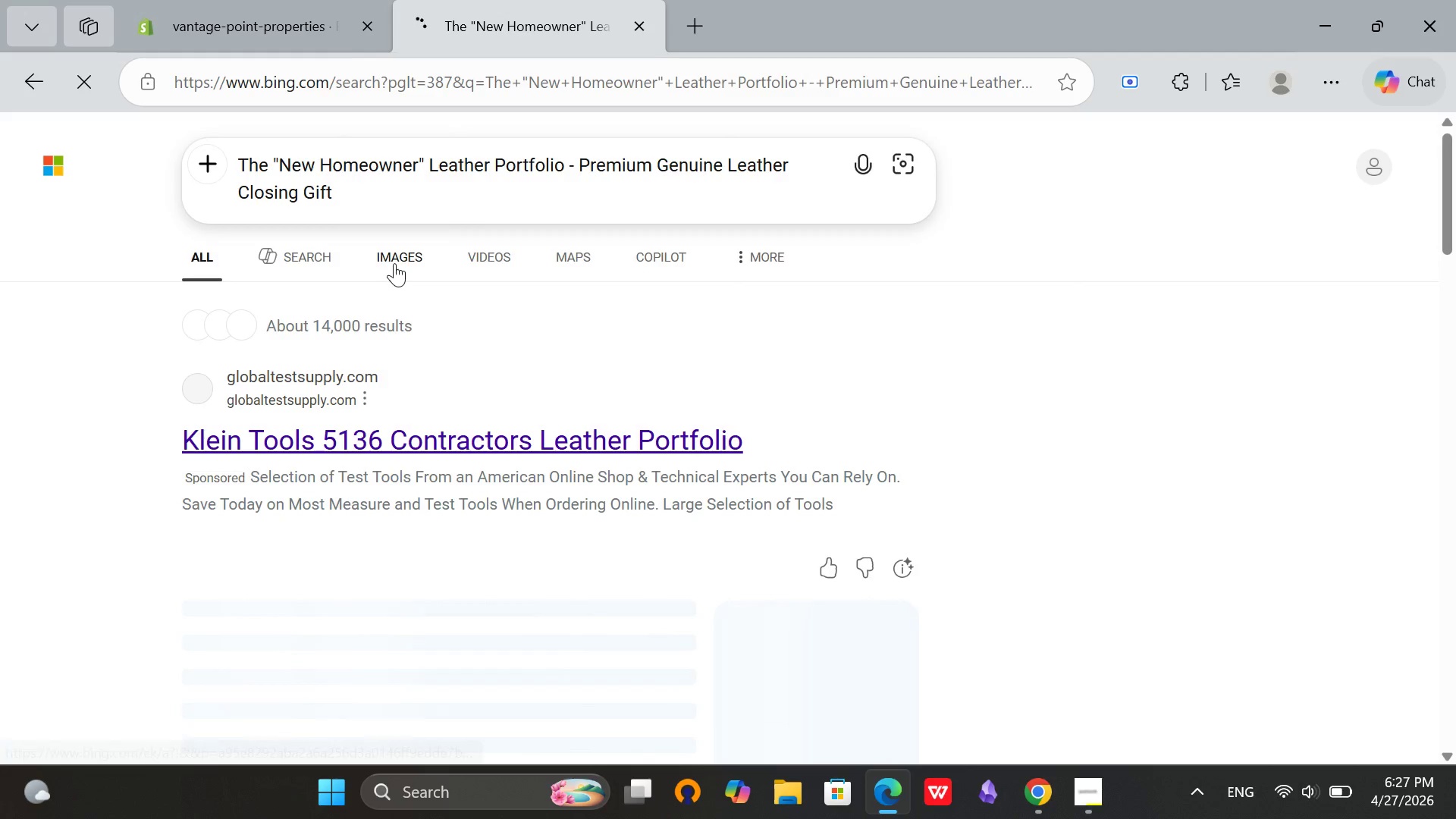 
left_click([394, 263])
 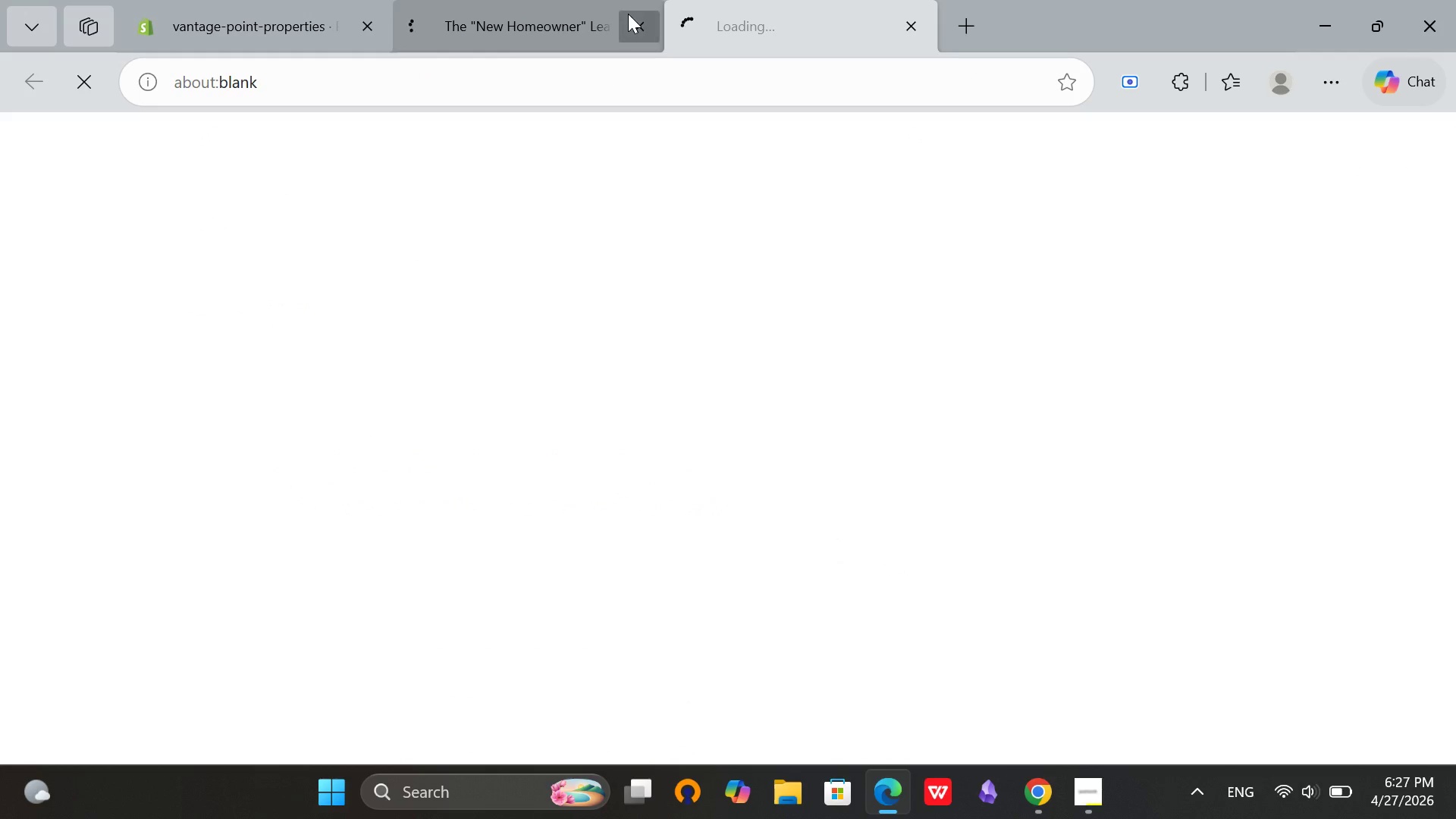 
left_click([628, 14])
 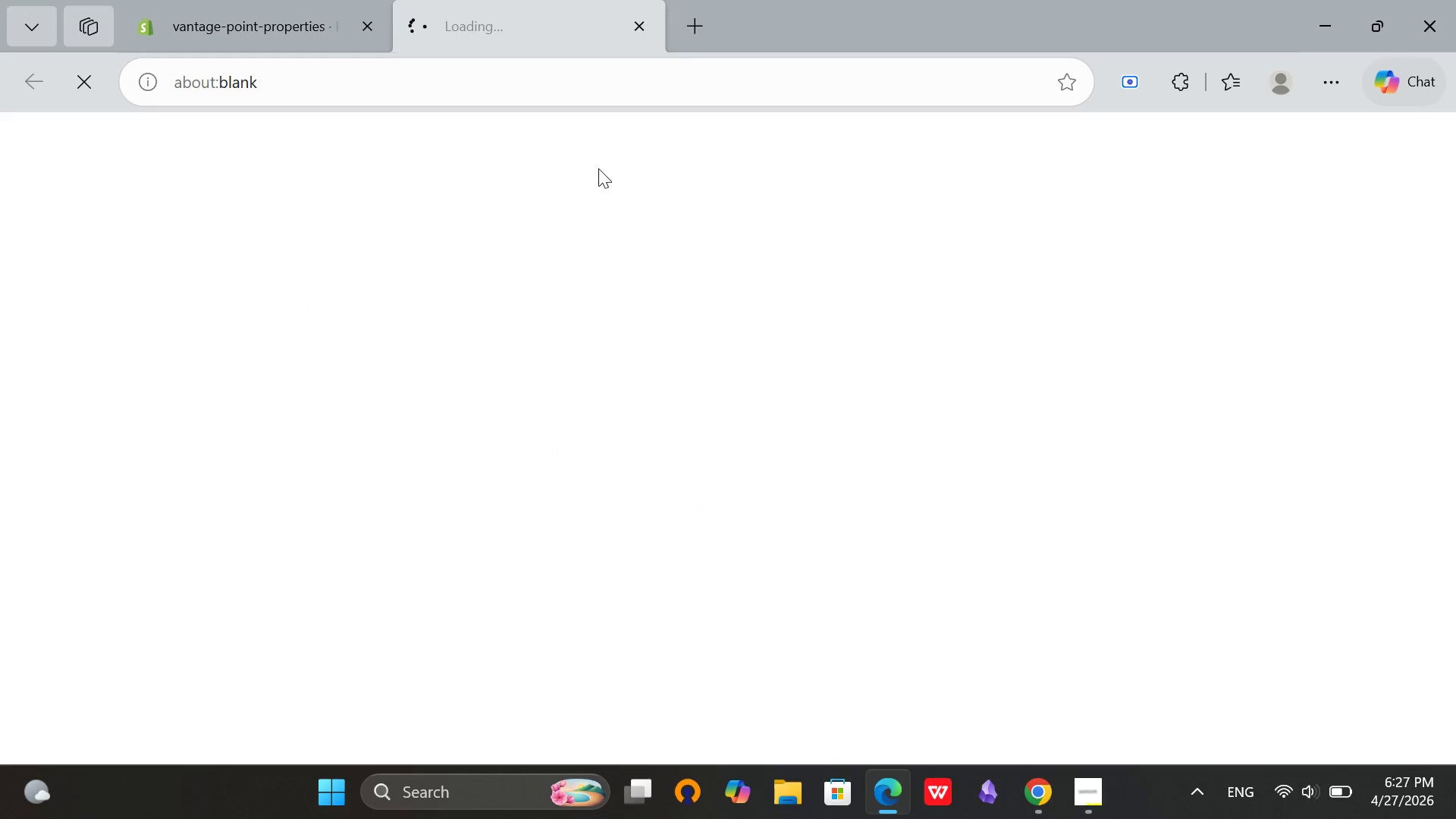 
scroll: coordinate [598, 168], scroll_direction: up, amount: 2.0
 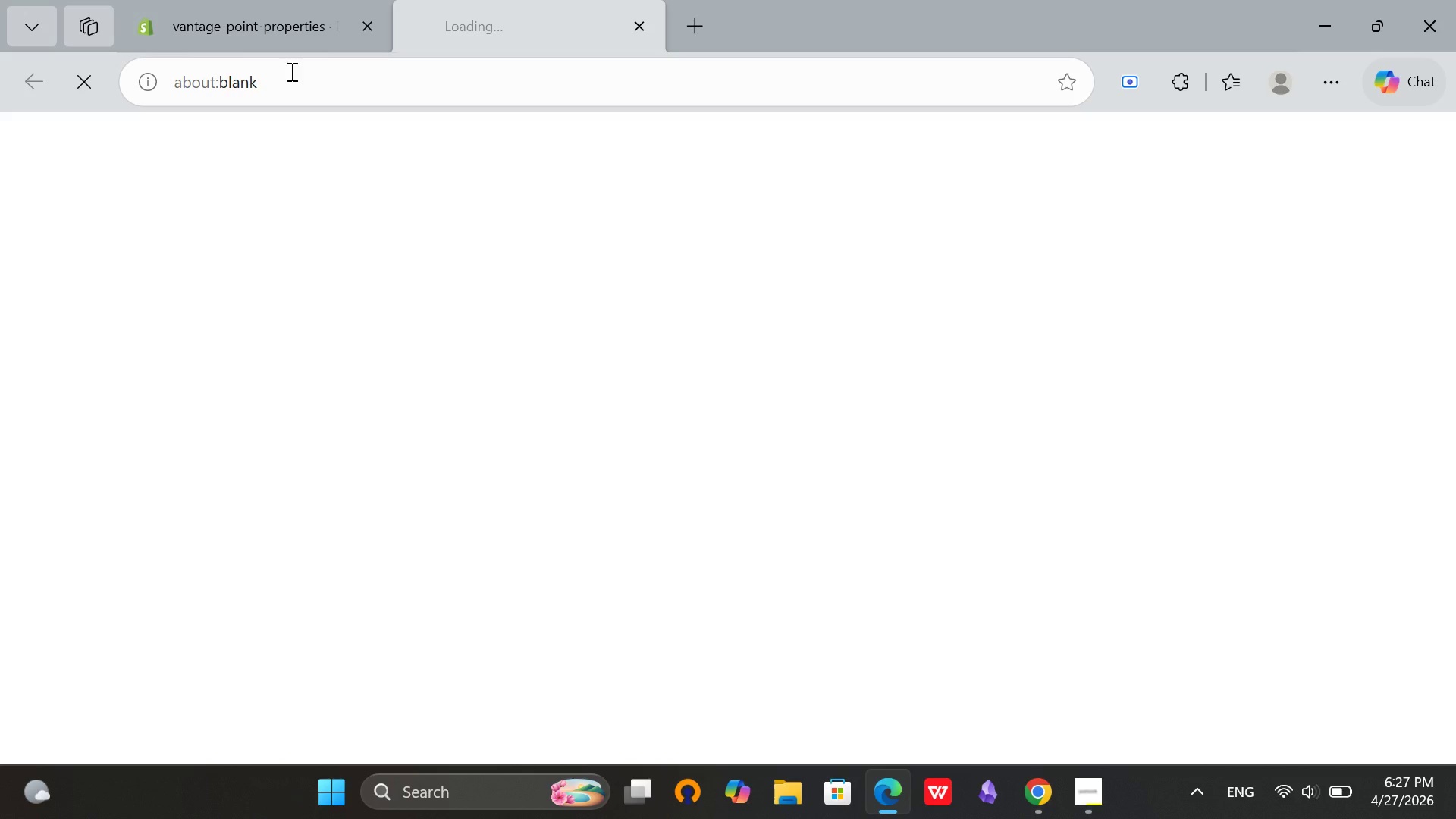 
left_click([265, 22])
 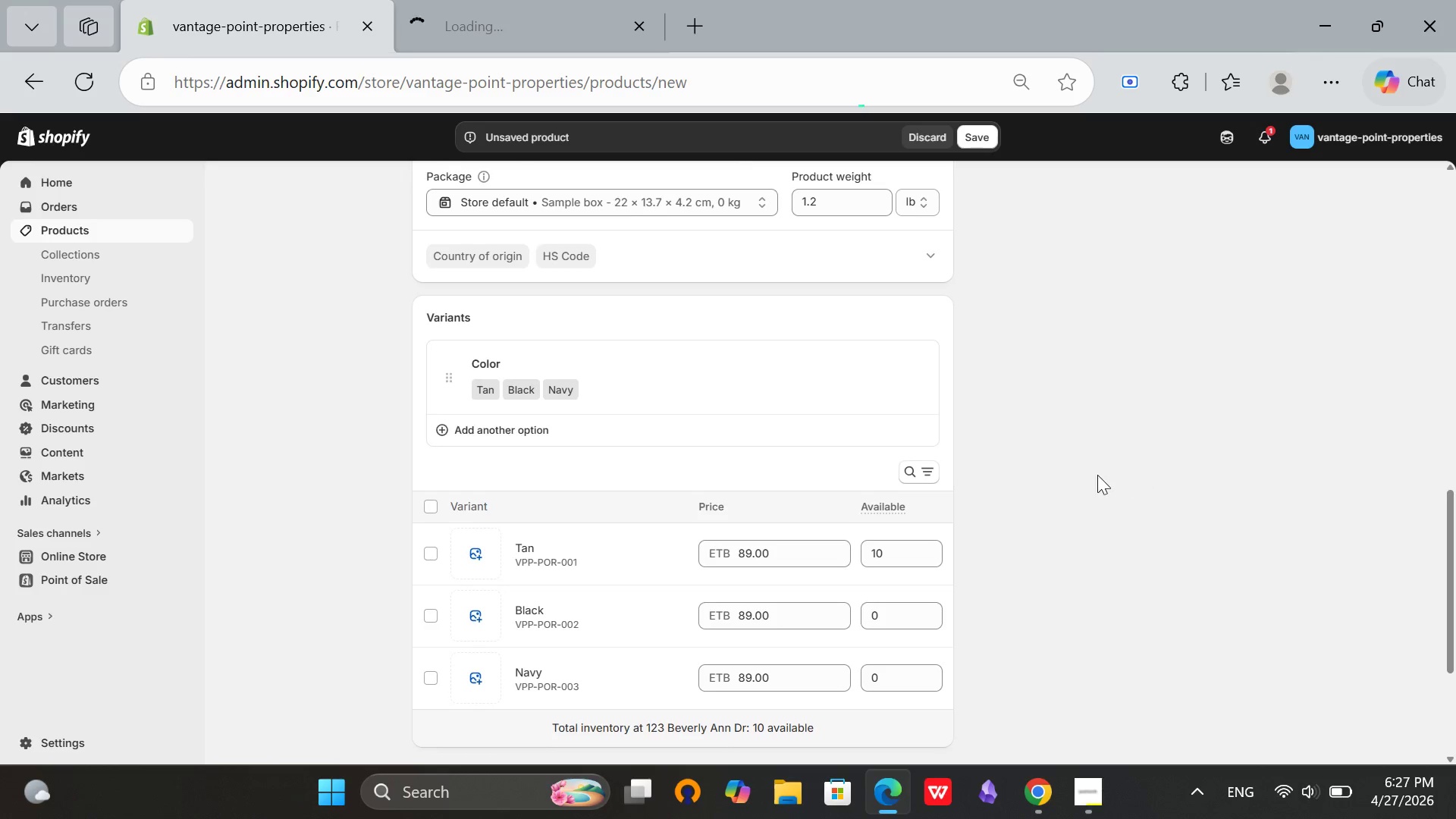 
scroll: coordinate [1091, 475], scroll_direction: down, amount: 2.0
 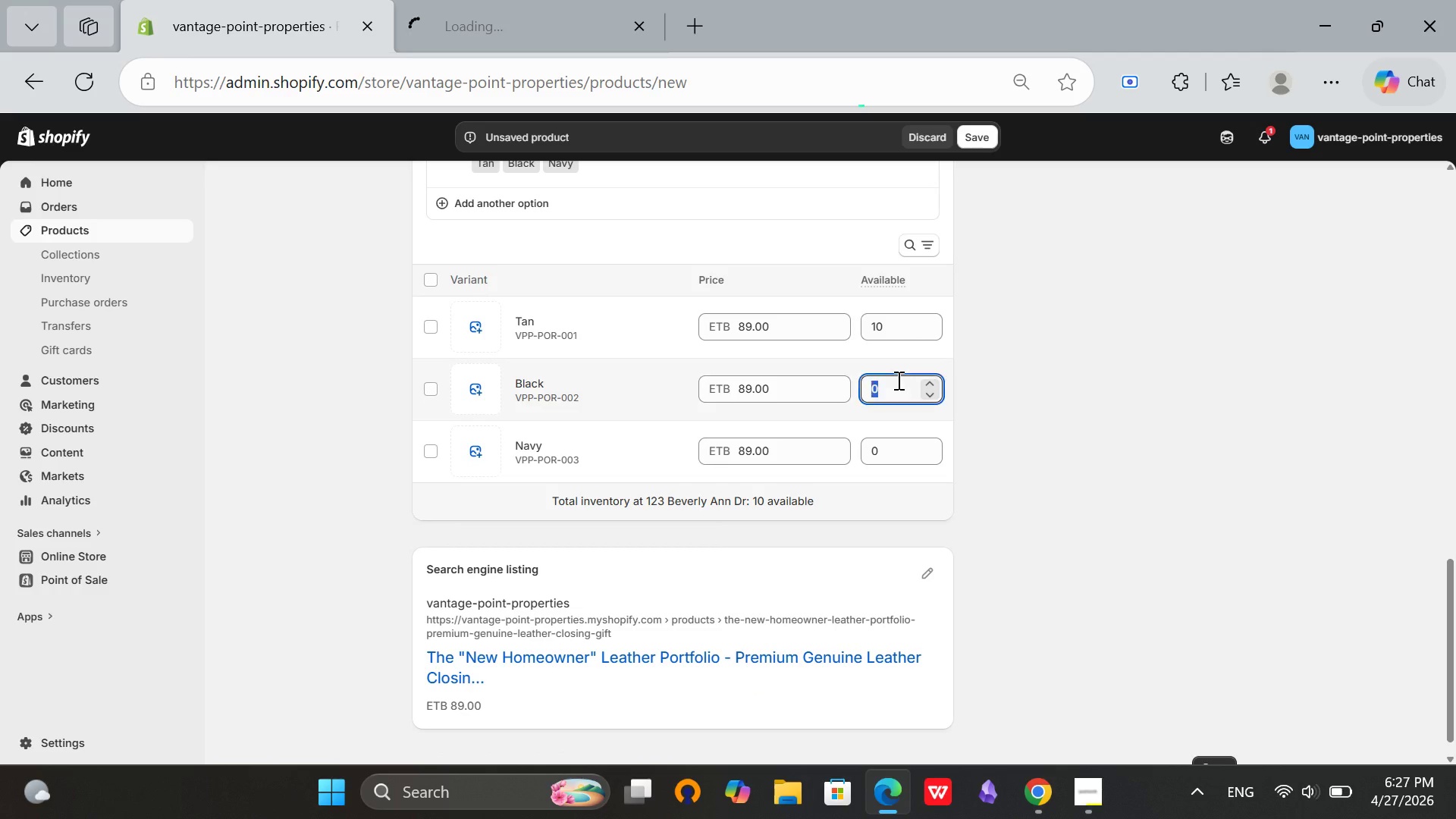 
left_click([897, 380])
 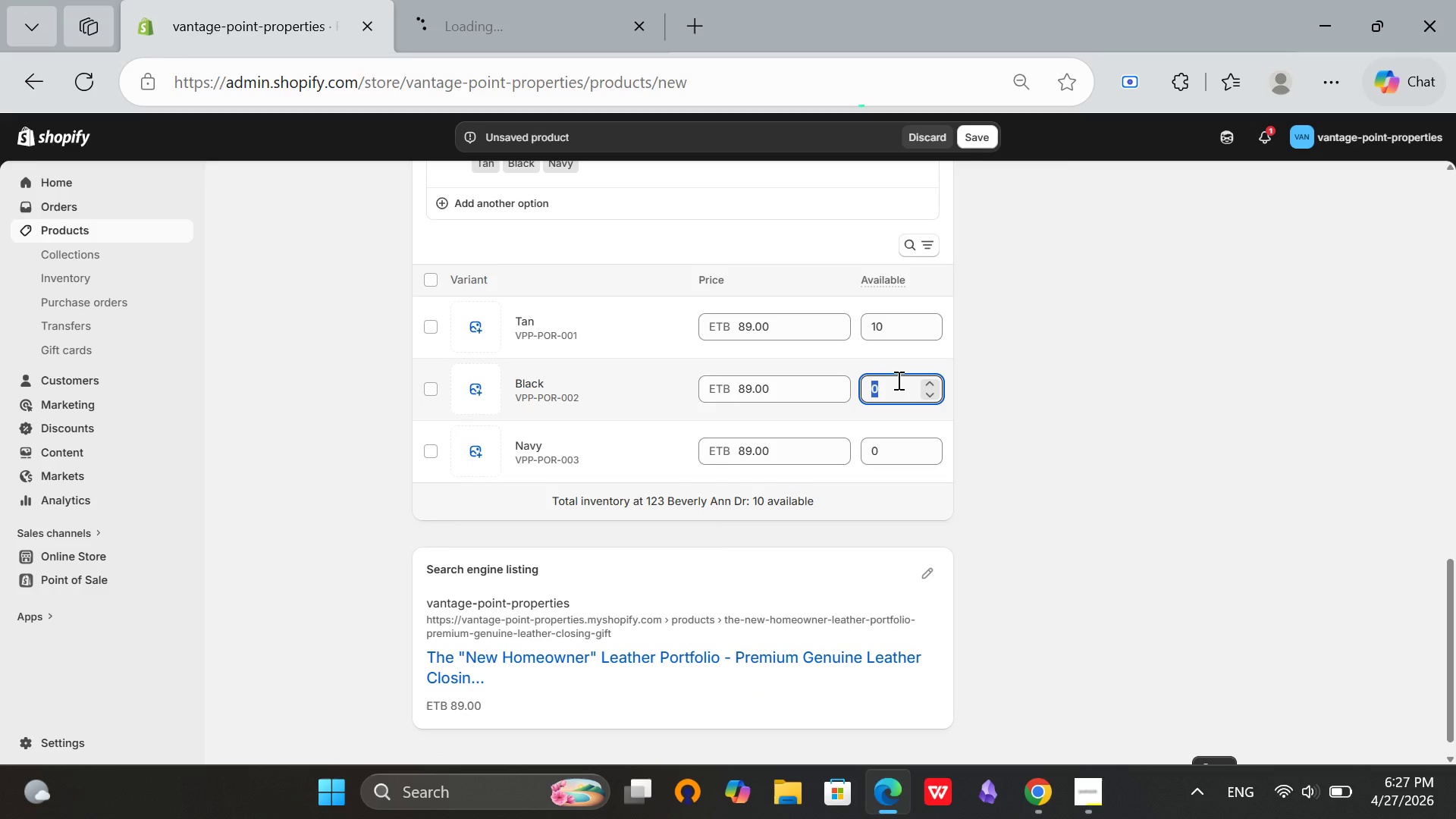 
type(10)
 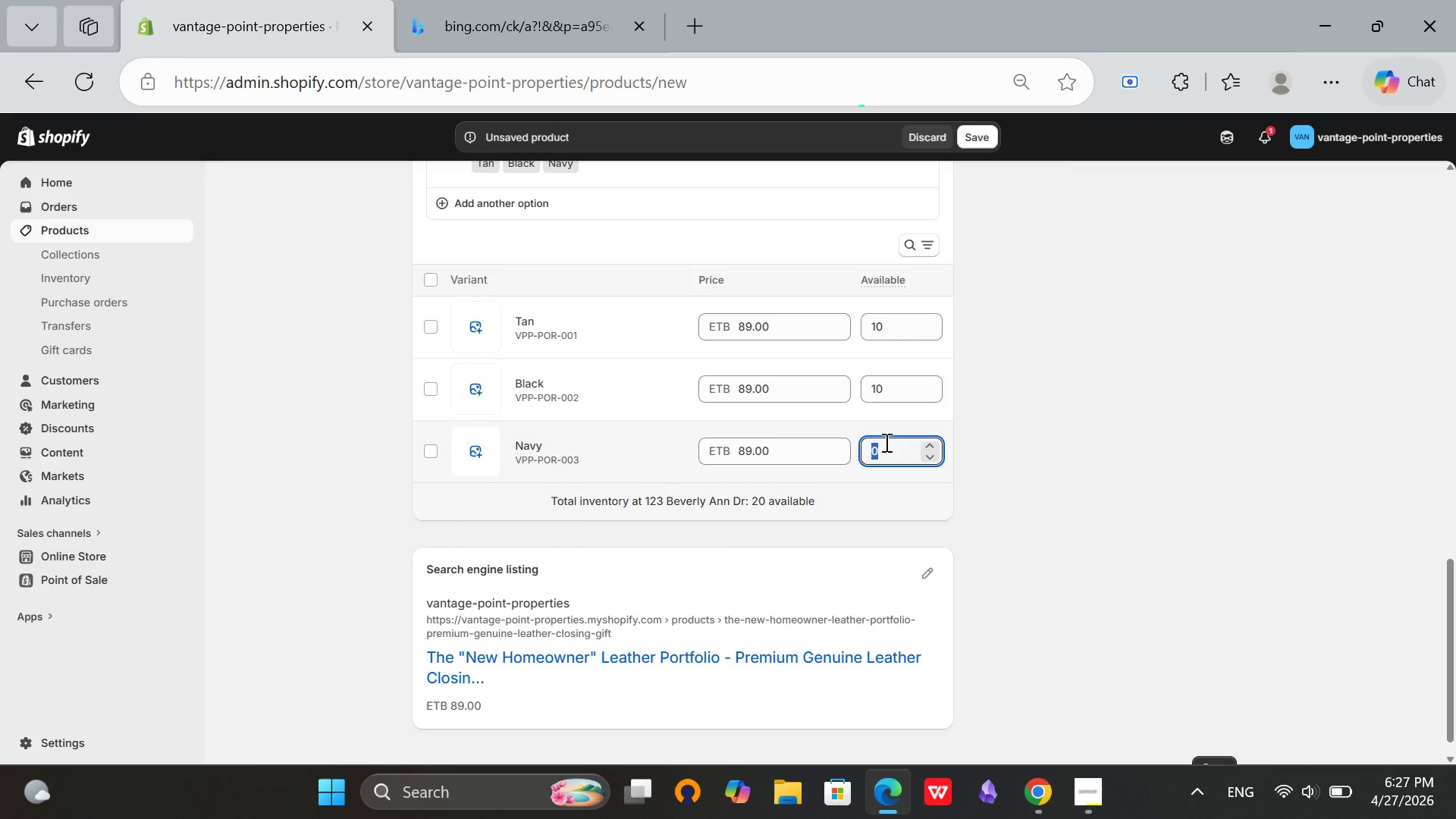 
left_click([885, 442])
 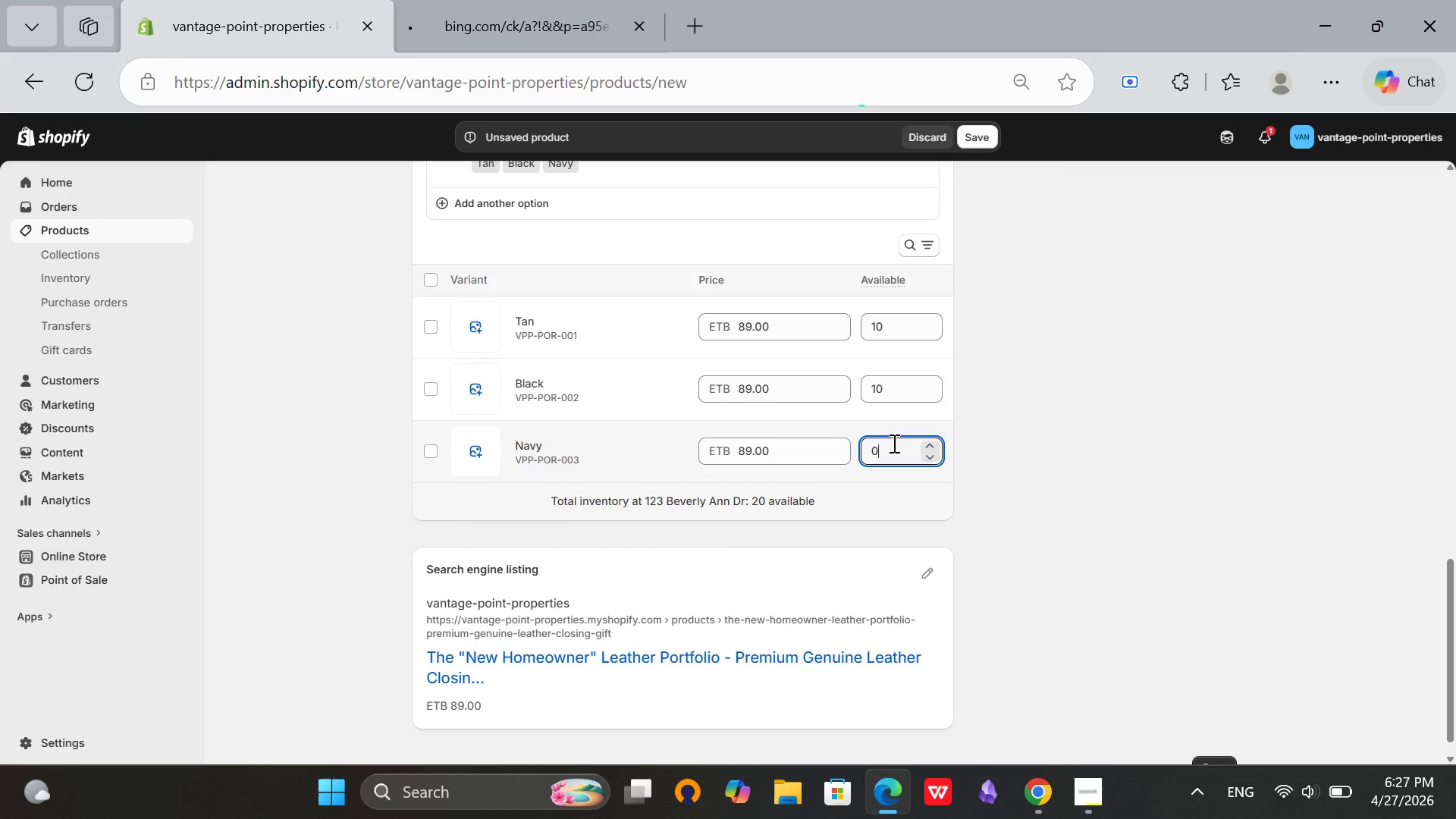 
type(10)
 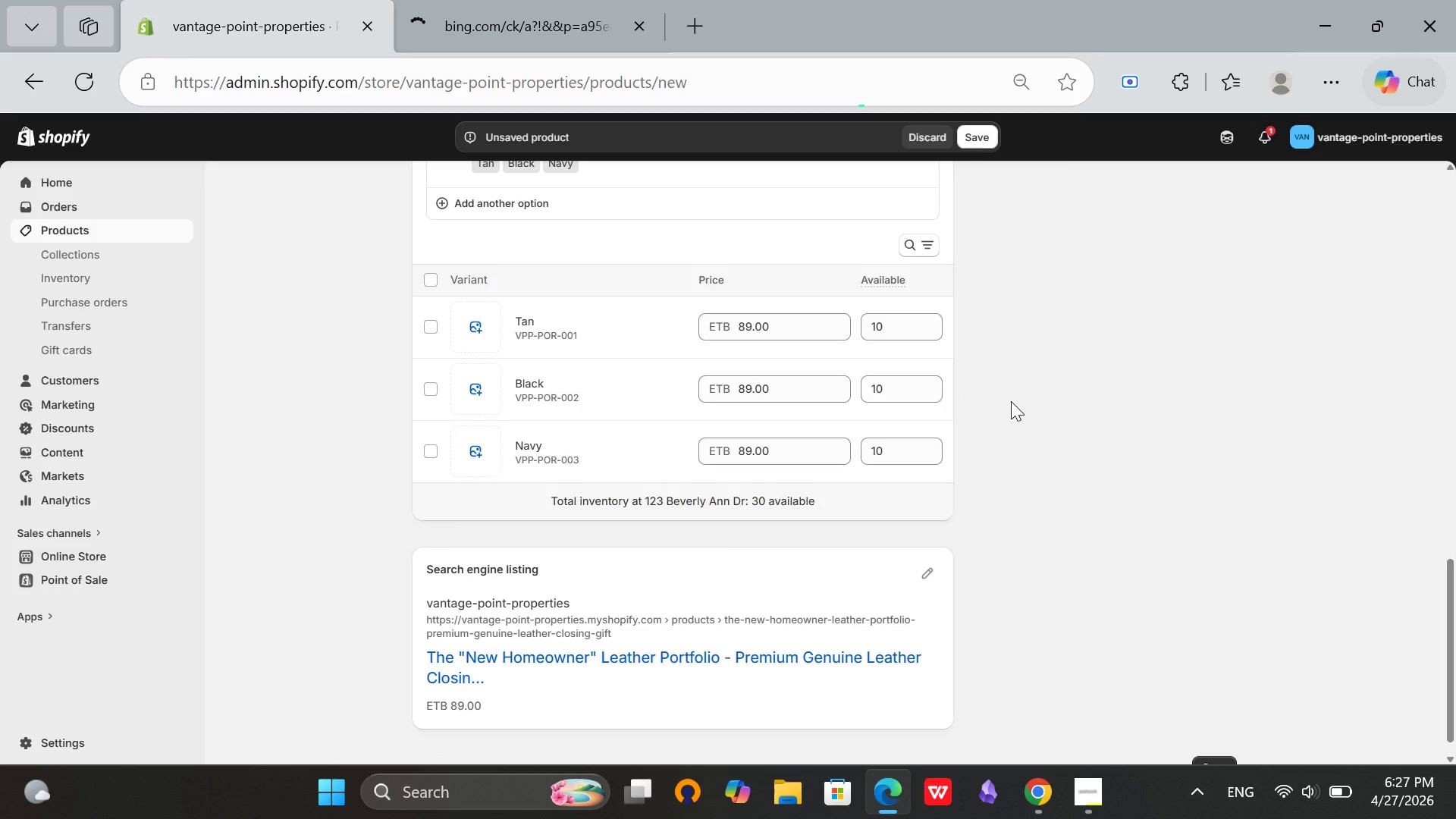 
left_click([1011, 401])
 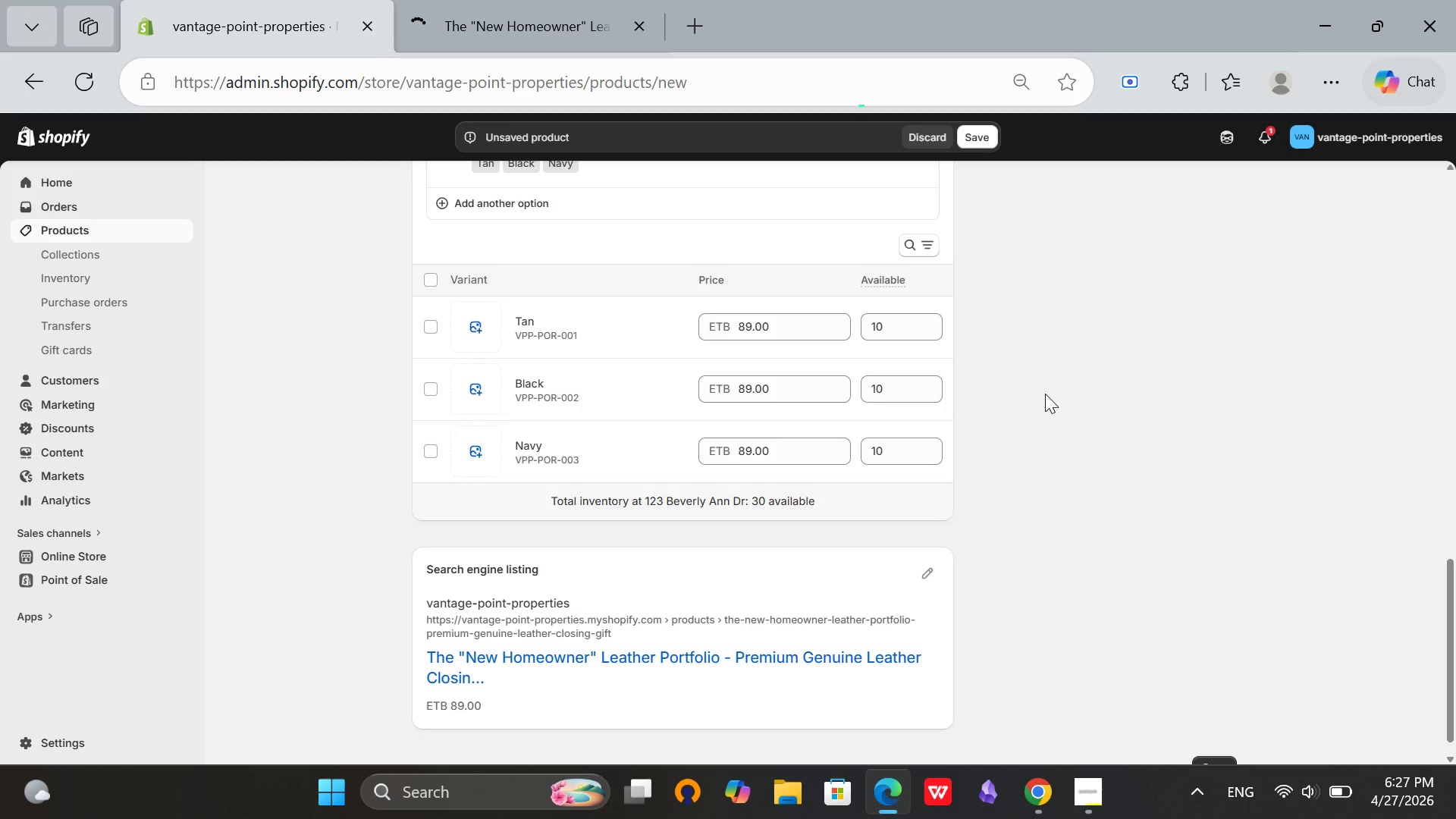 
wait(9.17)
 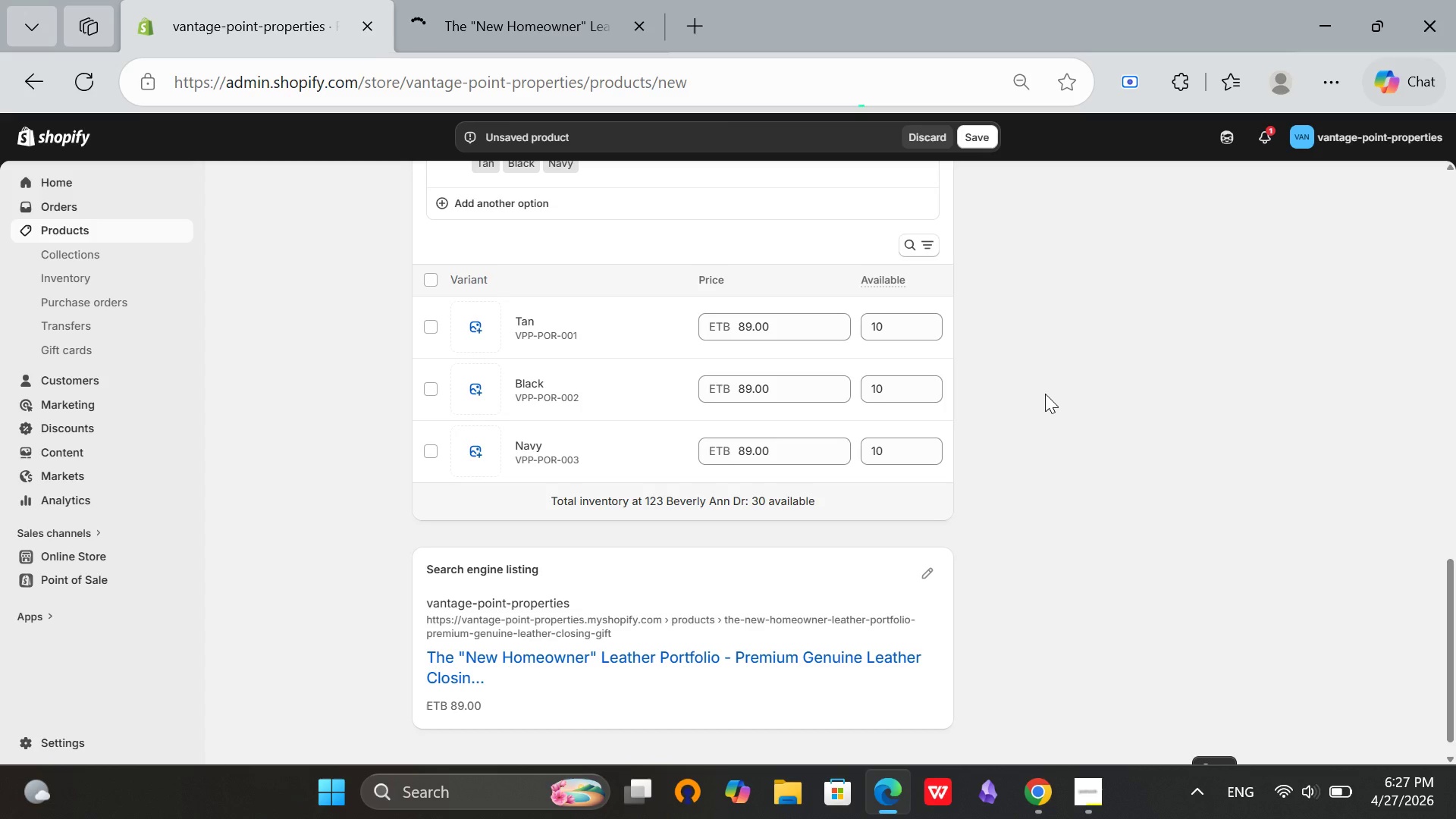 
scroll: coordinate [1003, 463], scroll_direction: up, amount: 1.0
 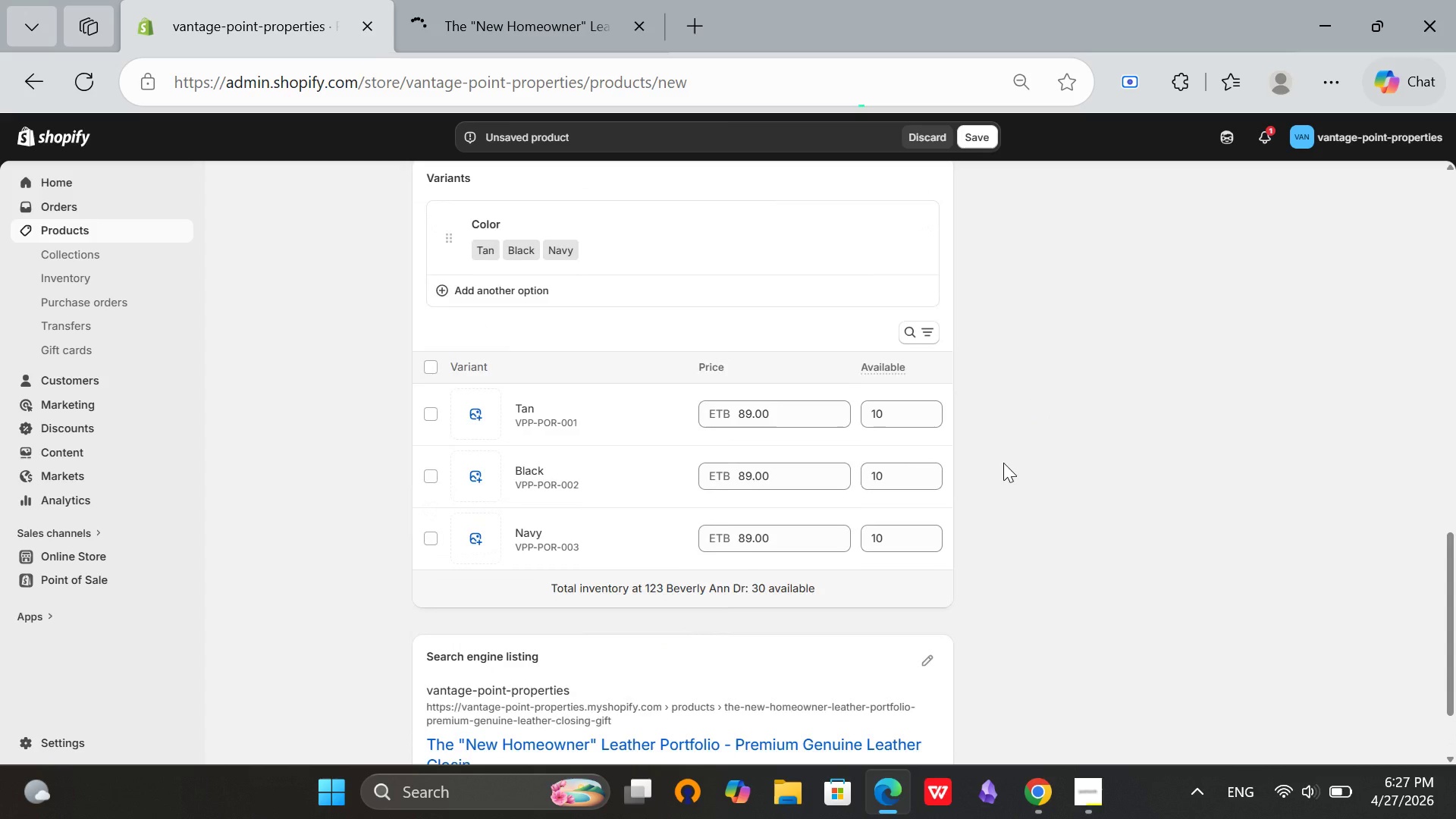 
scroll: coordinate [1003, 463], scroll_direction: down, amount: 1.0
 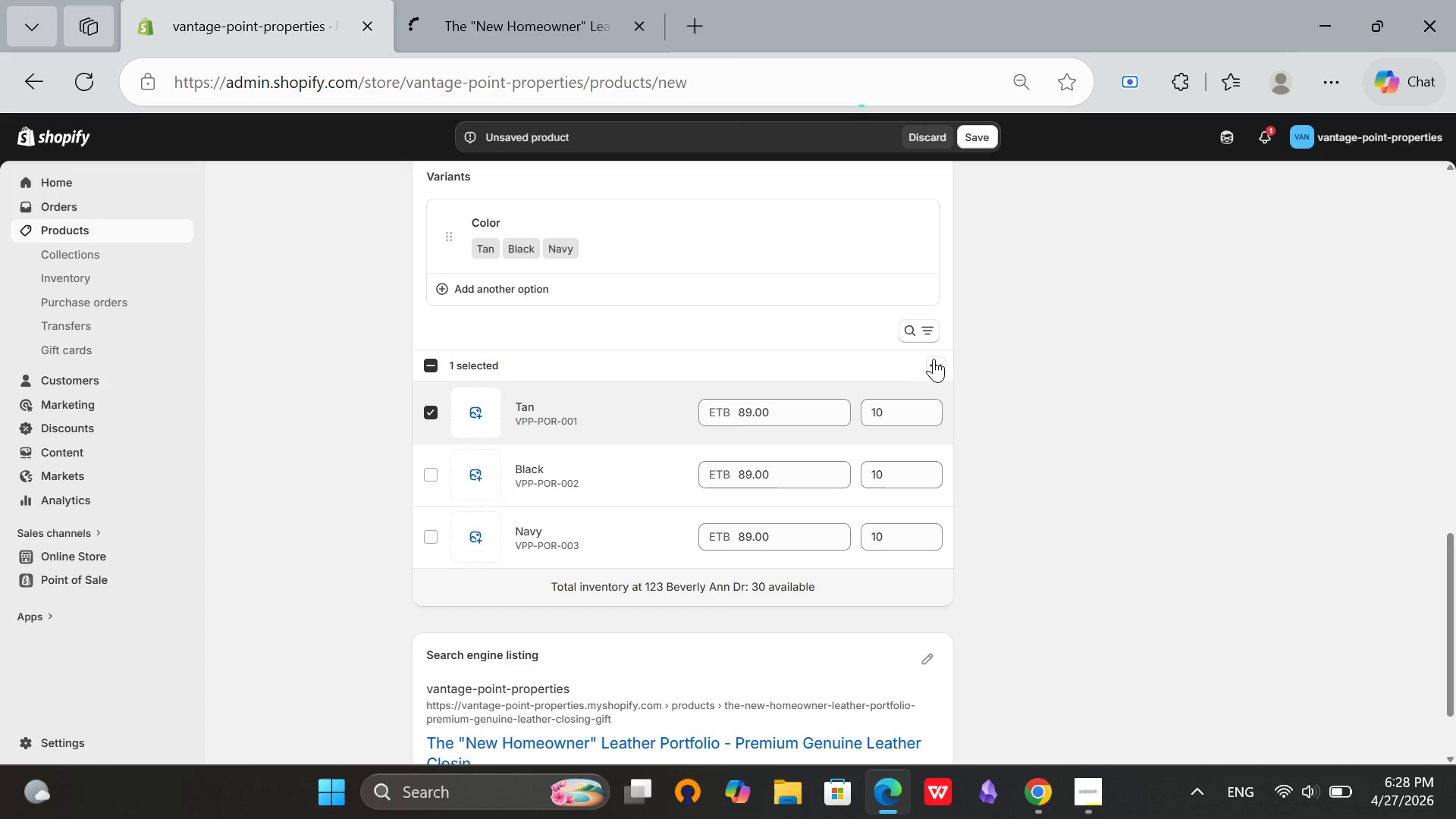 
left_click([935, 359])
 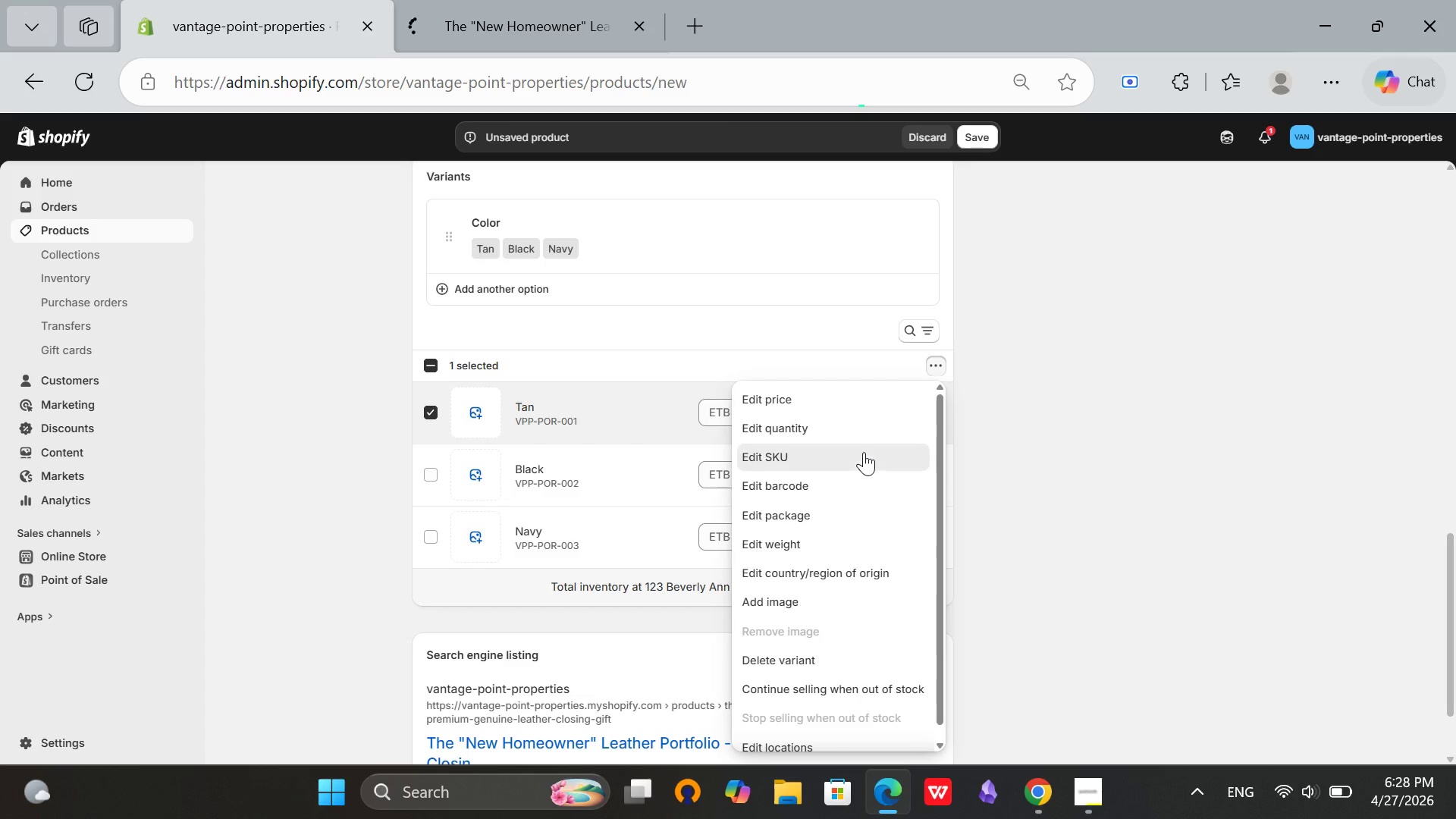 
left_click([864, 452])
 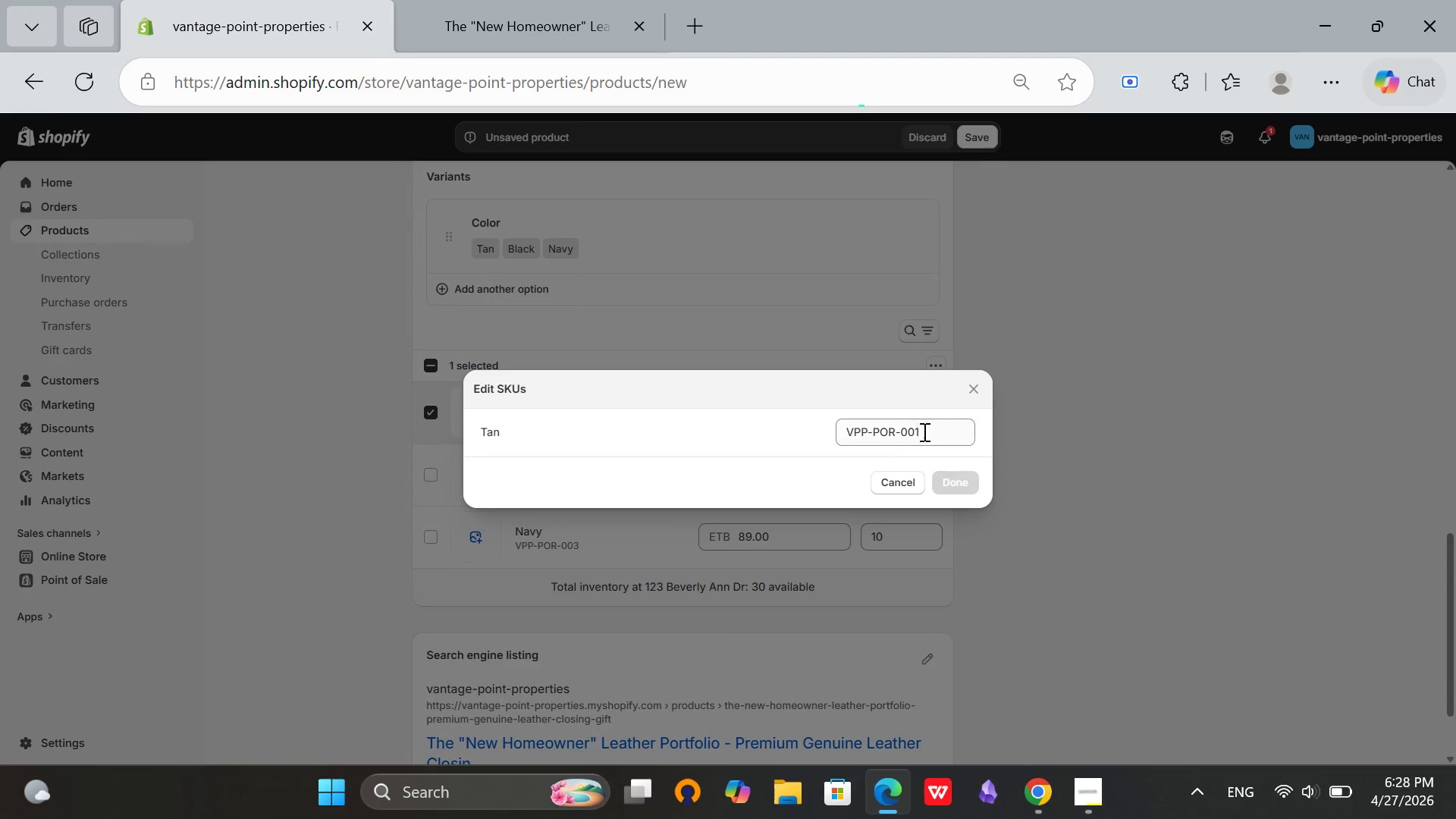 
left_click([923, 431])
 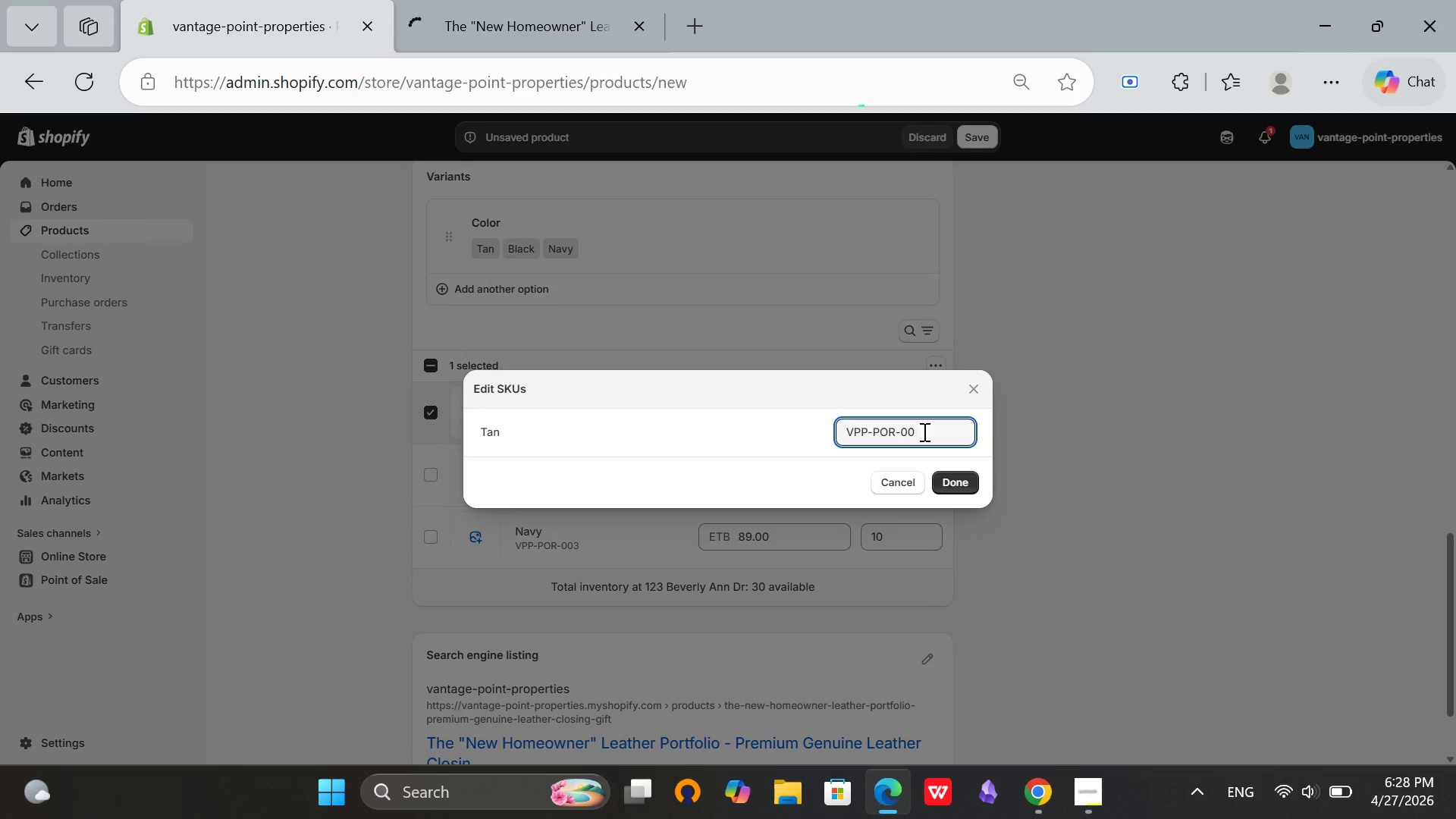 
key(Backspace)
key(Backspace)
key(Backspace)
type(TAN)
 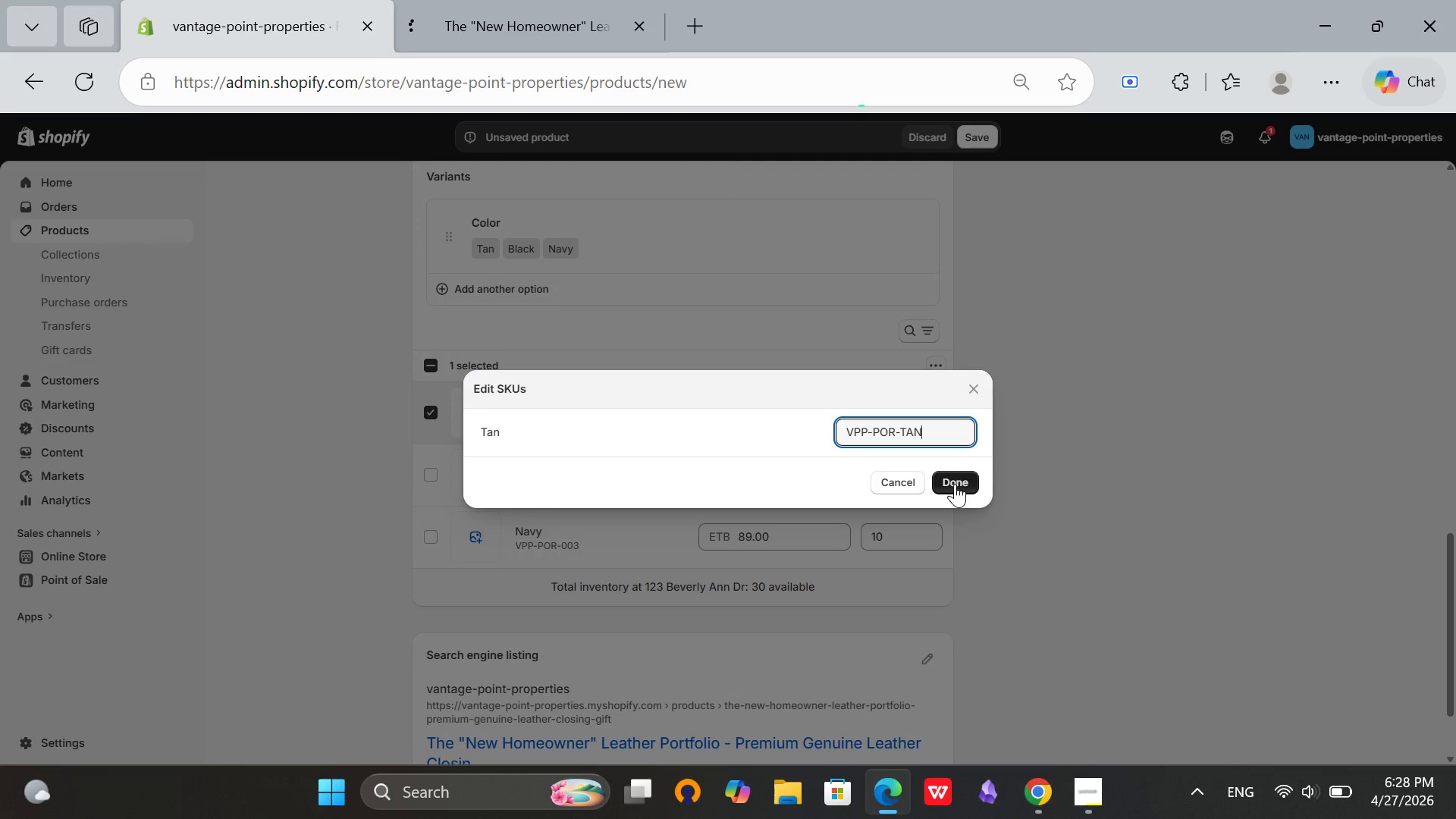 
left_click([955, 484])
 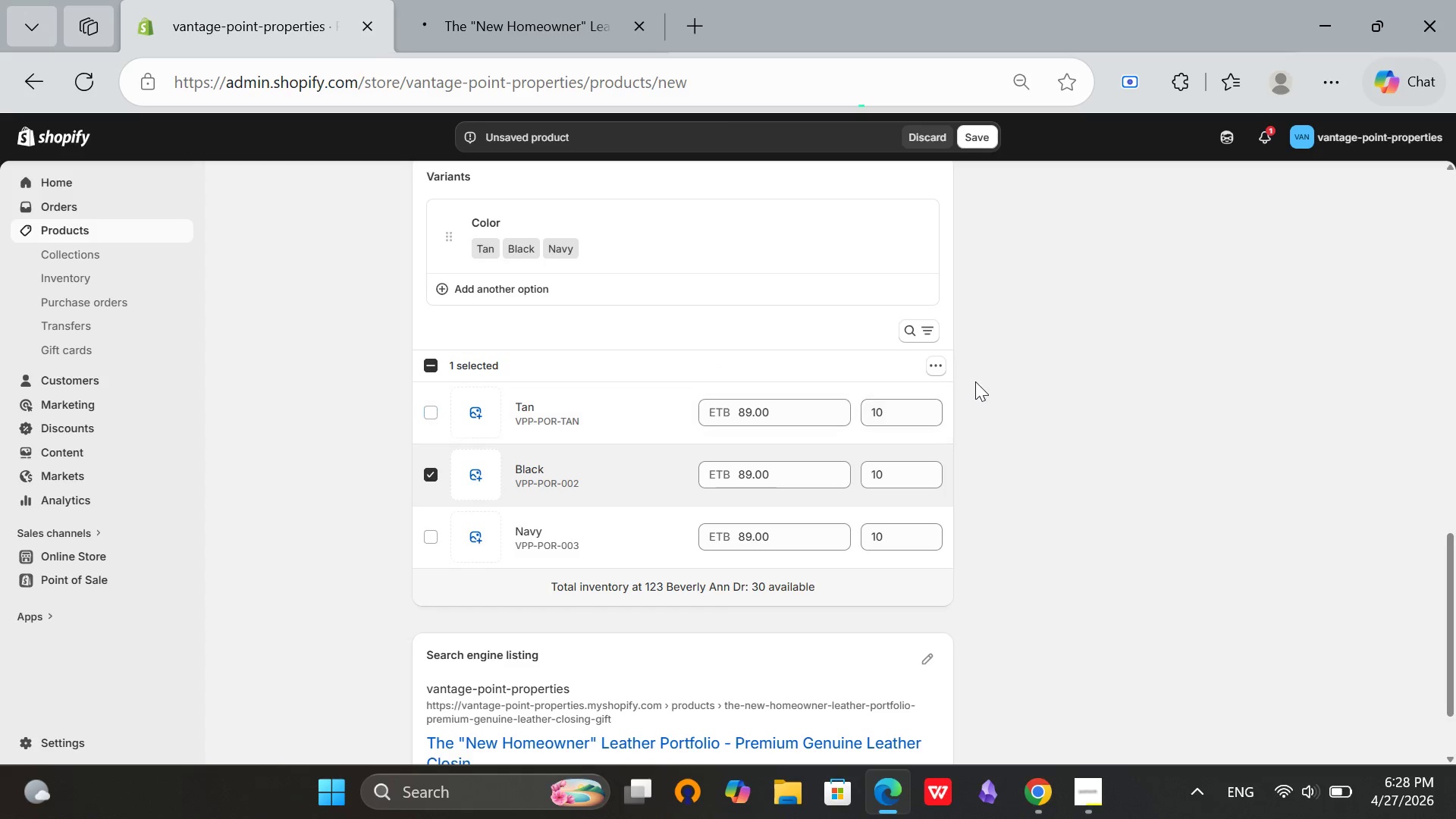 
left_click([943, 370])
 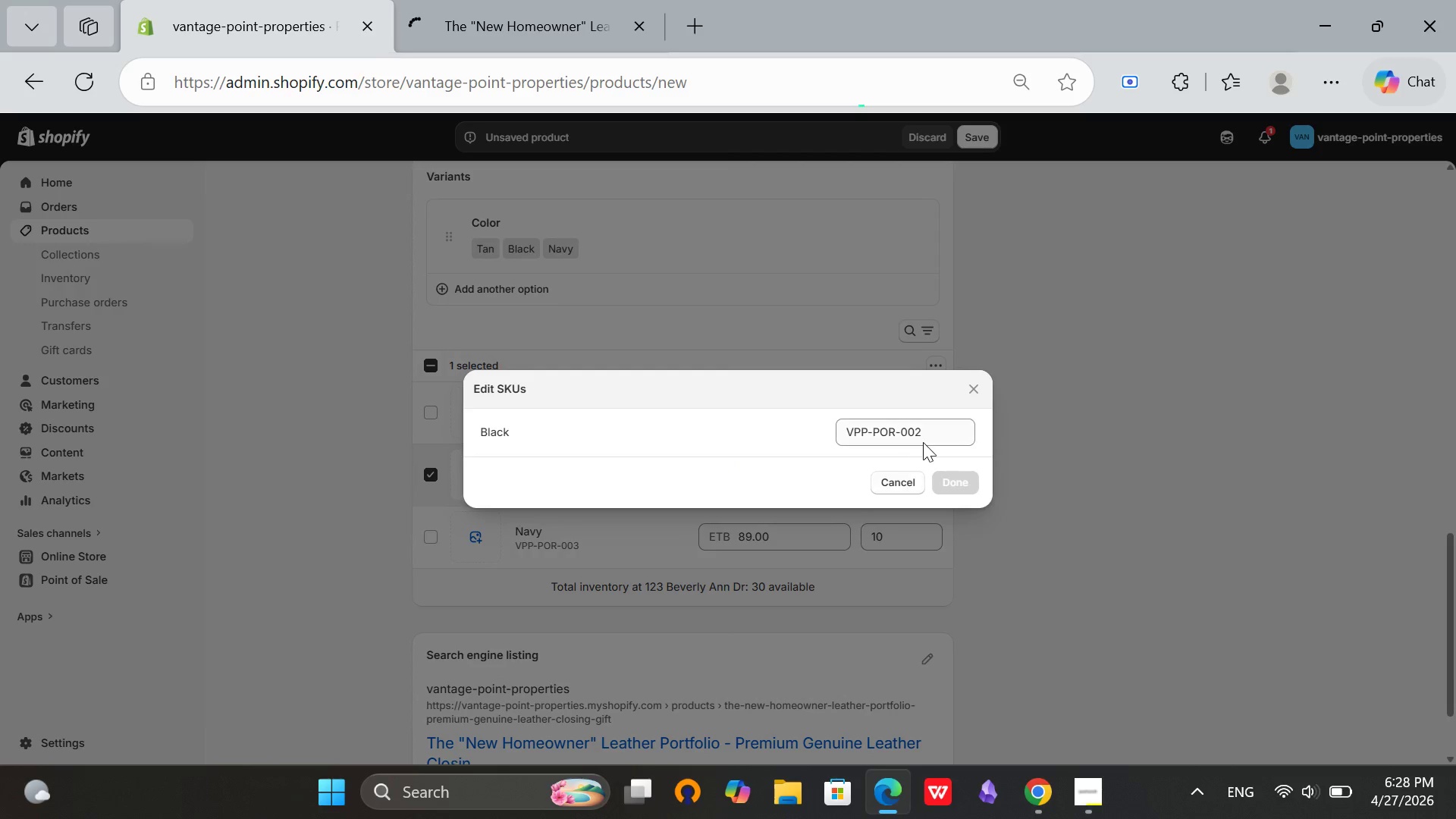 
left_click([934, 435])
 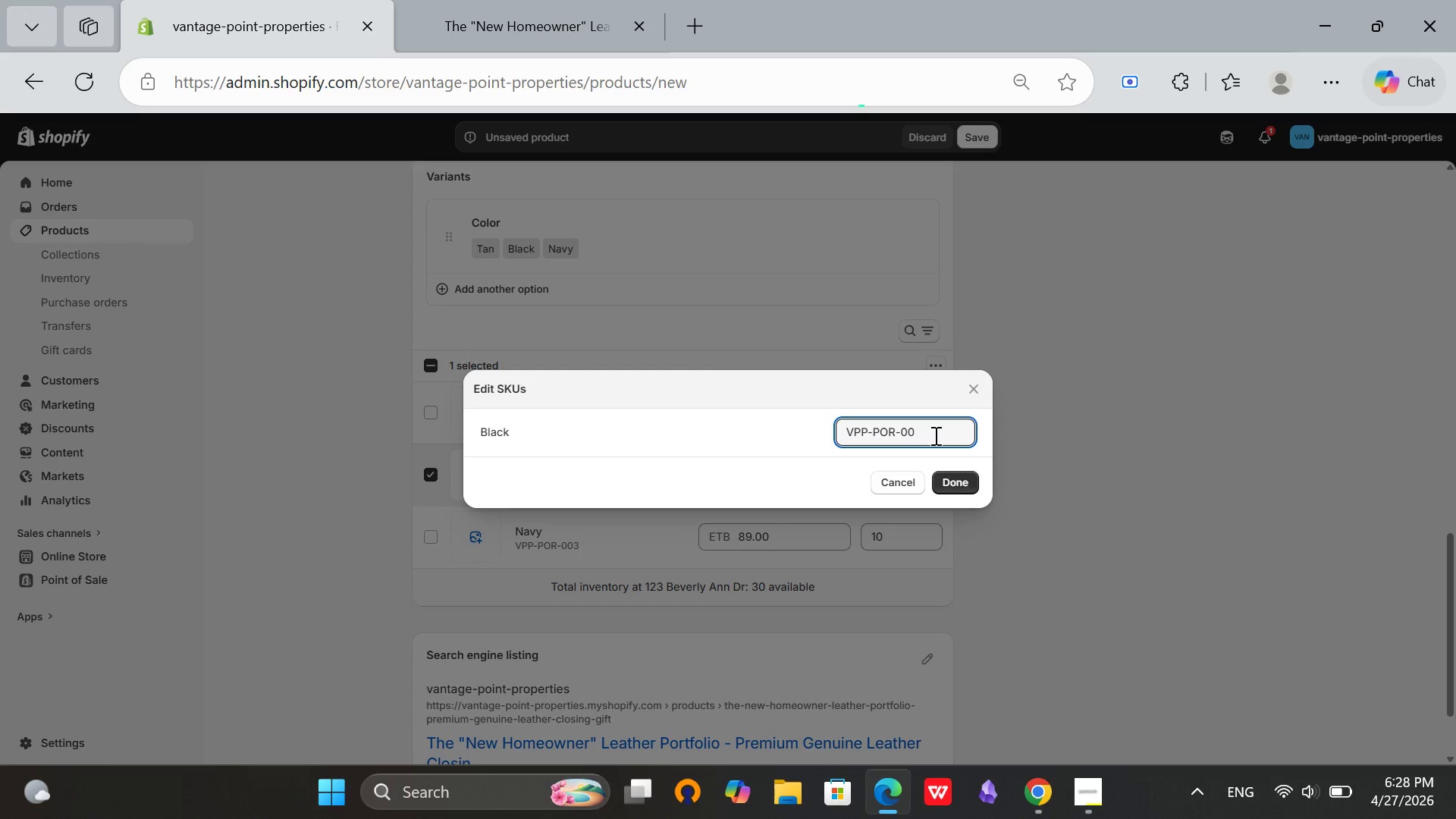 
key(Backspace)
key(Backspace)
key(Backspace)
type(BLK)
 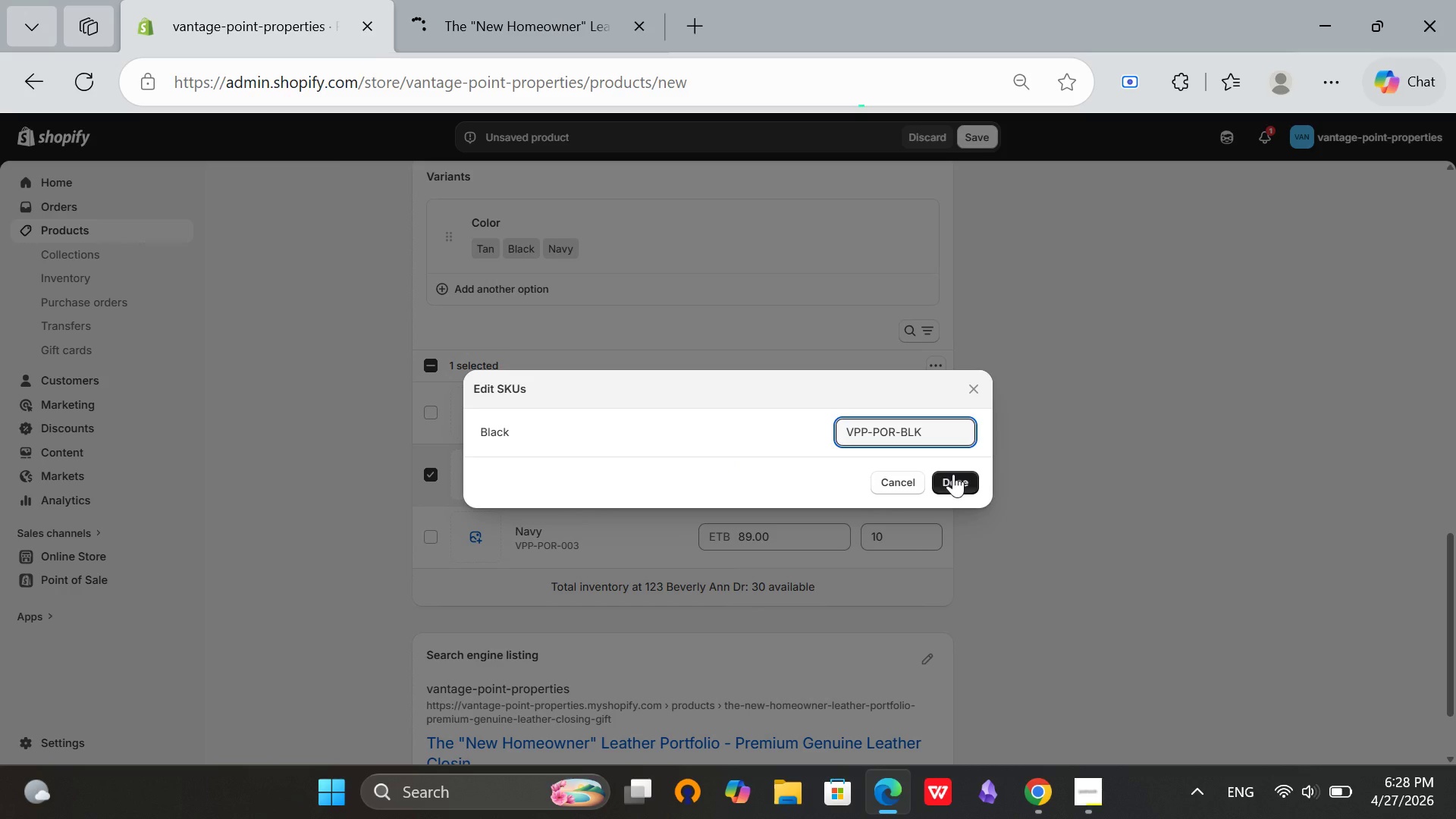 
left_click([953, 474])
 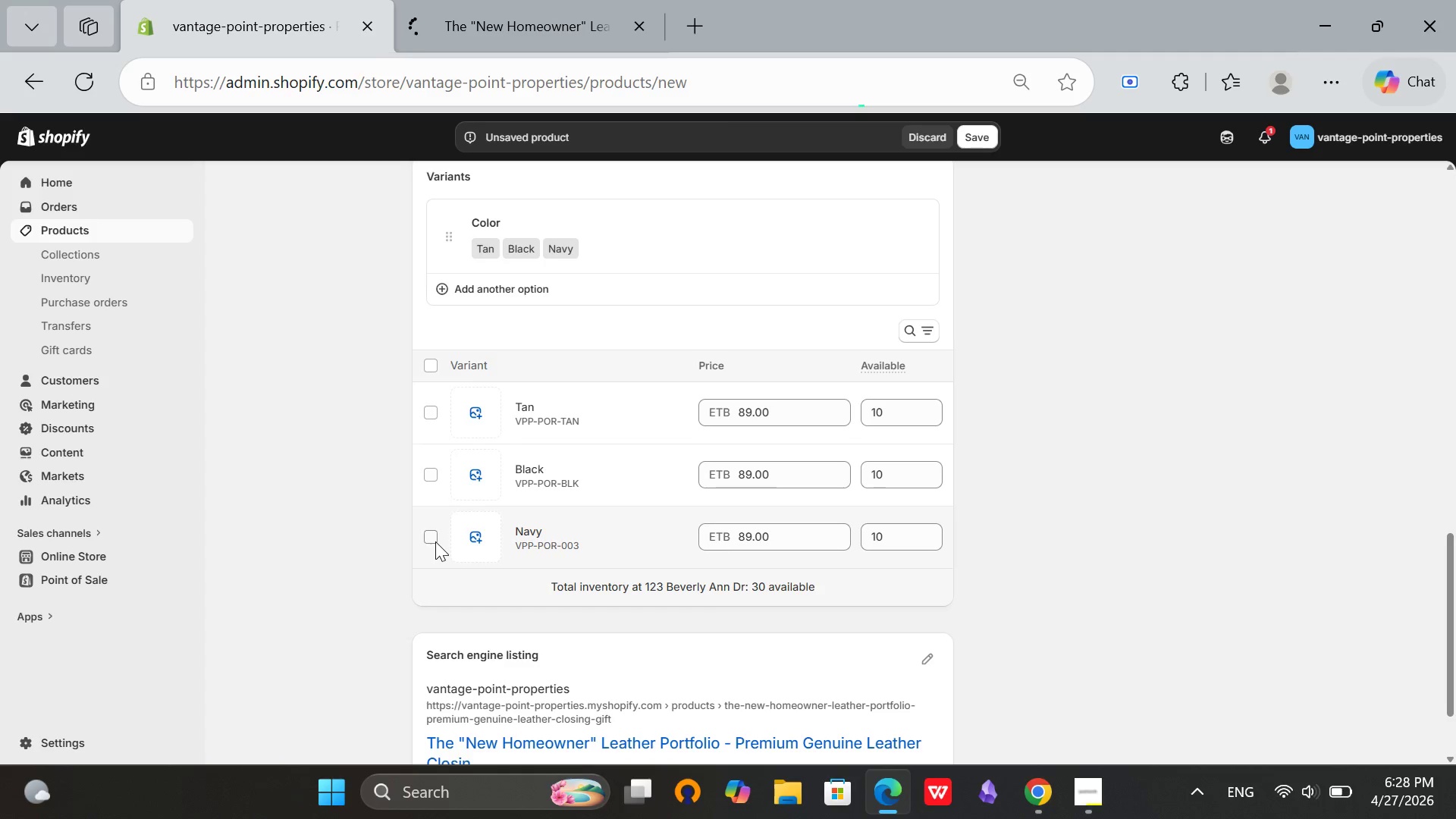 
left_click([433, 541])
 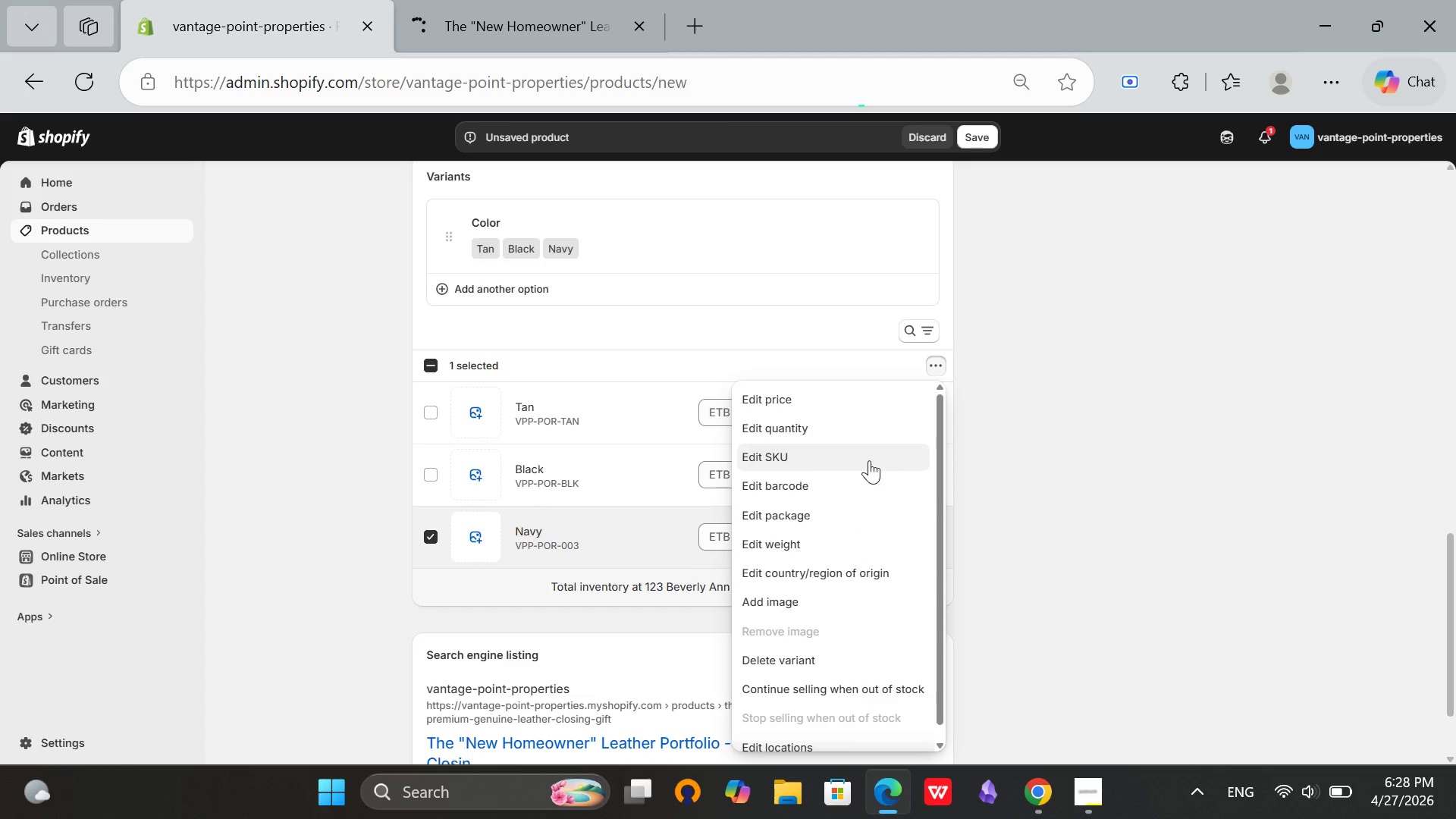 
left_click([868, 460])
 